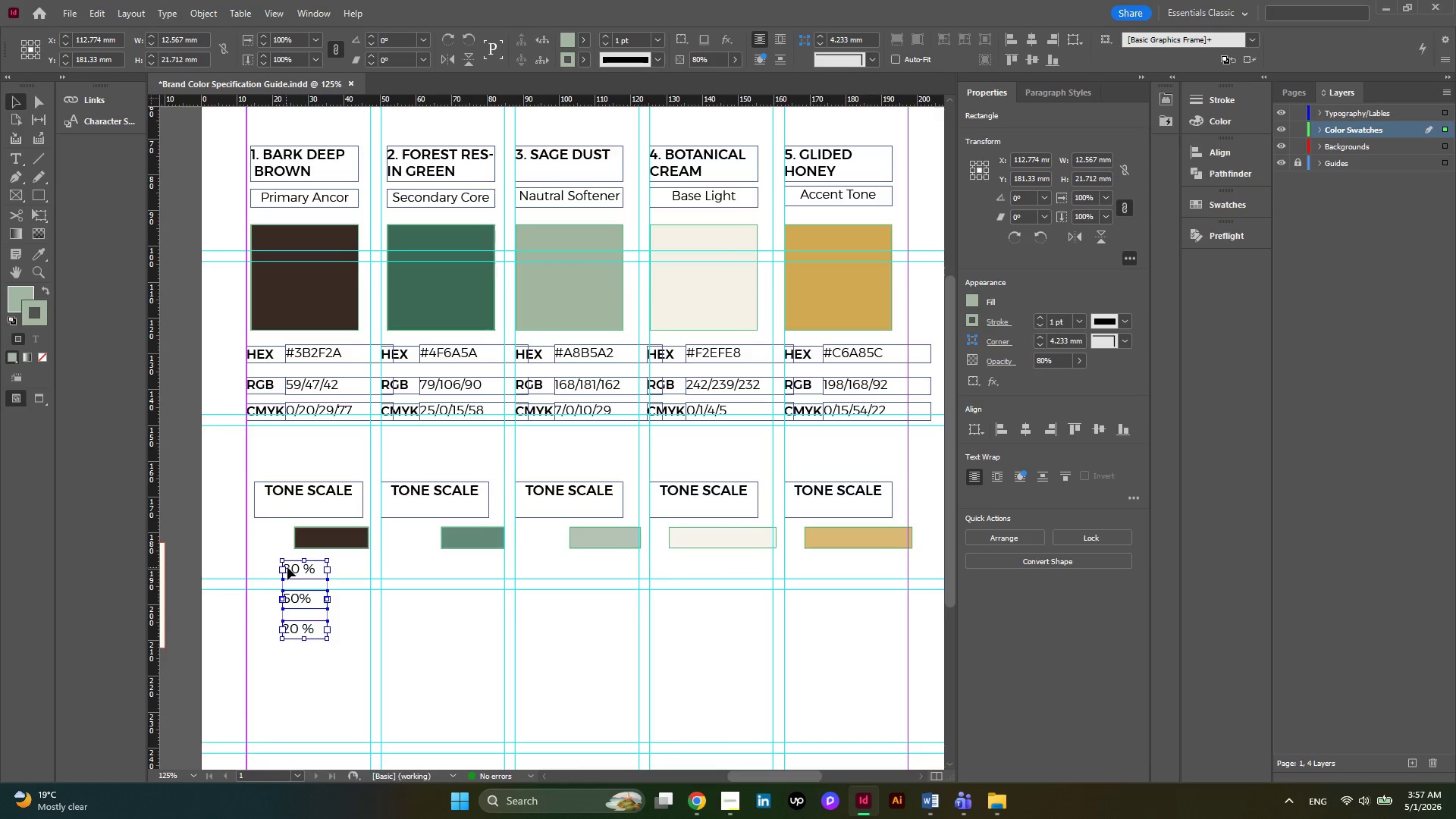 
left_click_drag(start_coordinate=[287, 567], to_coordinate=[254, 536])
 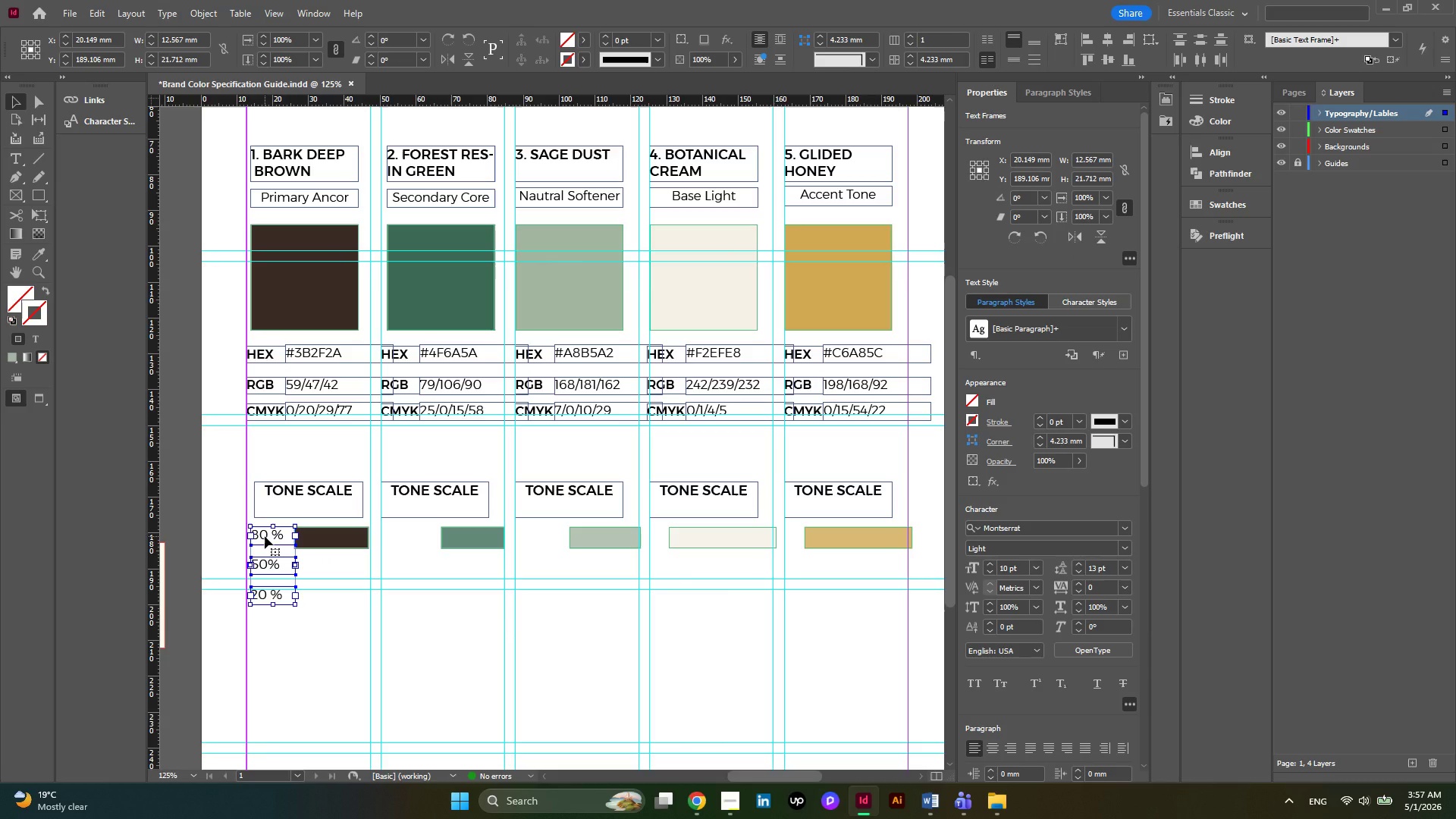 
hold_key(key=AltLeft, duration=5.52)
left_click_drag(start_coordinate=[265, 536], to_coordinate=[395, 538])
 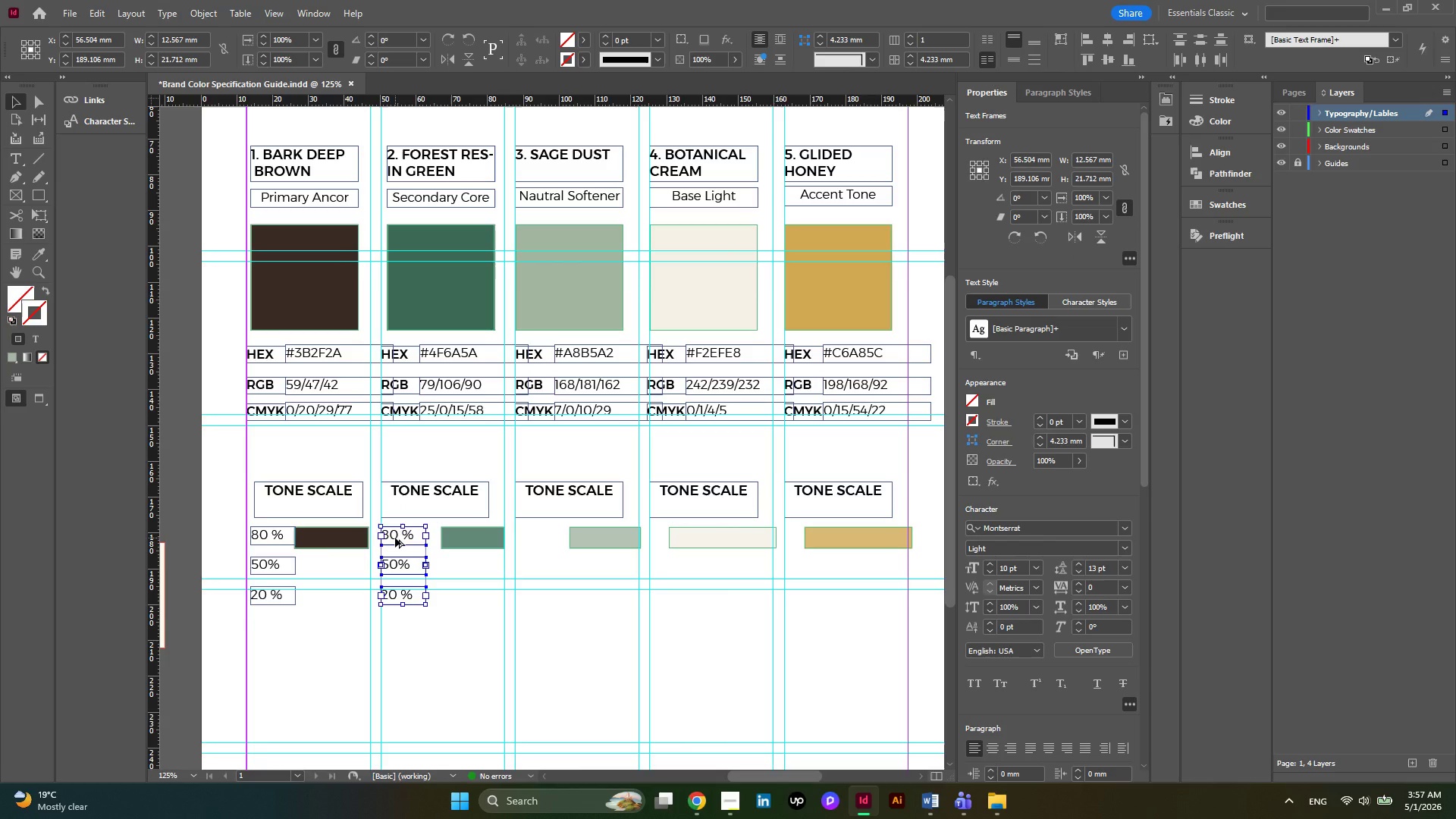 
left_click_drag(start_coordinate=[395, 538], to_coordinate=[532, 538])
 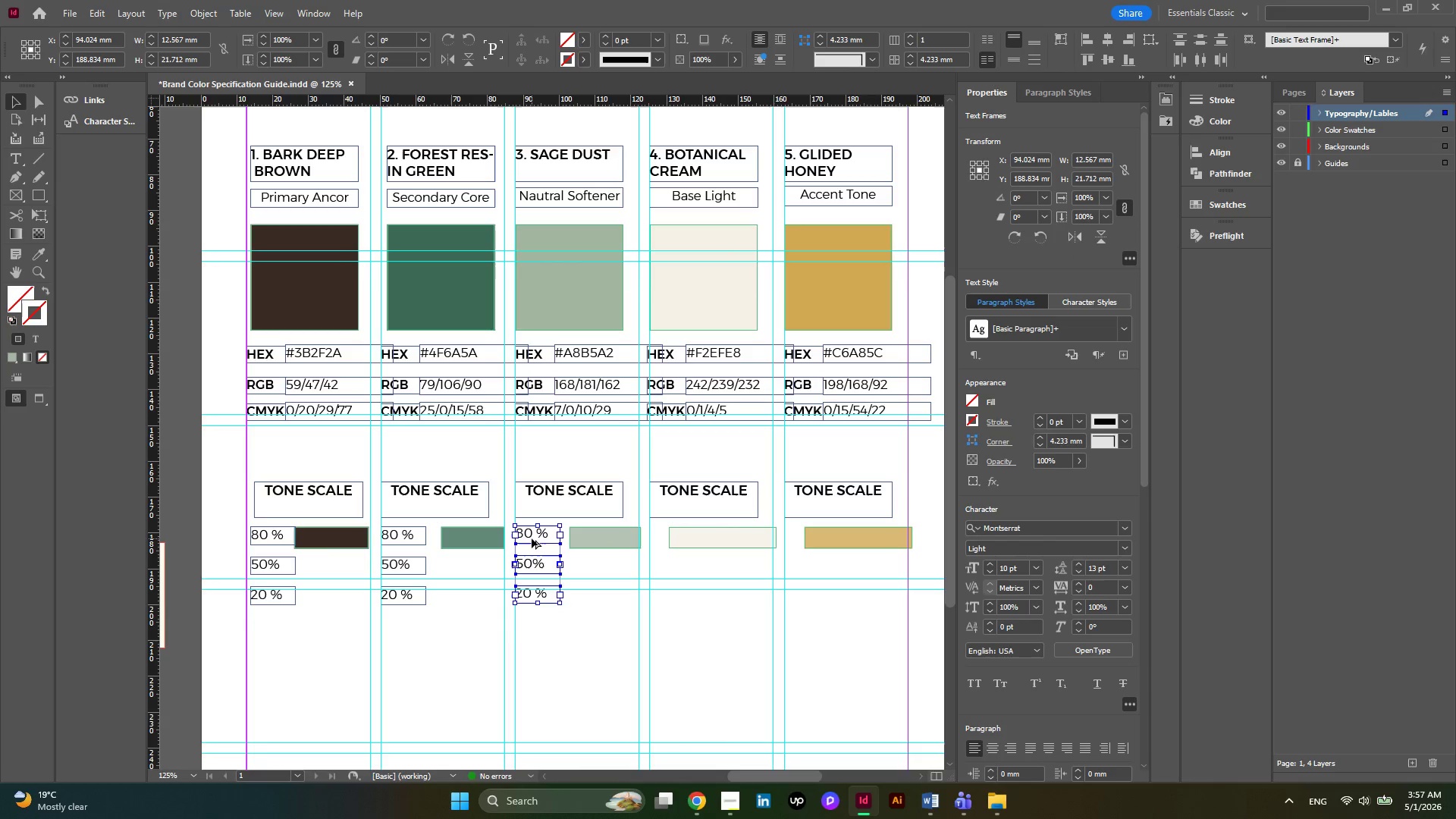 
left_click_drag(start_coordinate=[532, 538], to_coordinate=[670, 539])
 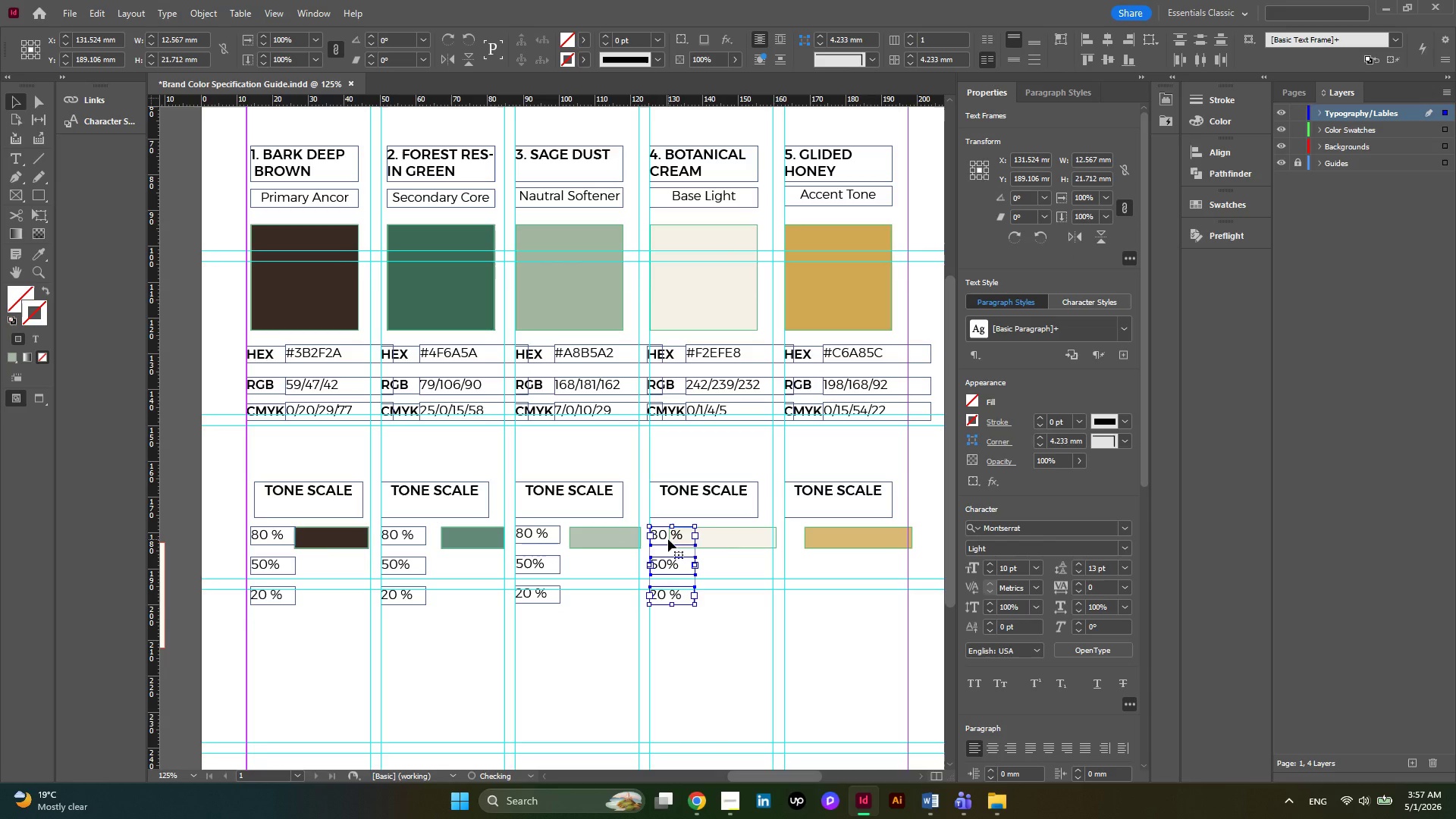 
hold_key(key=AltLeft, duration=3.17)
left_click_drag(start_coordinate=[665, 539], to_coordinate=[800, 535])
 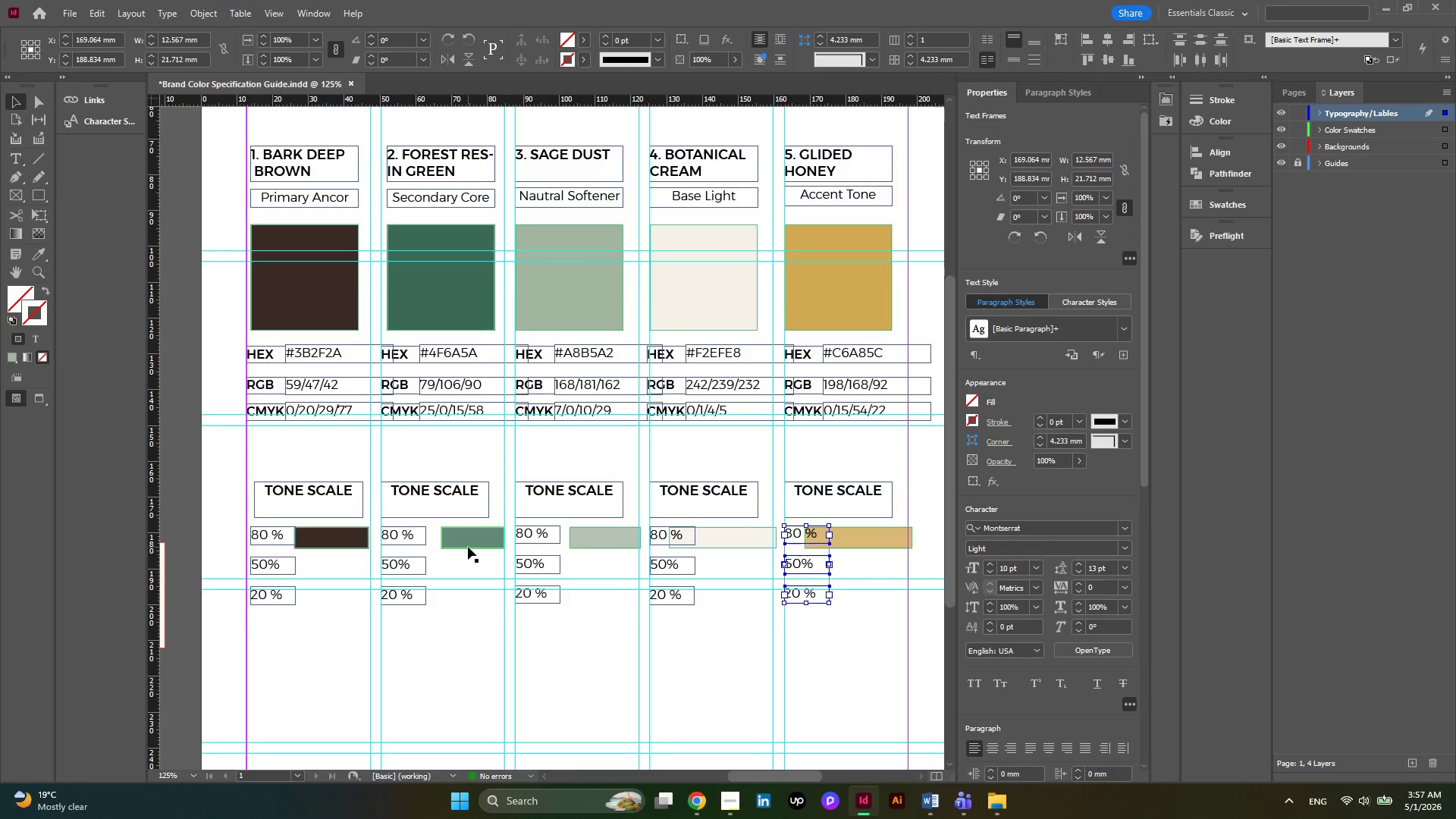 
wait(5.48)
 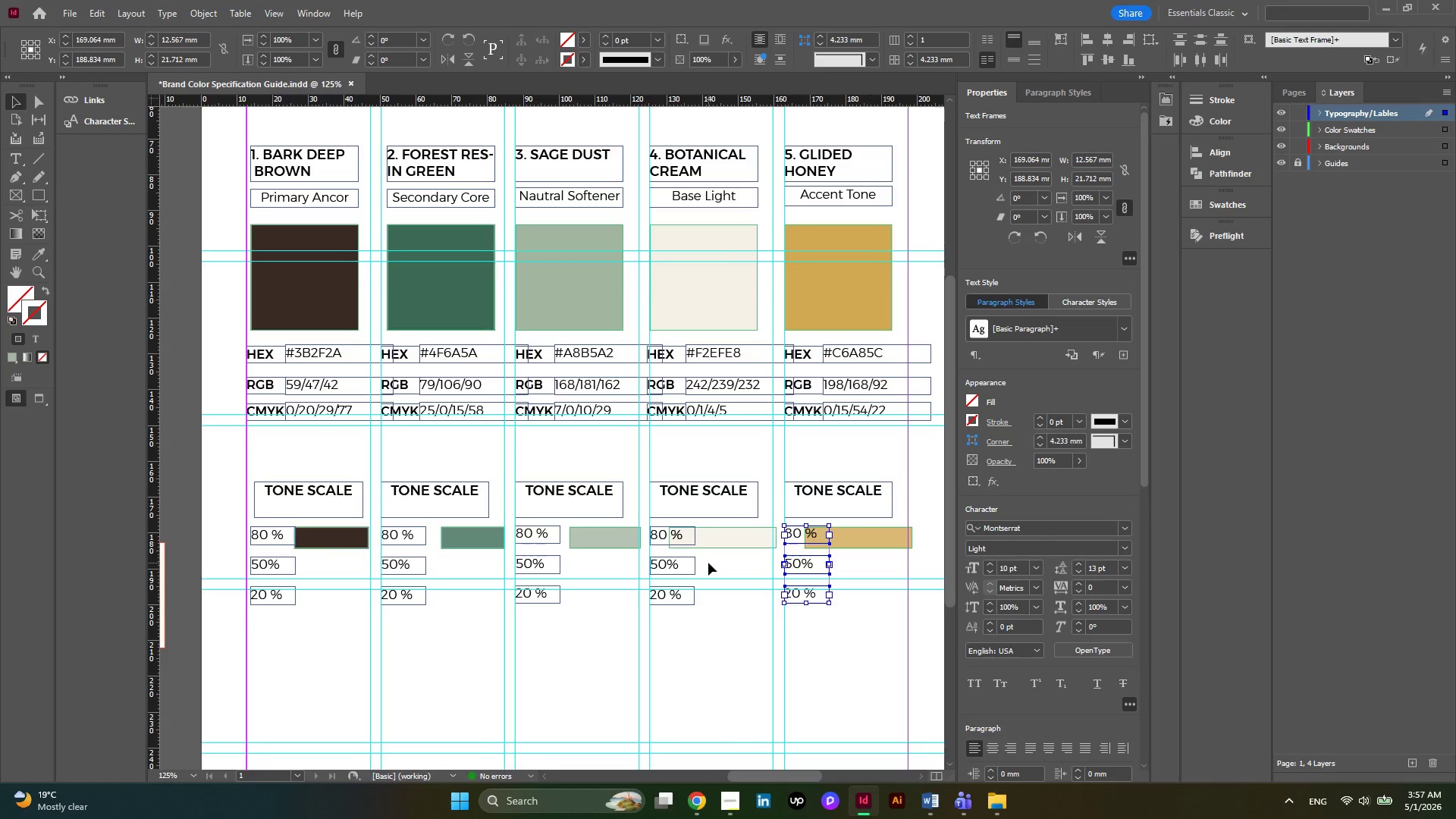 
left_click([472, 547])
 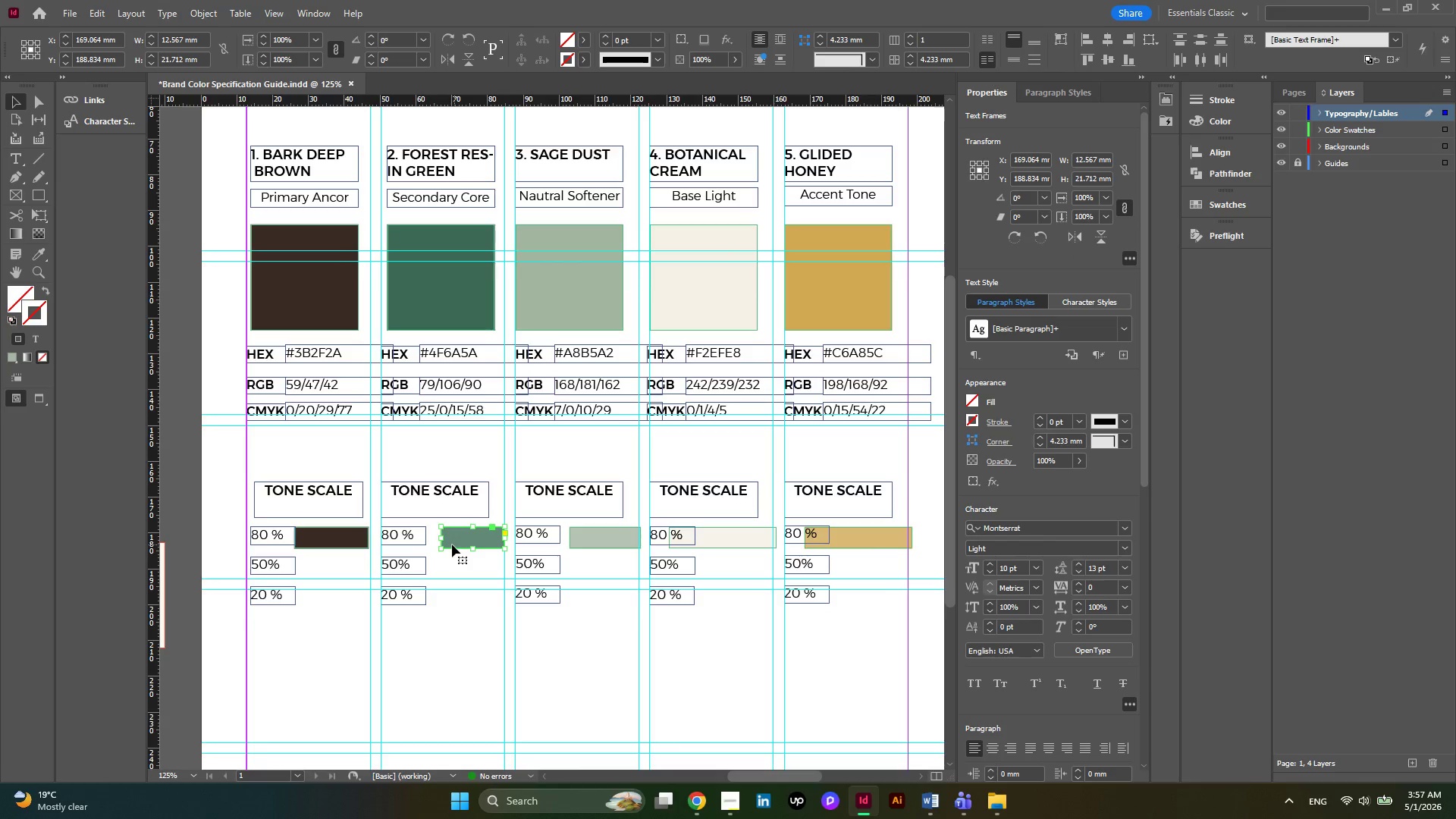 
hold_key(key=AltLeft, duration=0.31)
scroll: coordinate [452, 544], scroll_direction: up, amount: 3.0
 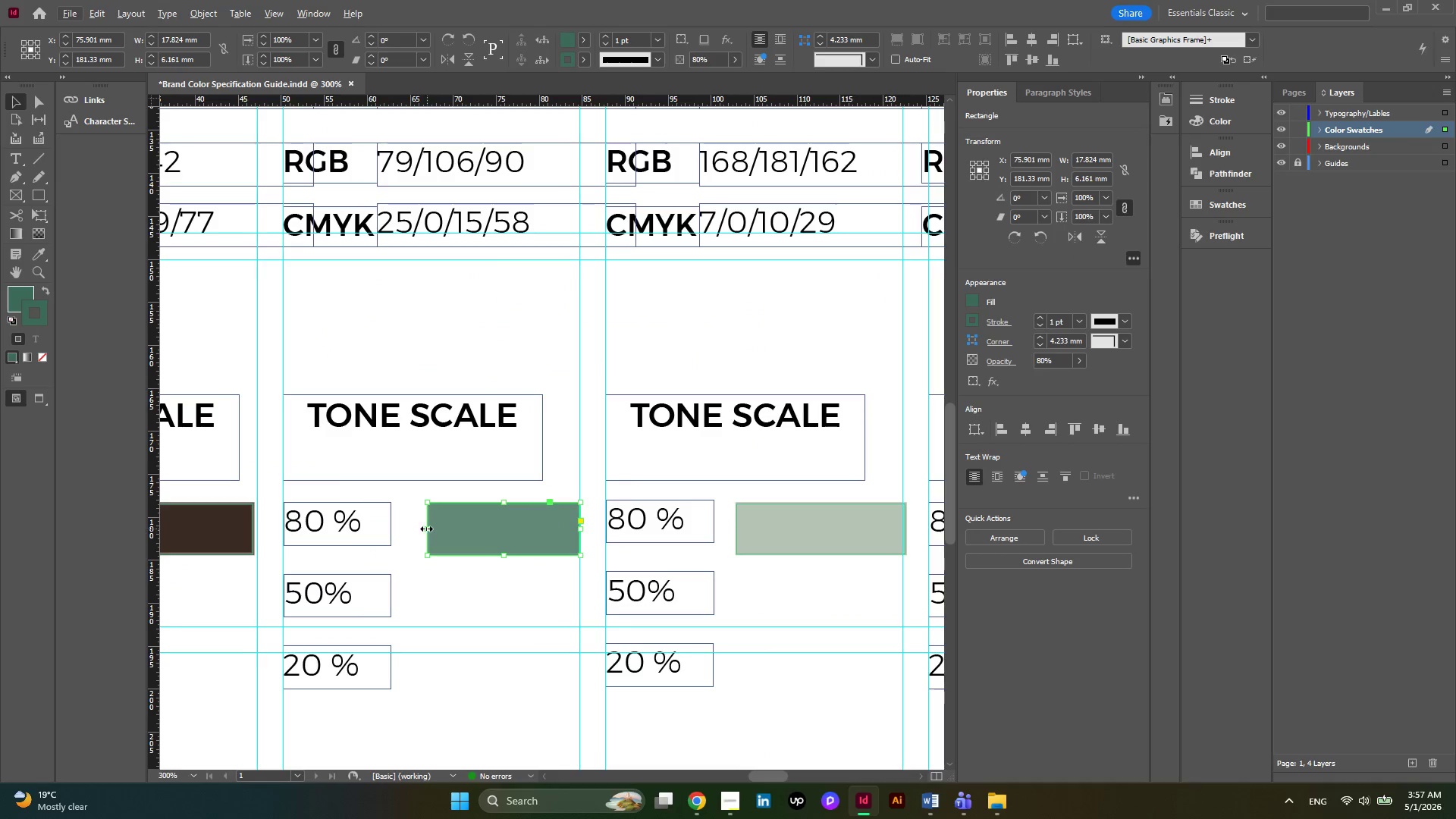 
left_click_drag(start_coordinate=[426, 529], to_coordinate=[392, 531])
 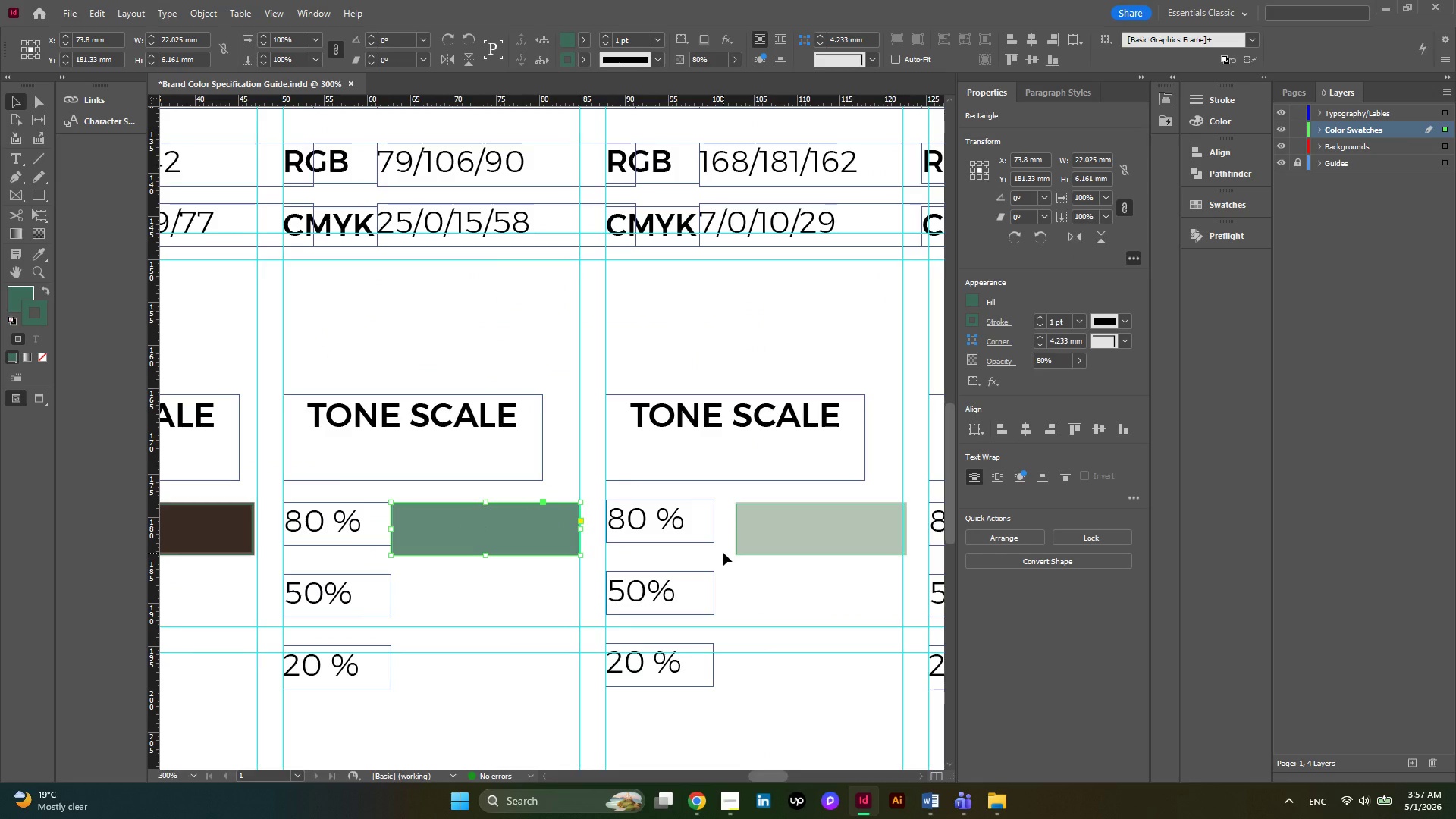 
hold_key(key=AltLeft, duration=0.61)
scroll: coordinate [723, 553], scroll_direction: none, amount: 0.0
 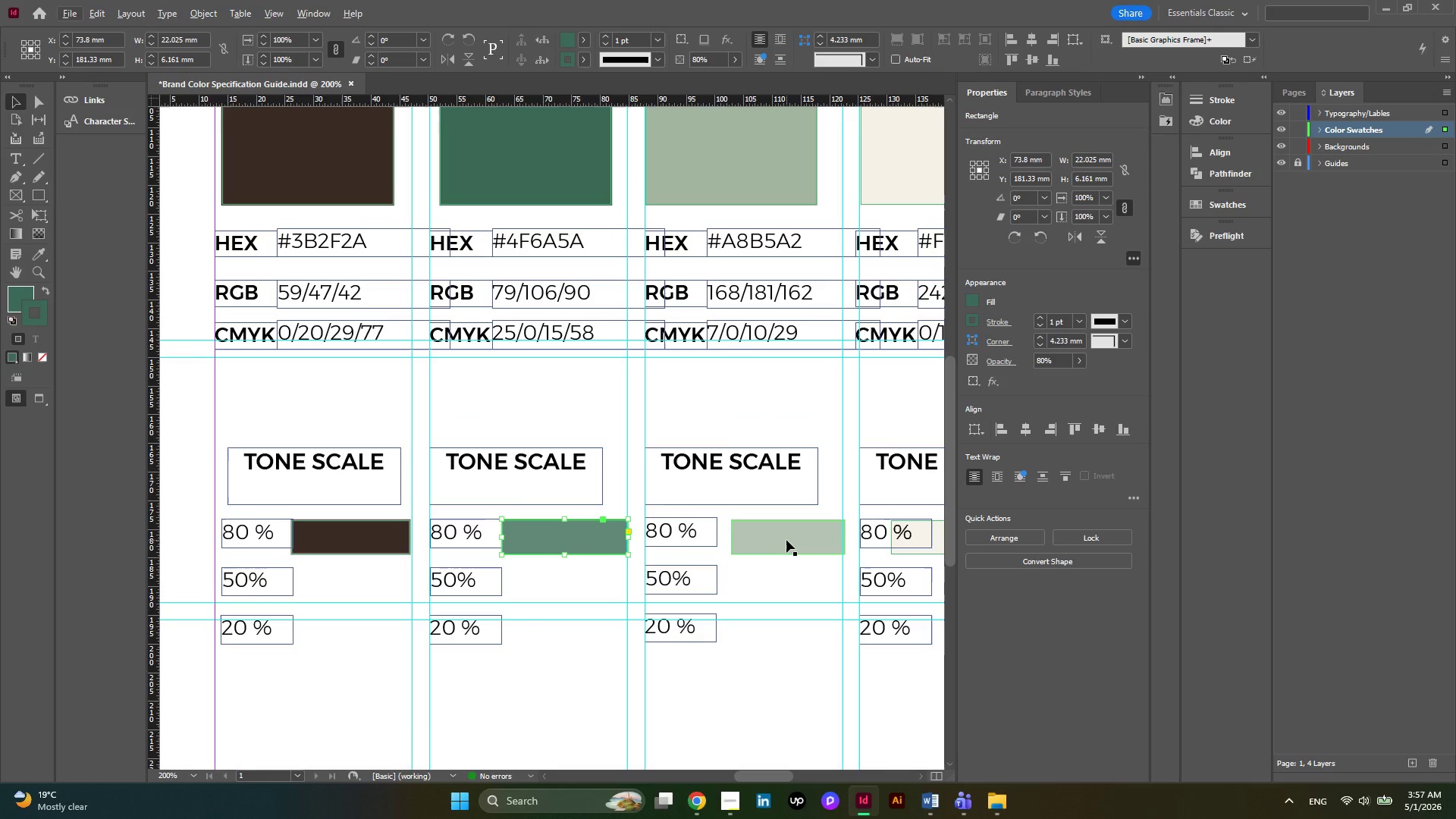 
left_click([786, 540])
 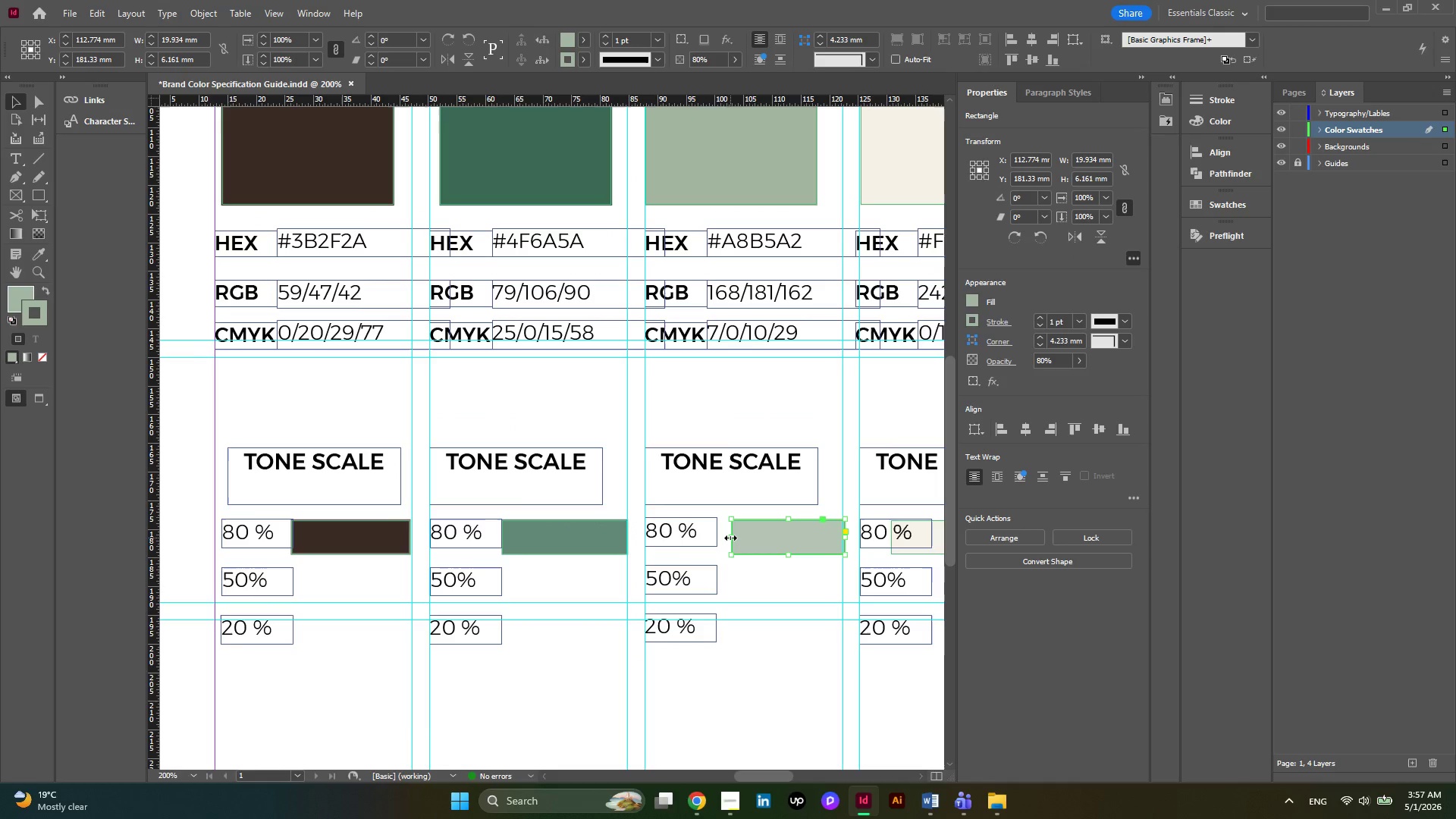 
left_click_drag(start_coordinate=[730, 536], to_coordinate=[714, 536])
 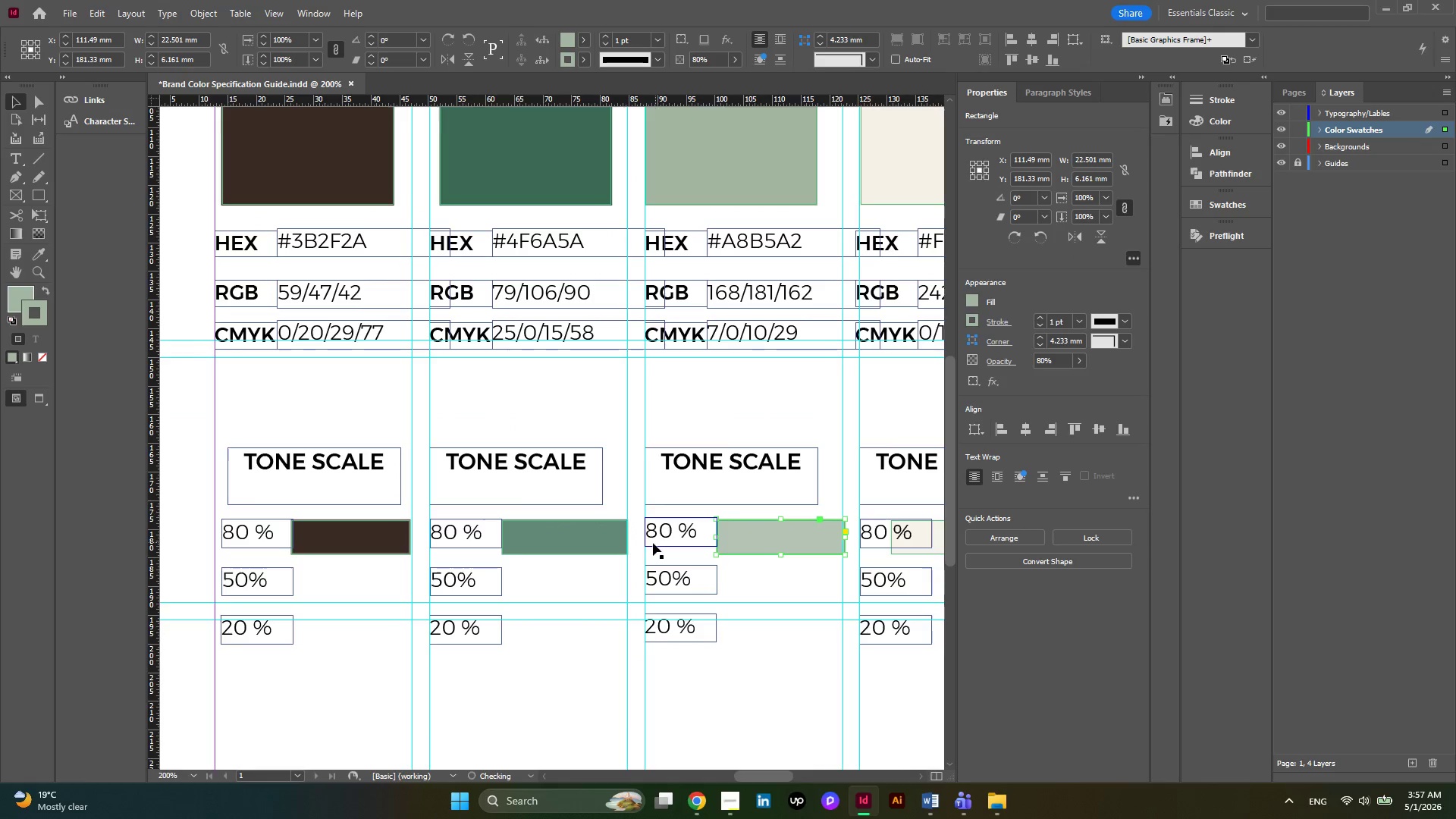 
hold_key(key=AltLeft, duration=0.39)
scroll: coordinate [653, 543], scroll_direction: down, amount: 2.0
 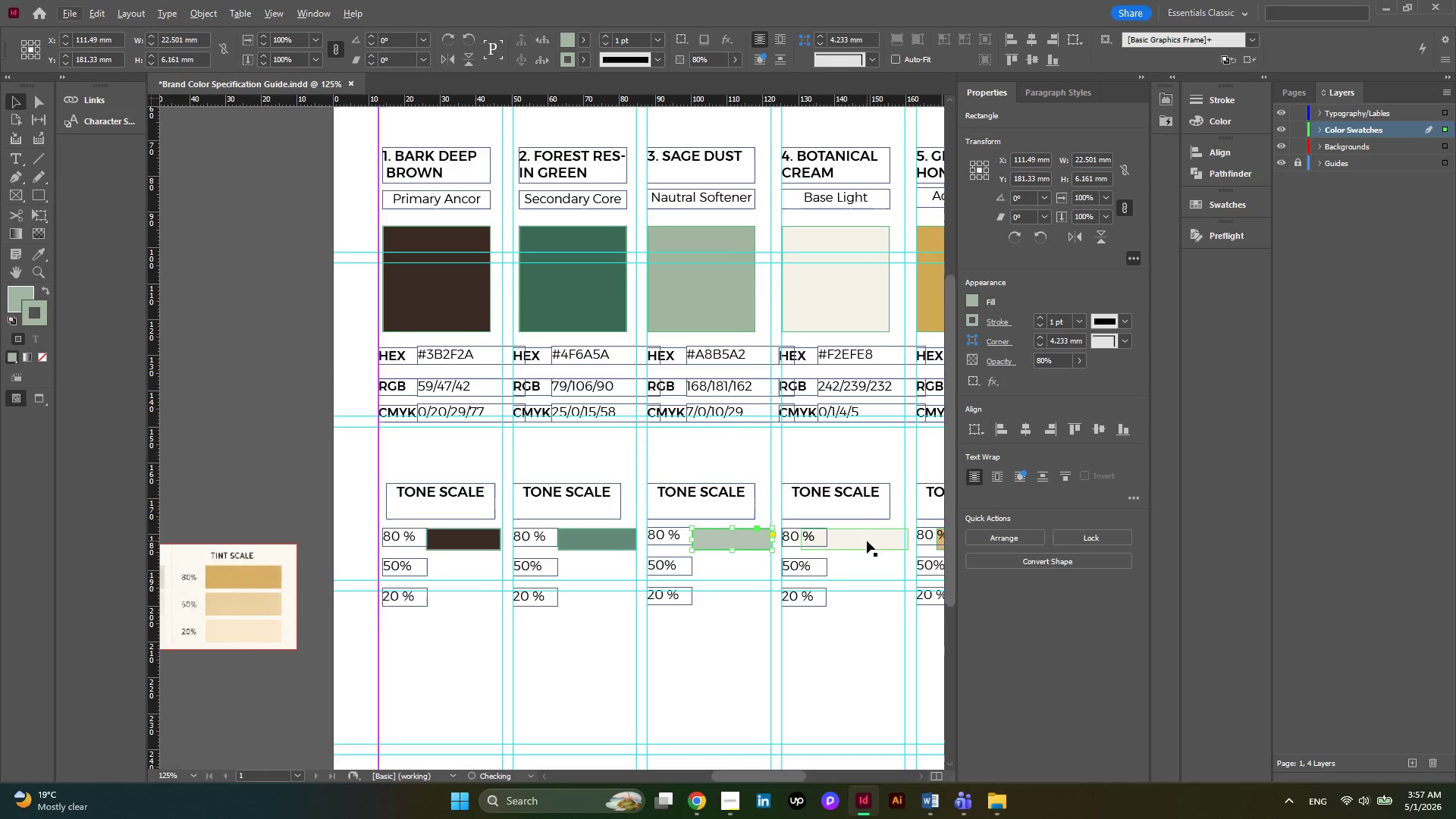 
key(Alt+AltLeft)
 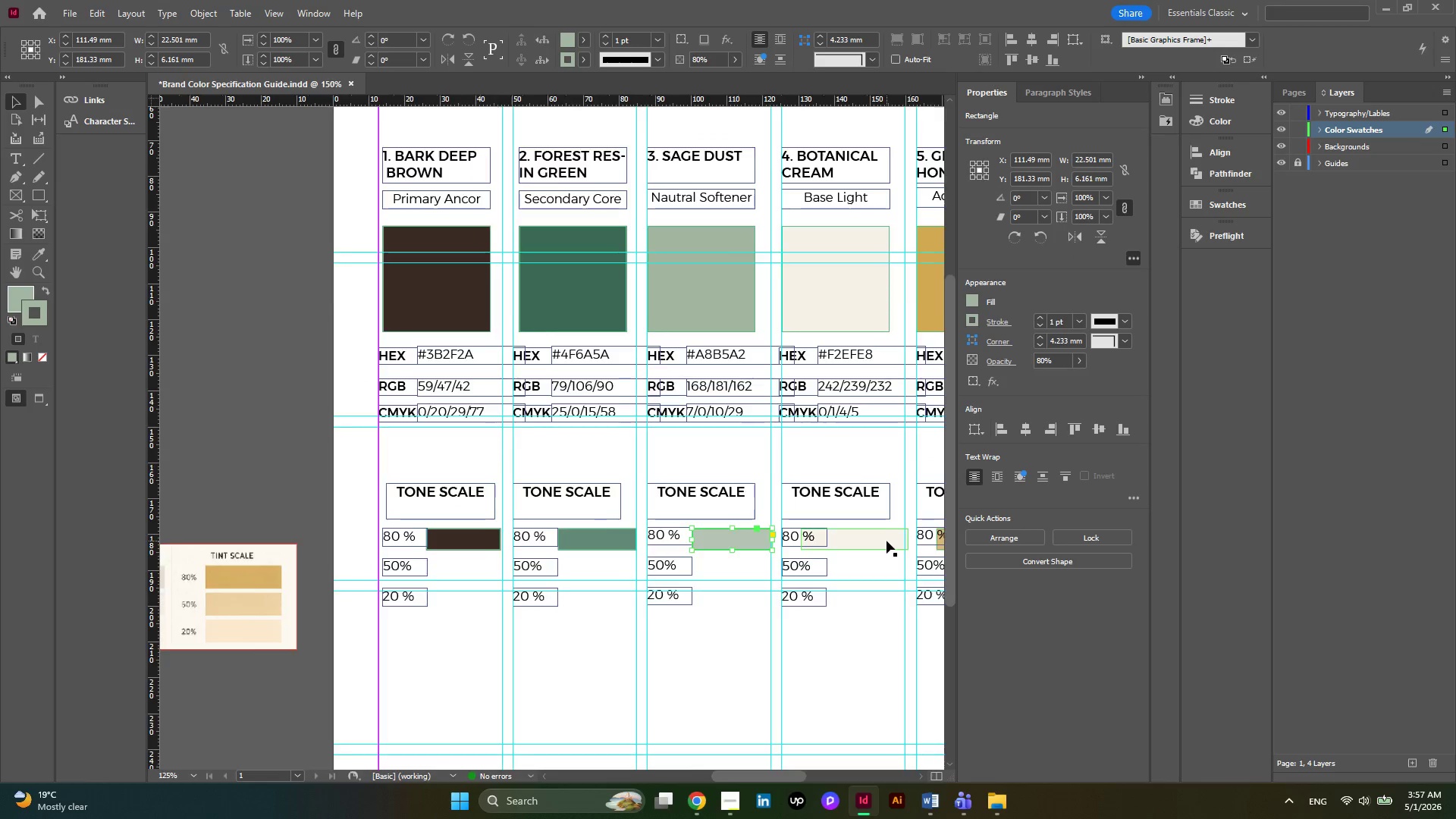 
left_click([880, 544])
 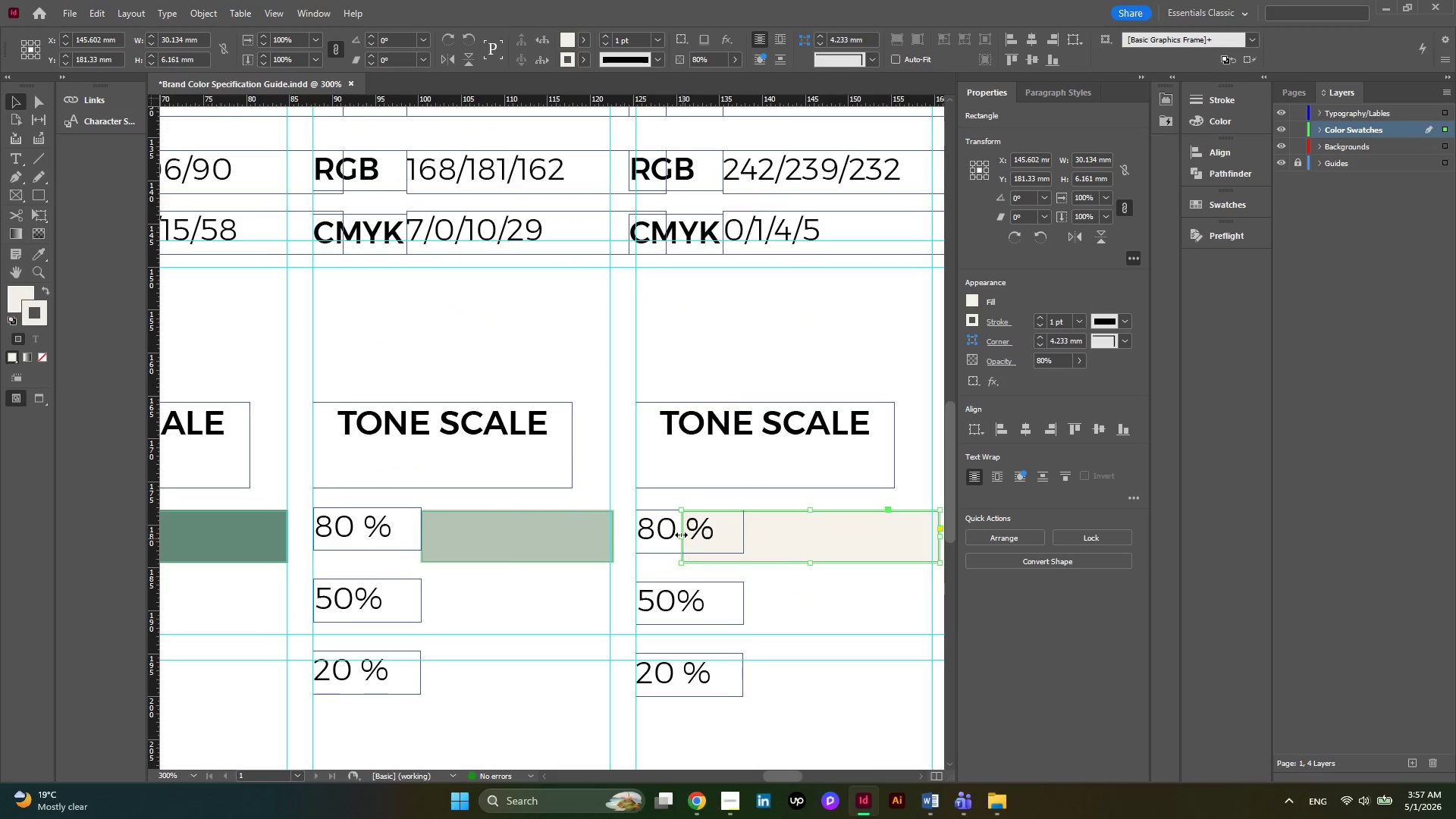 
scroll: coordinate [886, 541], scroll_direction: up, amount: 2.0
 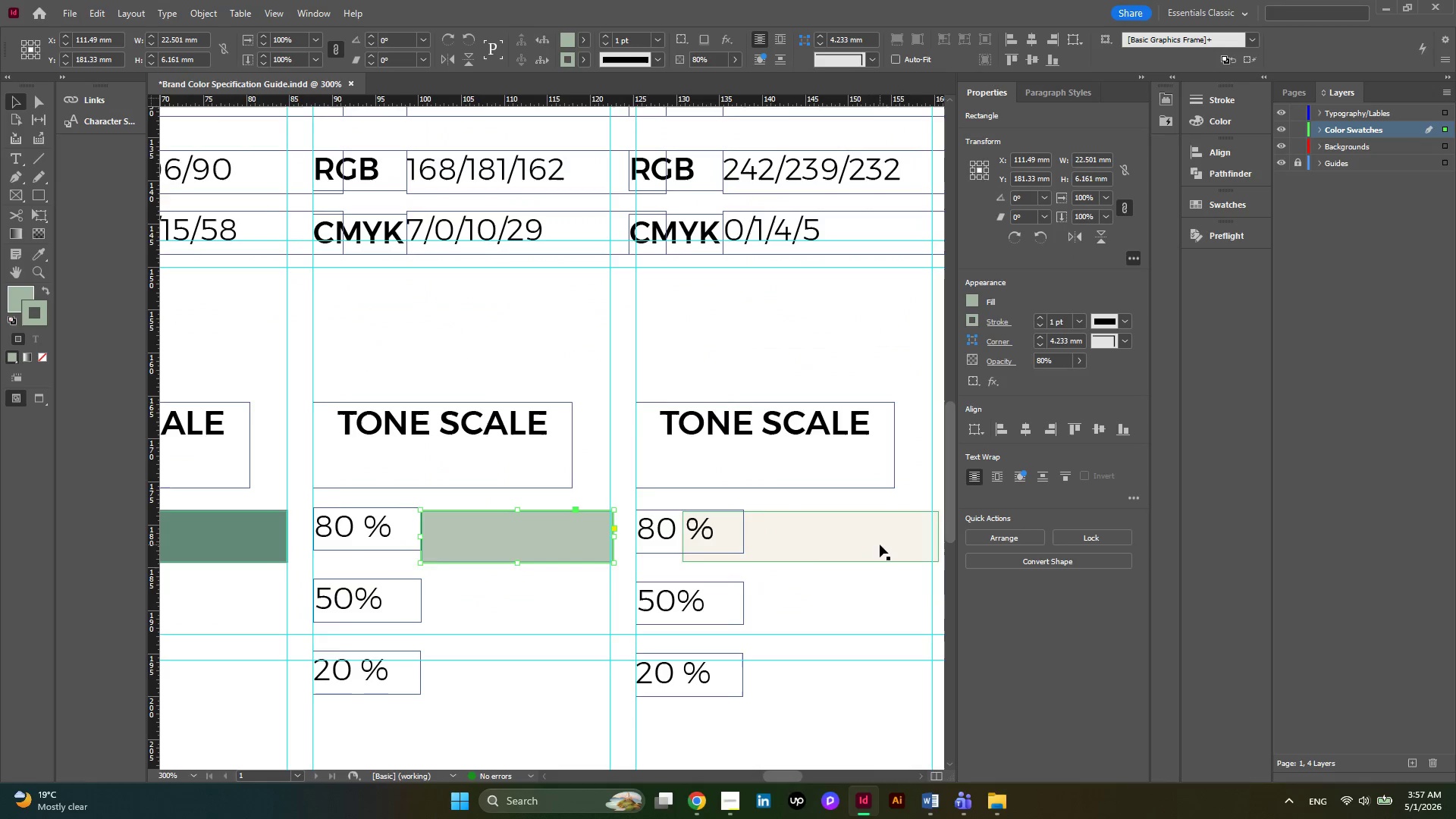 
left_click_drag(start_coordinate=[681, 534], to_coordinate=[745, 537])
 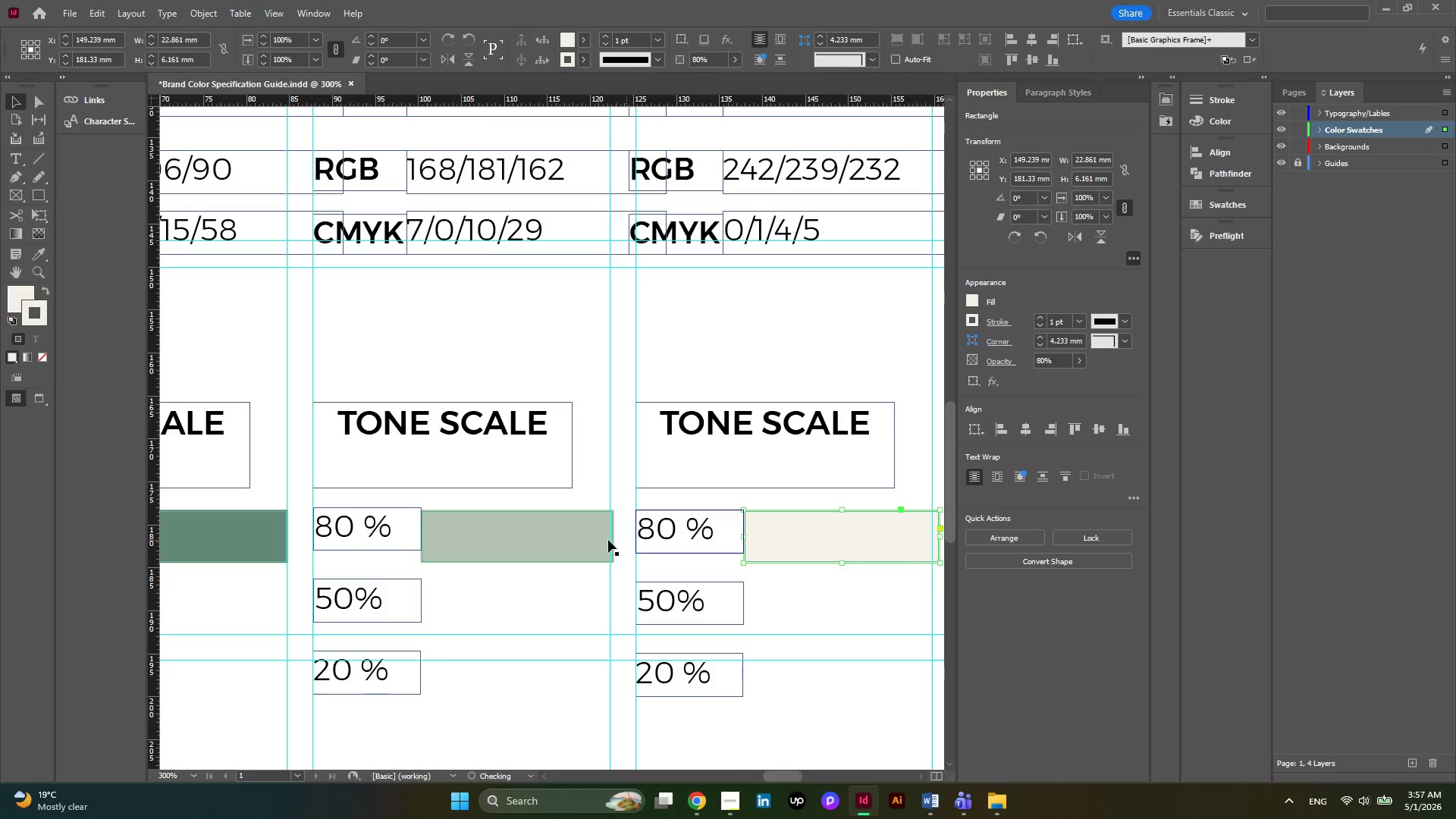 
hold_key(key=AltLeft, duration=0.52)
scroll: coordinate [606, 540], scroll_direction: down, amount: 2.0
 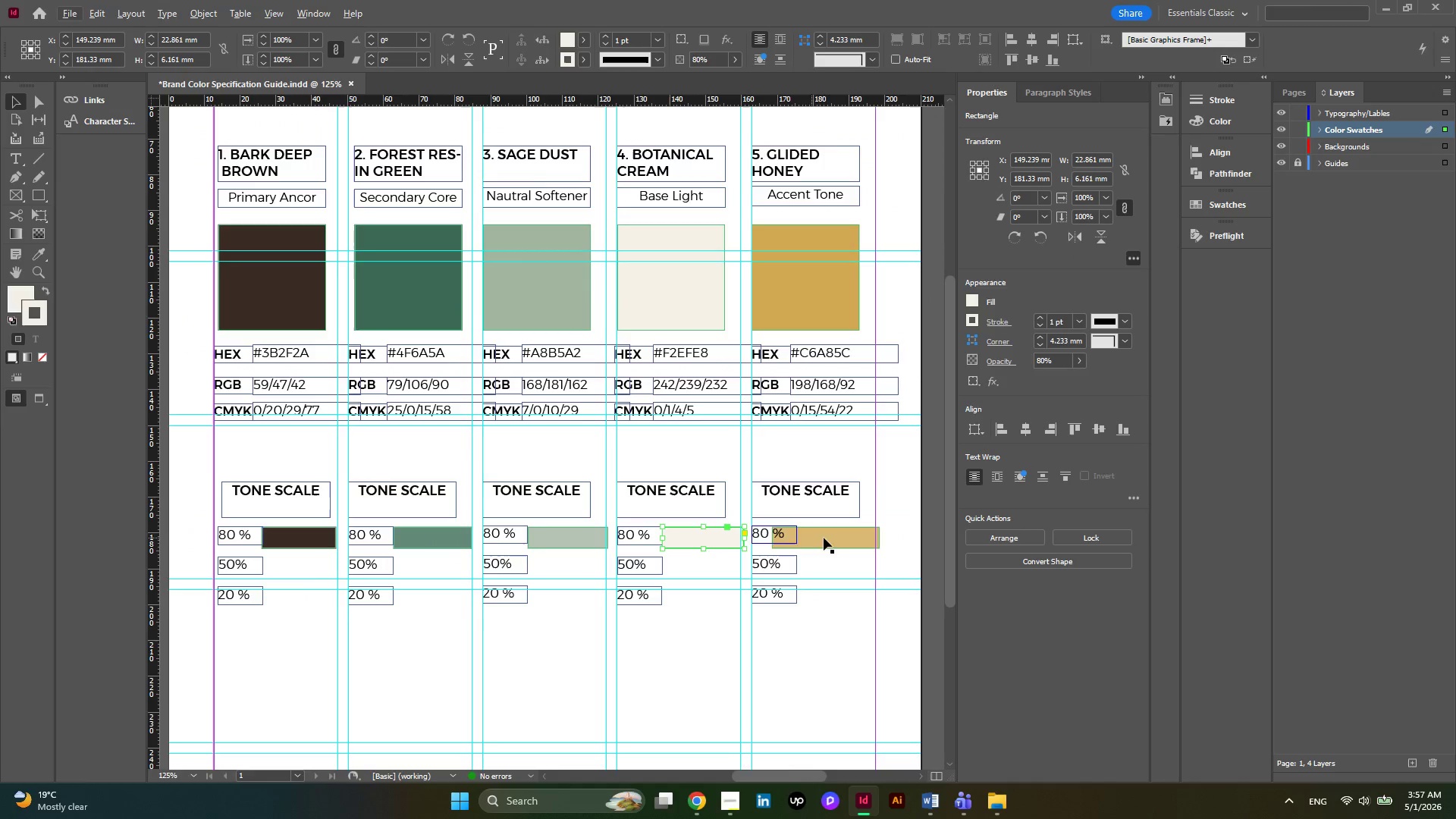 
left_click([830, 540])
 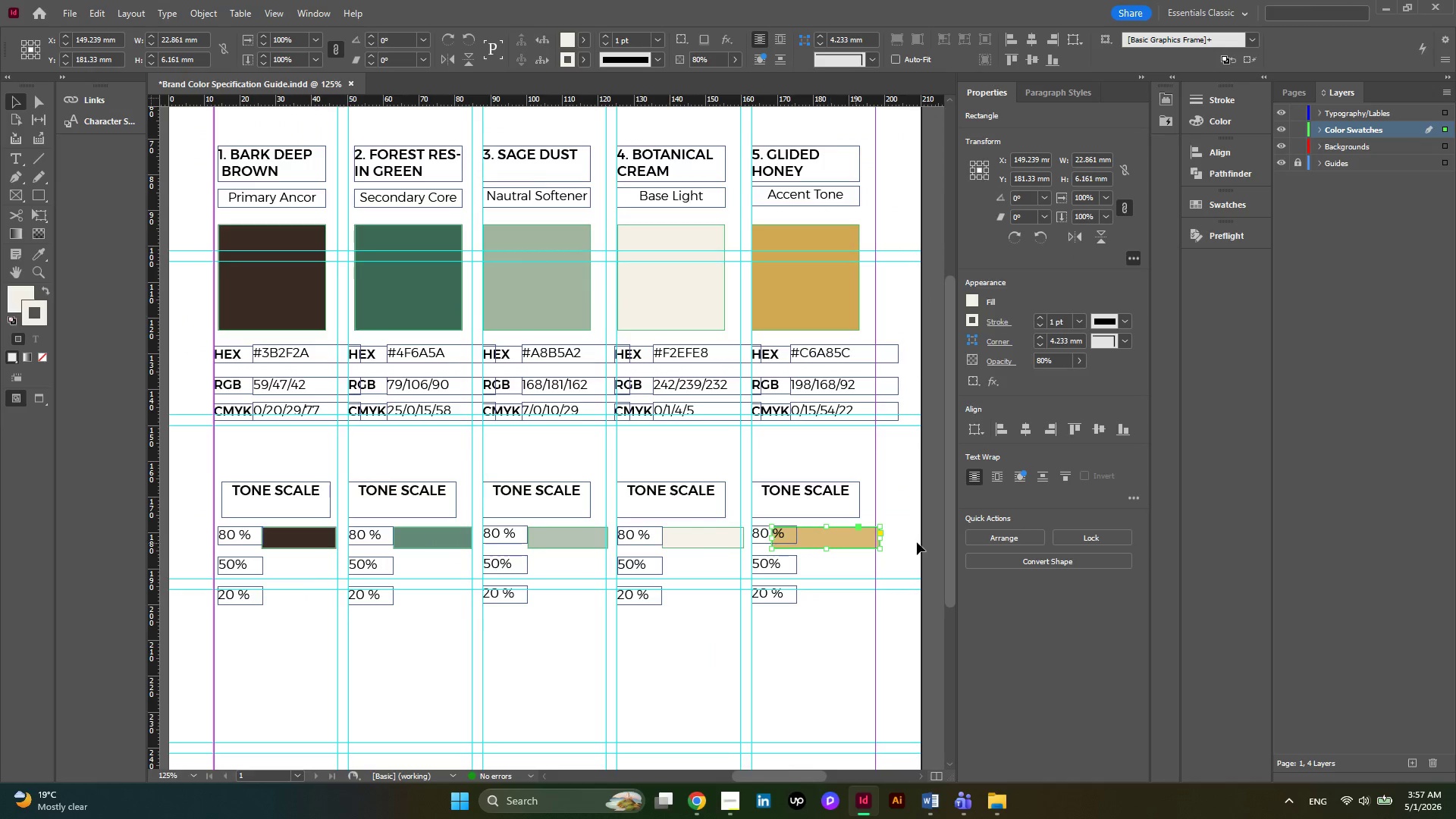 
hold_key(key=AltLeft, duration=0.33)
scroll: coordinate [917, 542], scroll_direction: up, amount: 2.0
 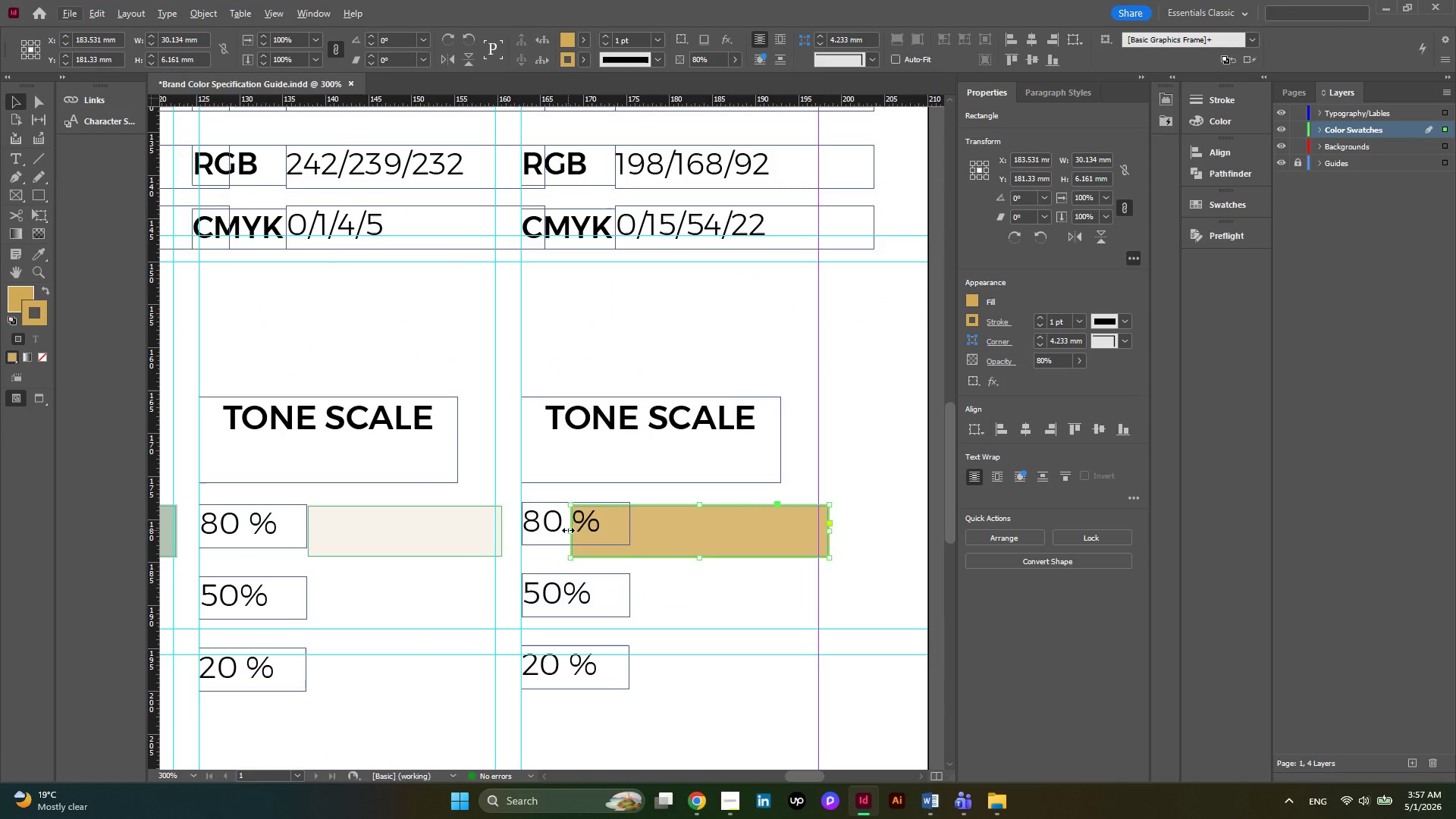 
left_click_drag(start_coordinate=[568, 530], to_coordinate=[632, 535])
 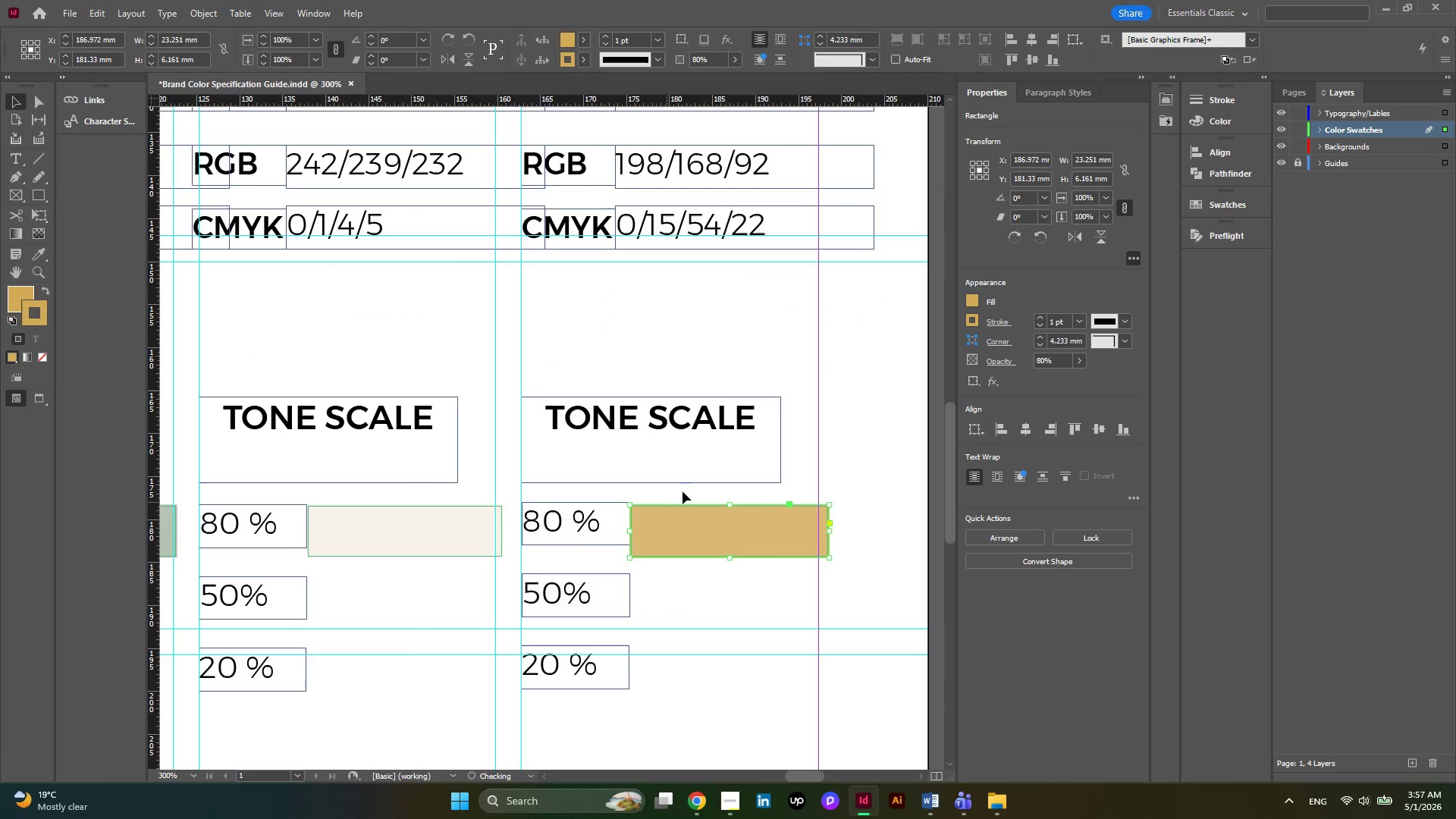 
left_click([687, 488])
 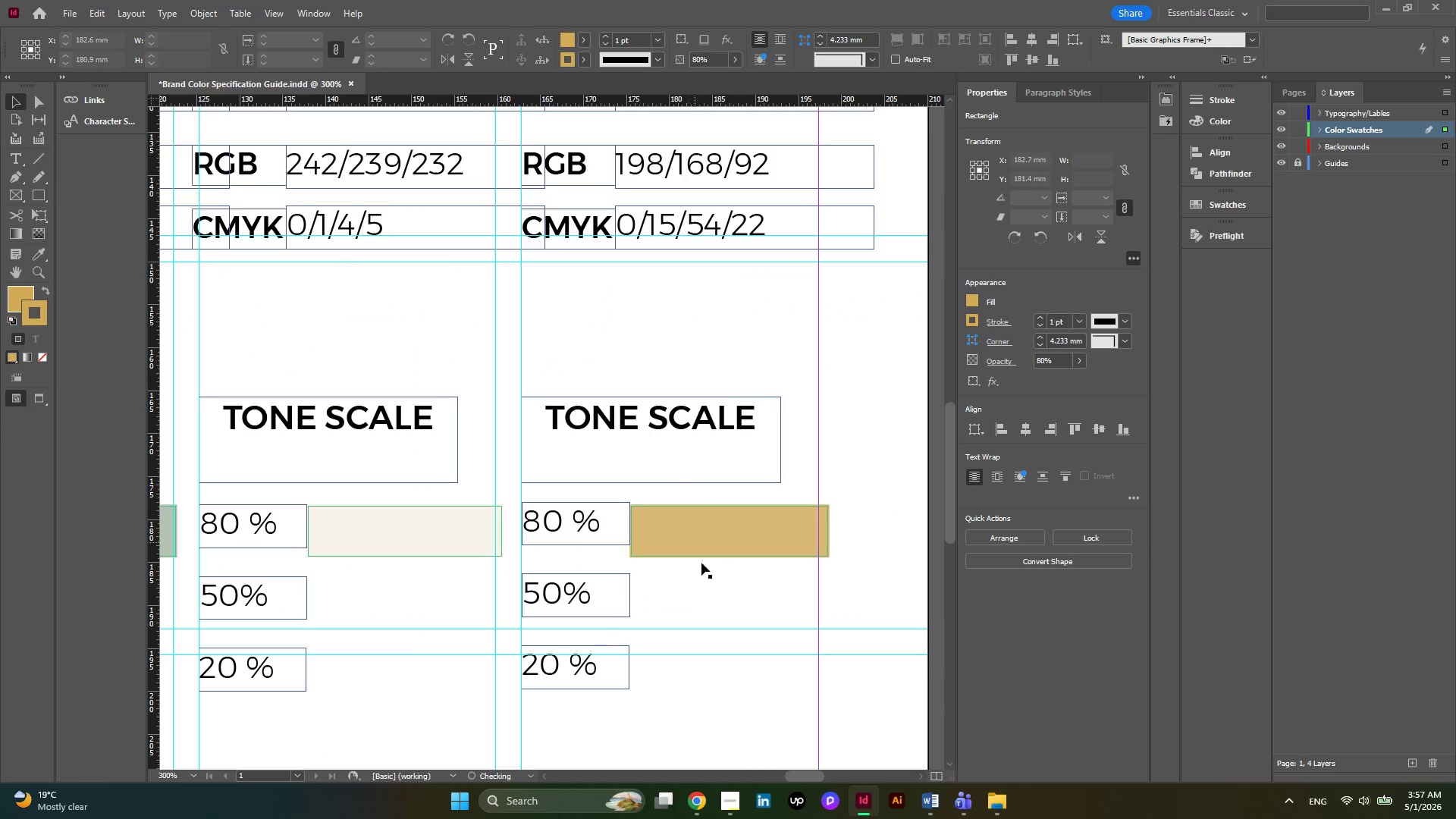 
hold_key(key=AltLeft, duration=0.45)
scroll: coordinate [738, 595], scroll_direction: down, amount: 1.0
 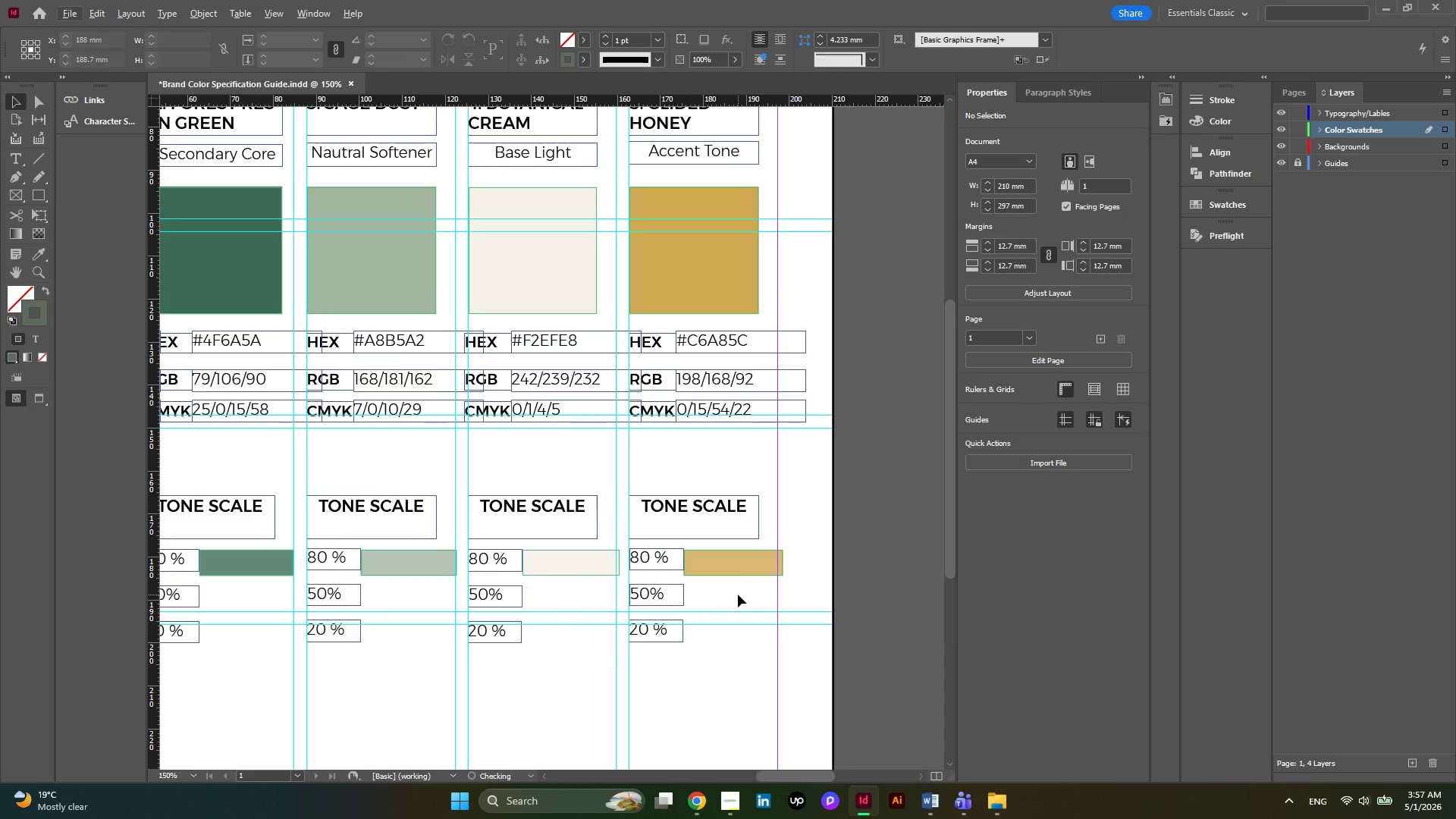 
key(Alt+AltLeft)
 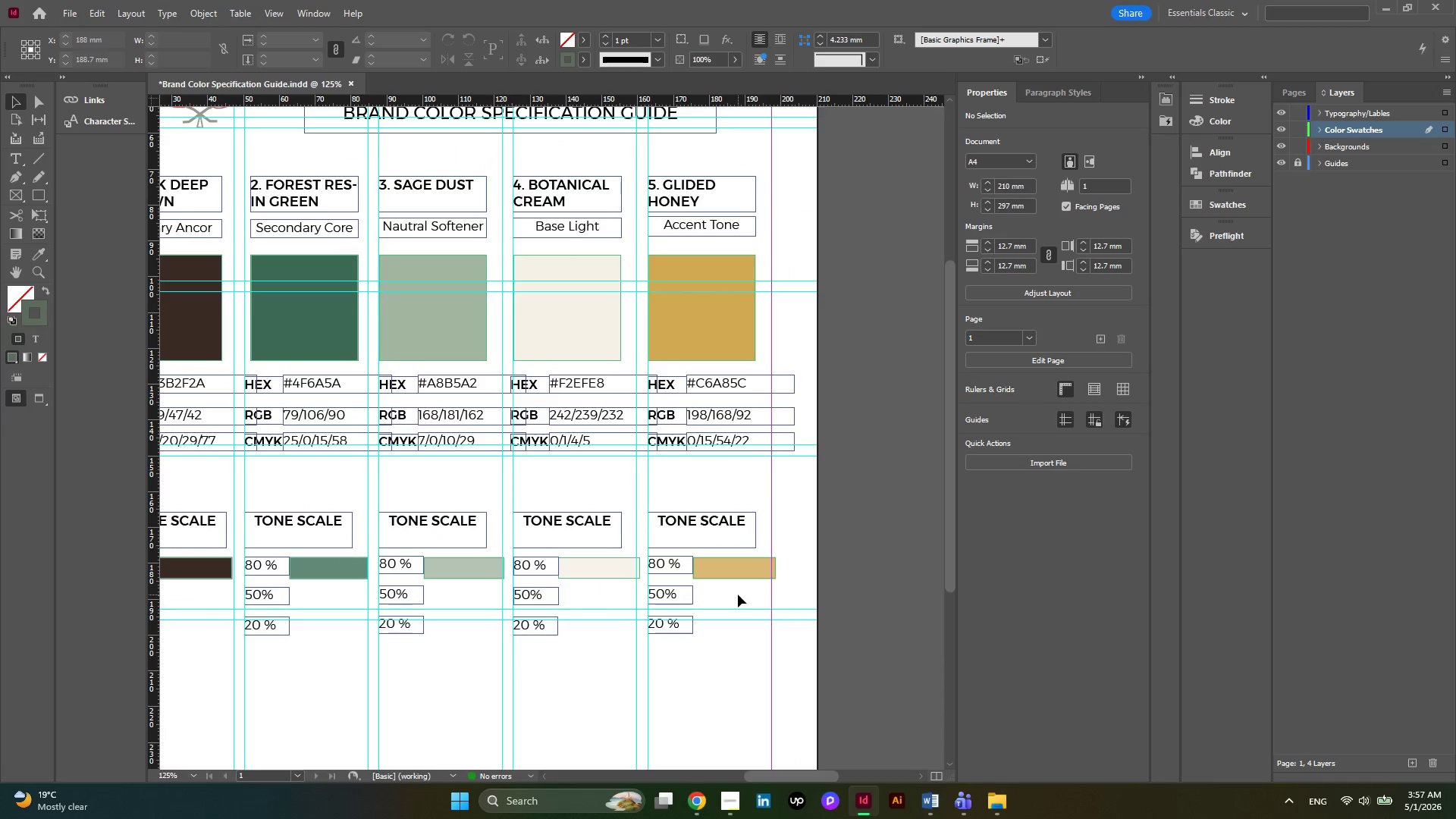 
key(Alt+AltLeft)
 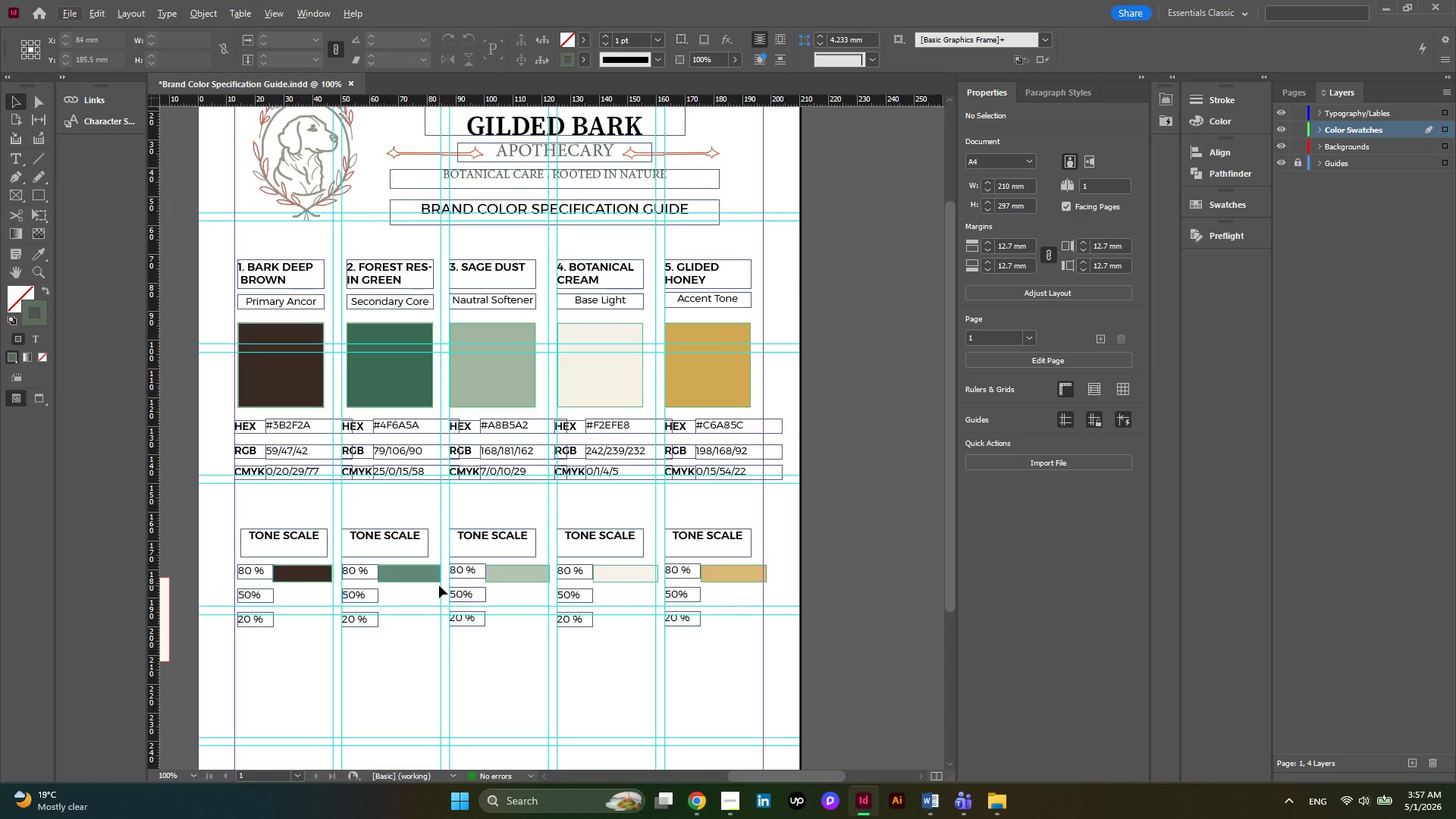 
hold_key(key=AltLeft, duration=0.45)
scroll: coordinate [338, 578], scroll_direction: up, amount: 1.0
 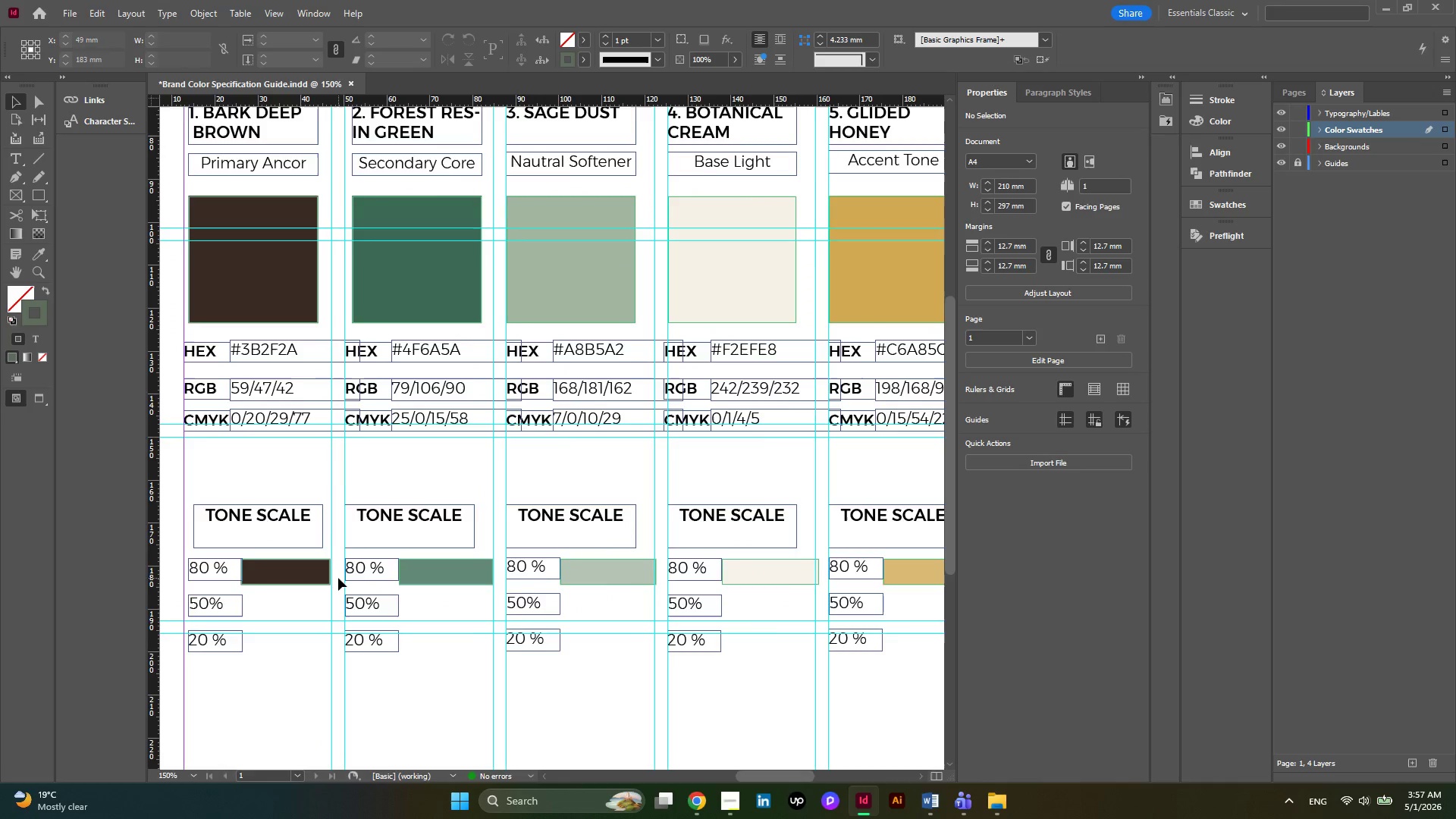 
hold_key(key=AltLeft, duration=0.31)
scroll: coordinate [338, 578], scroll_direction: none, amount: 0.0
 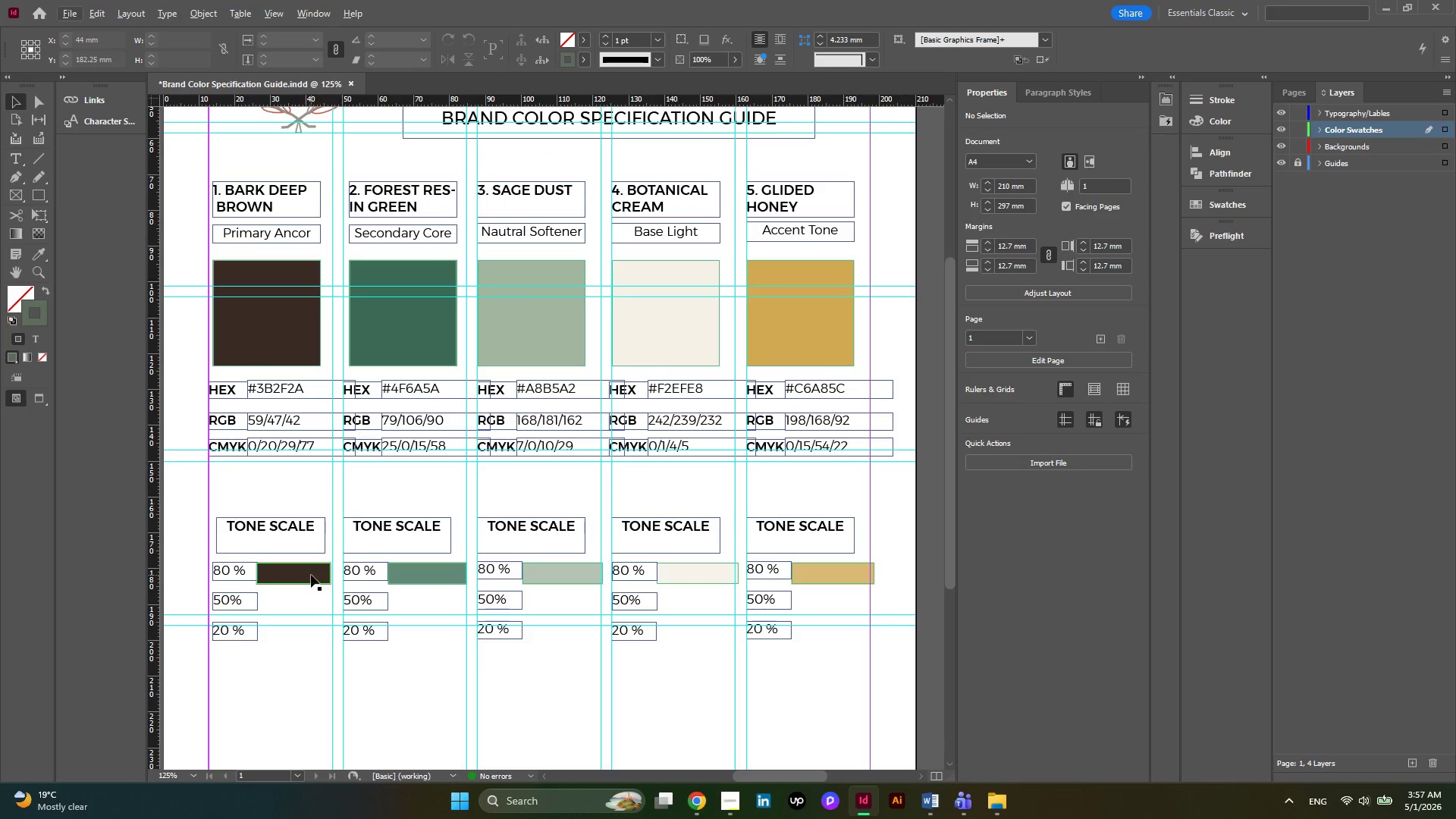 
left_click([311, 575])
 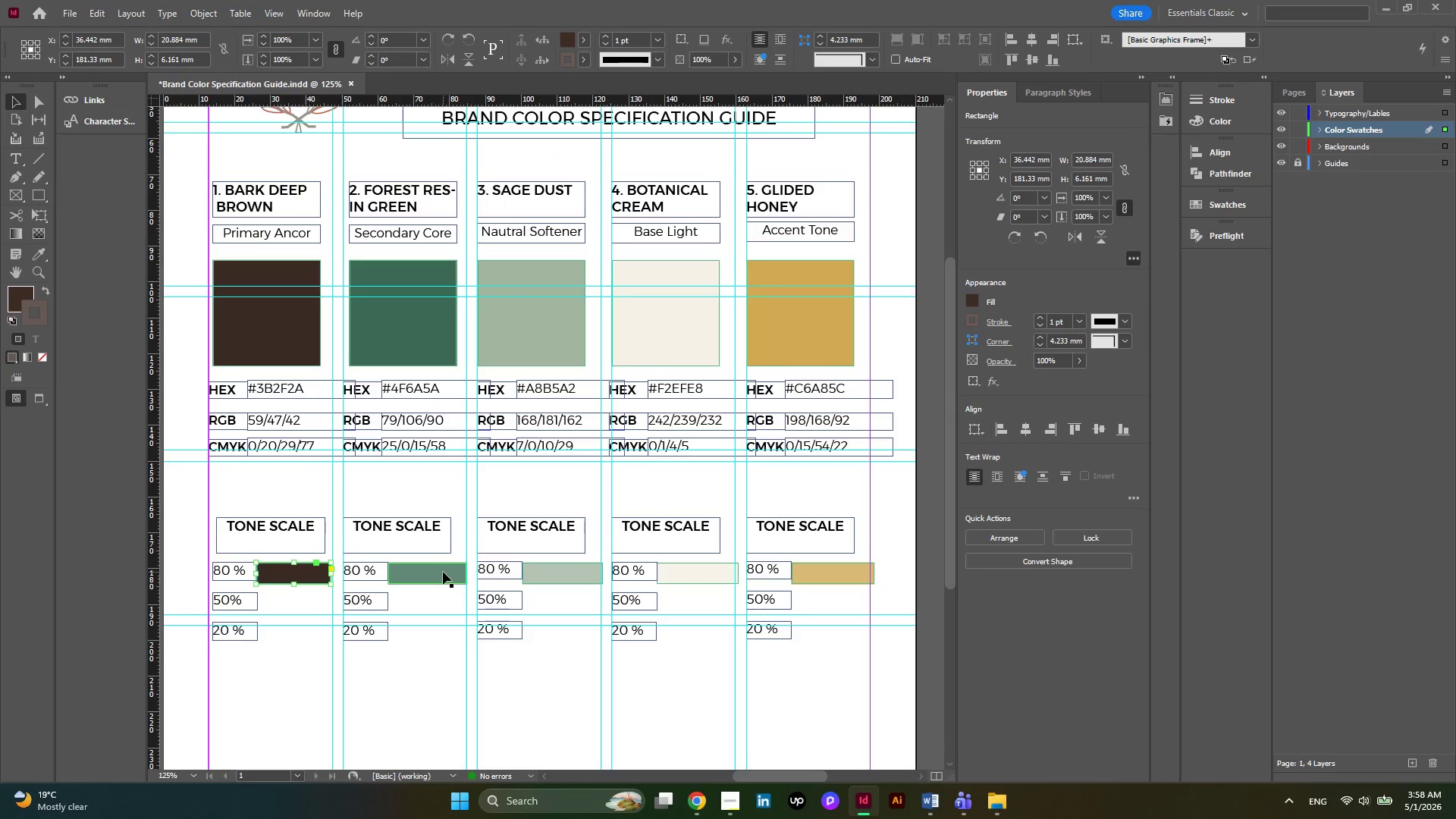 
hold_key(key=ShiftLeft, duration=3.11)
left_click([443, 572])
 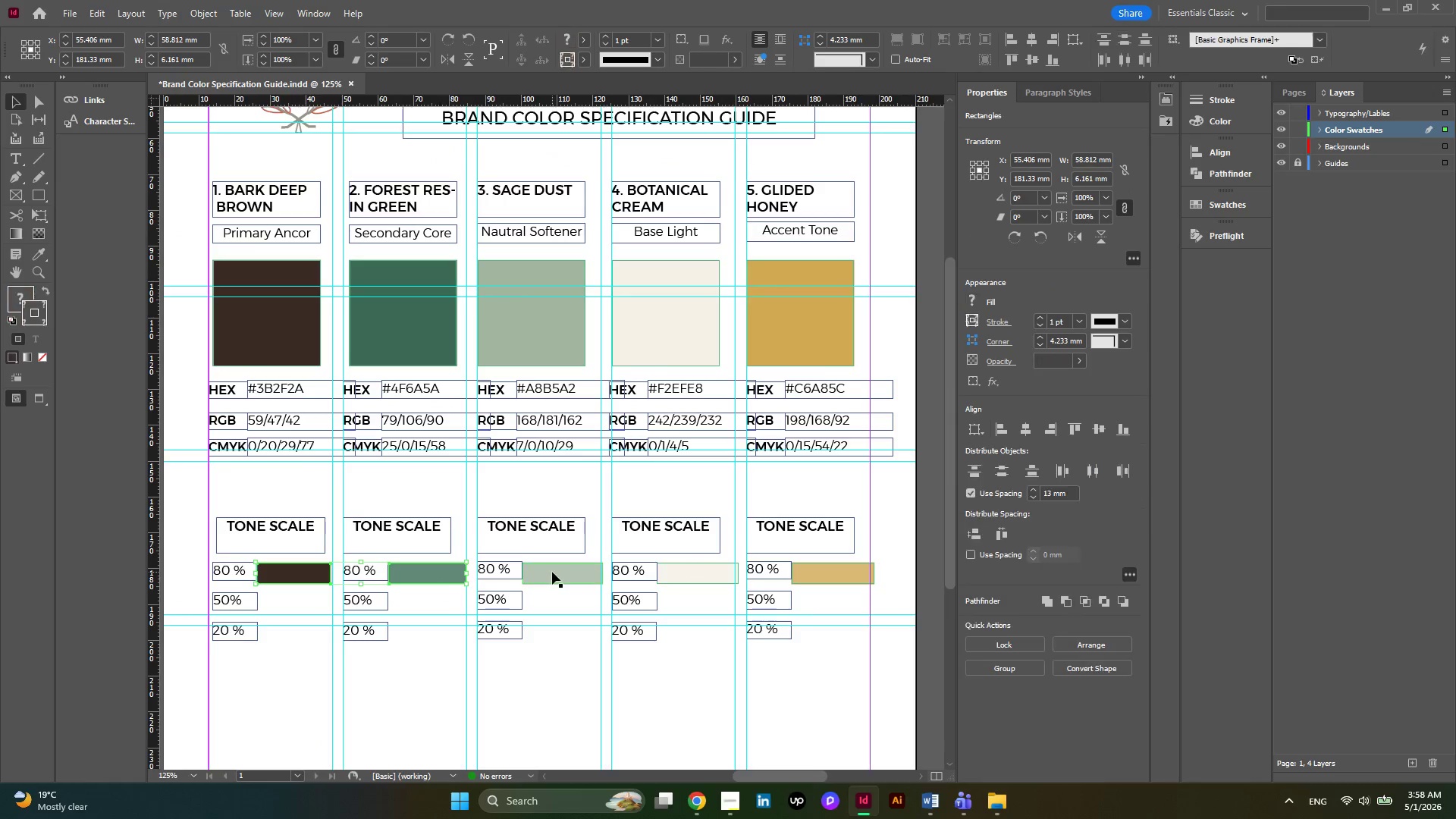 
left_click([552, 572])
 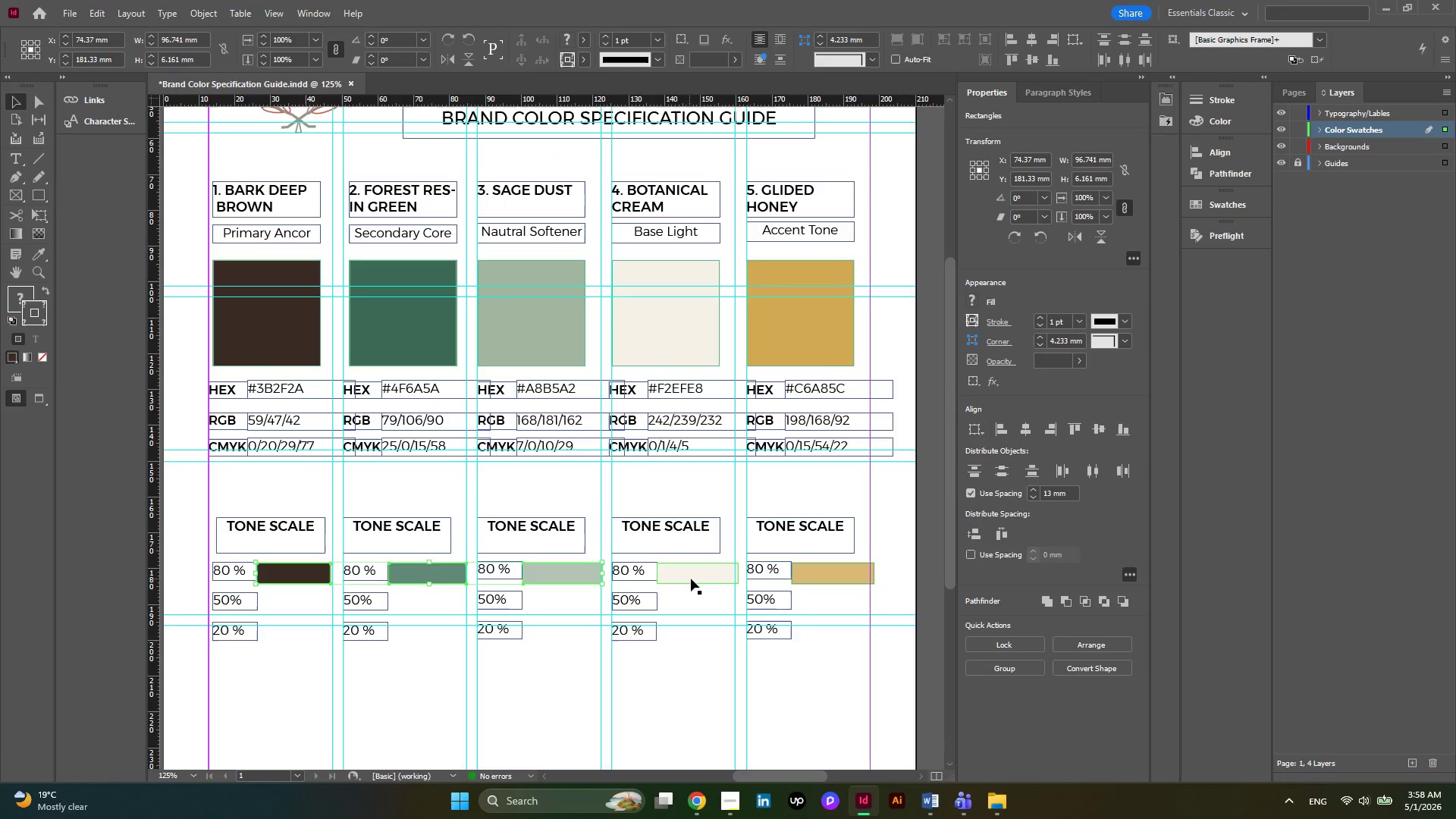 
left_click([691, 579])
 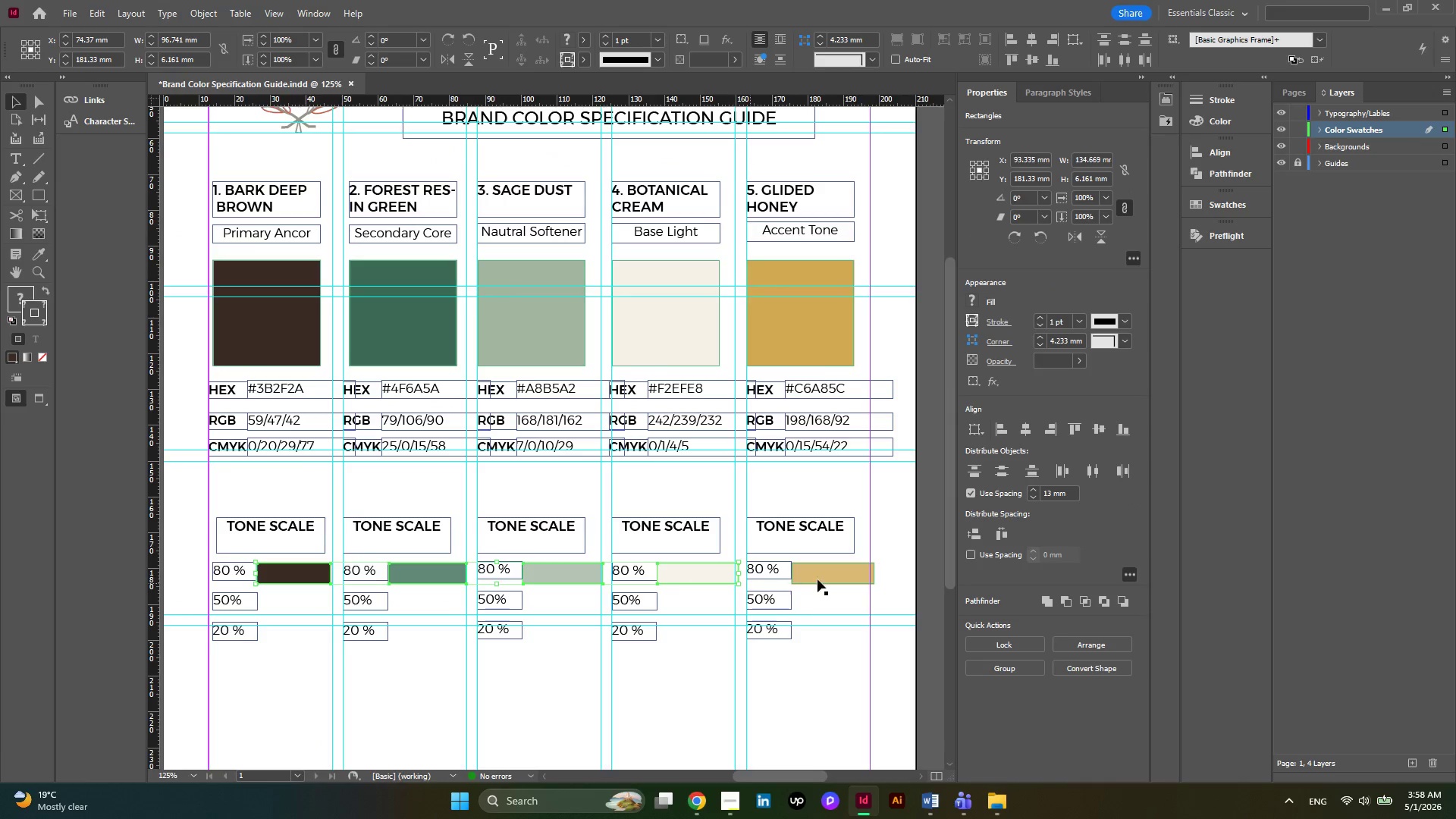 
left_click([834, 578])
 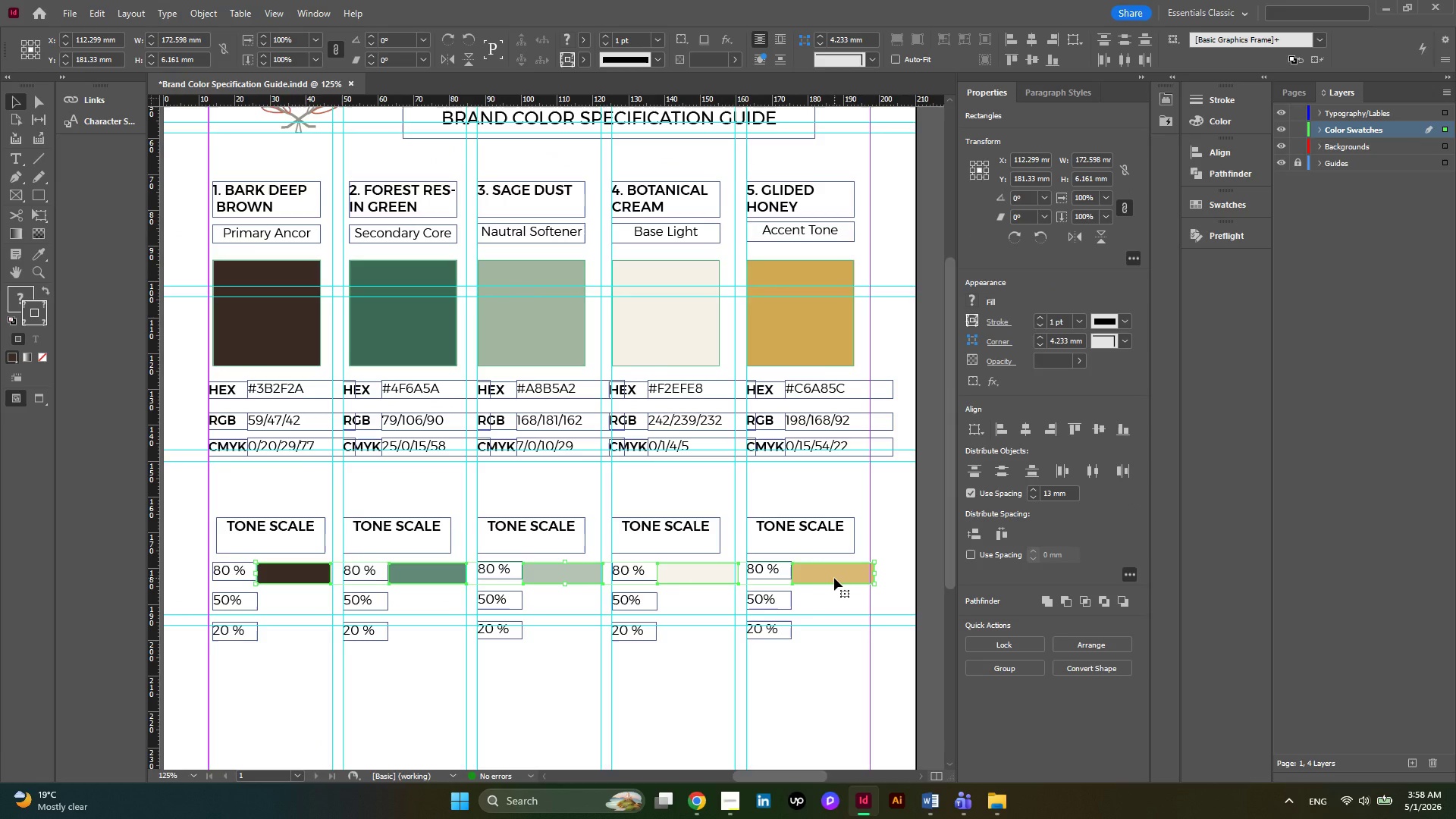 
hold_key(key=AltLeft, duration=10.48)
left_click_drag(start_coordinate=[834, 578], to_coordinate=[836, 605])
 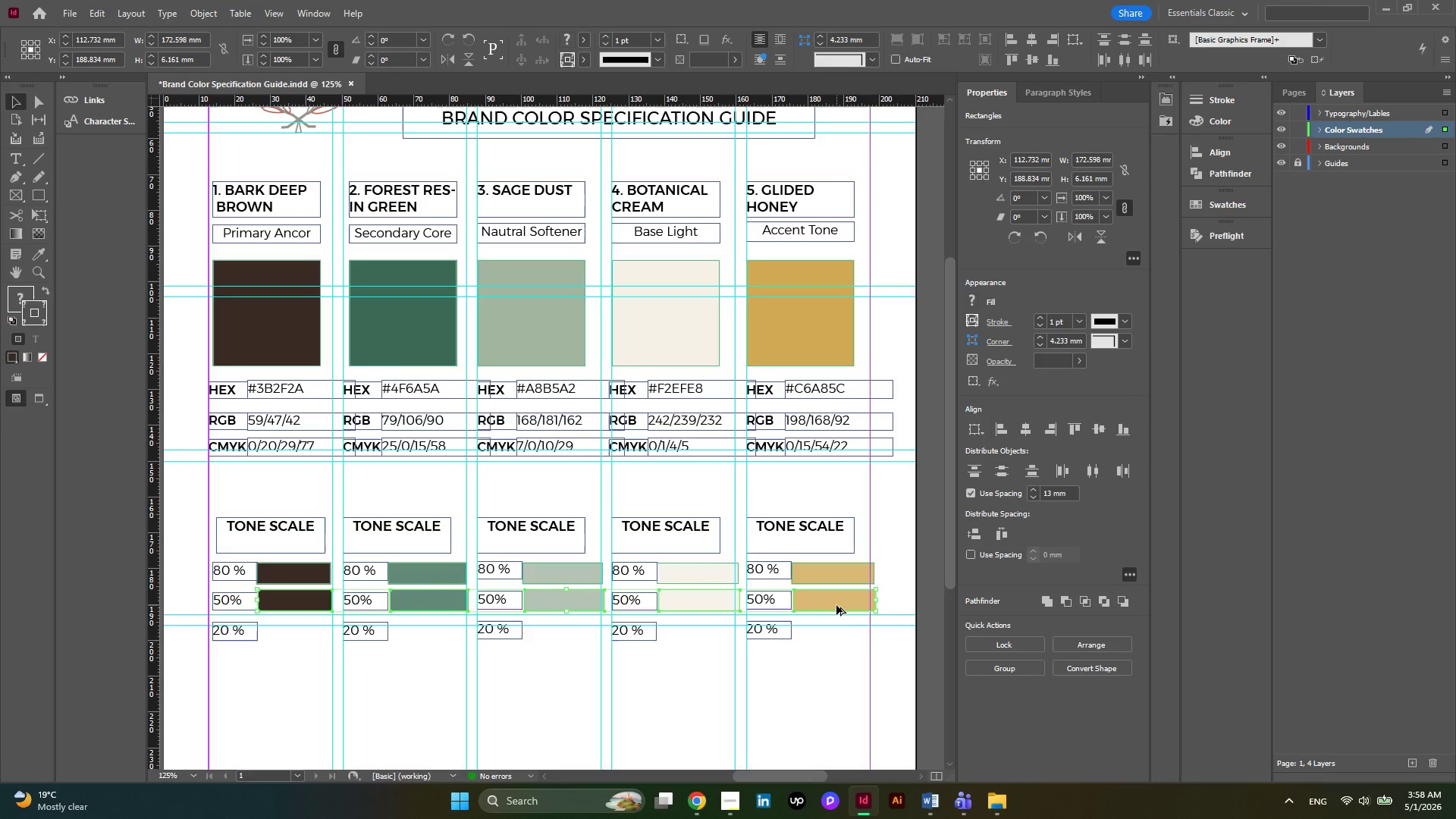 
left_click_drag(start_coordinate=[836, 605], to_coordinate=[837, 635])
 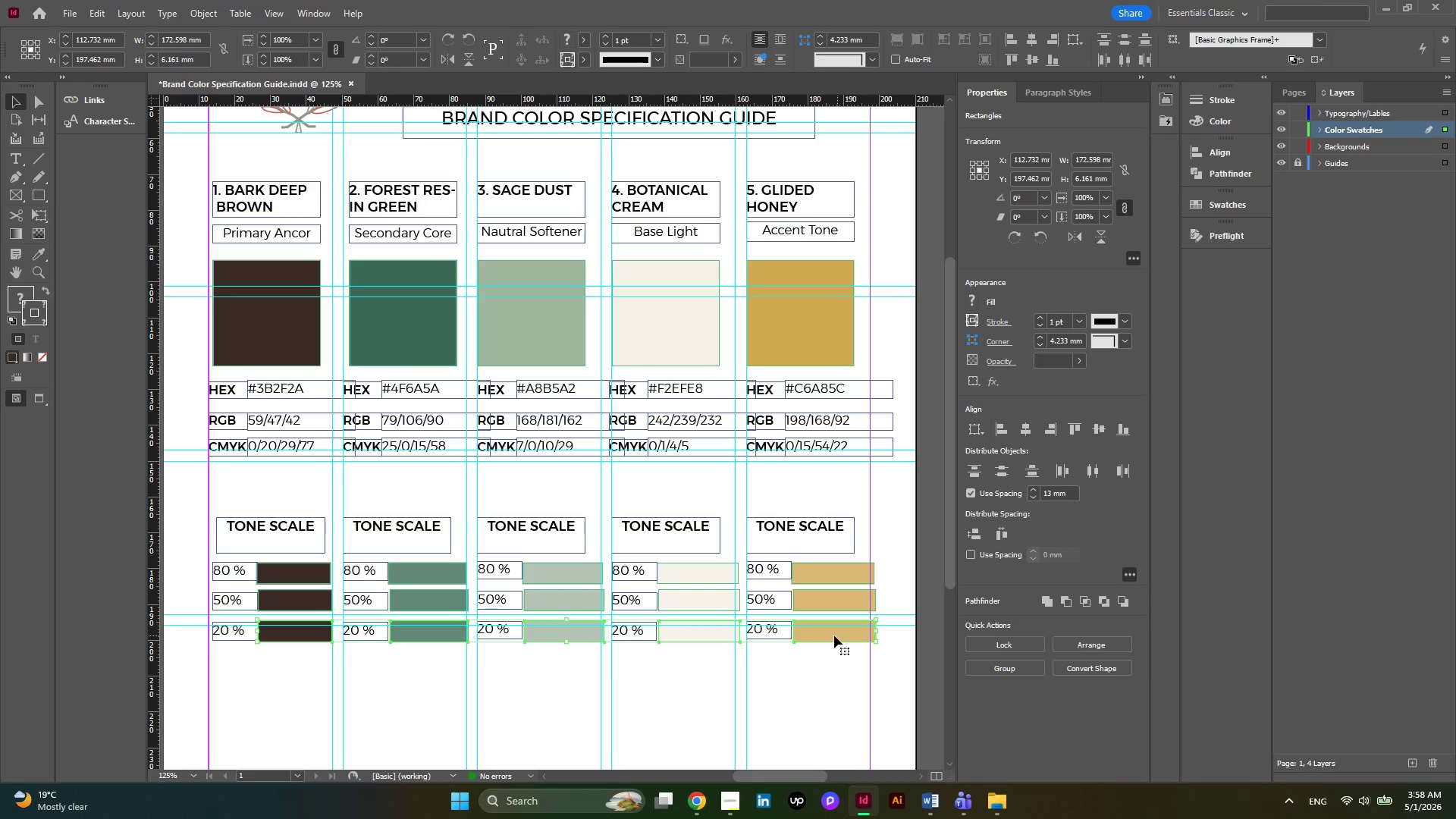 
hold_key(key=AltLeft, duration=0.83)
scroll: coordinate [423, 639], scroll_direction: up, amount: 1.0
 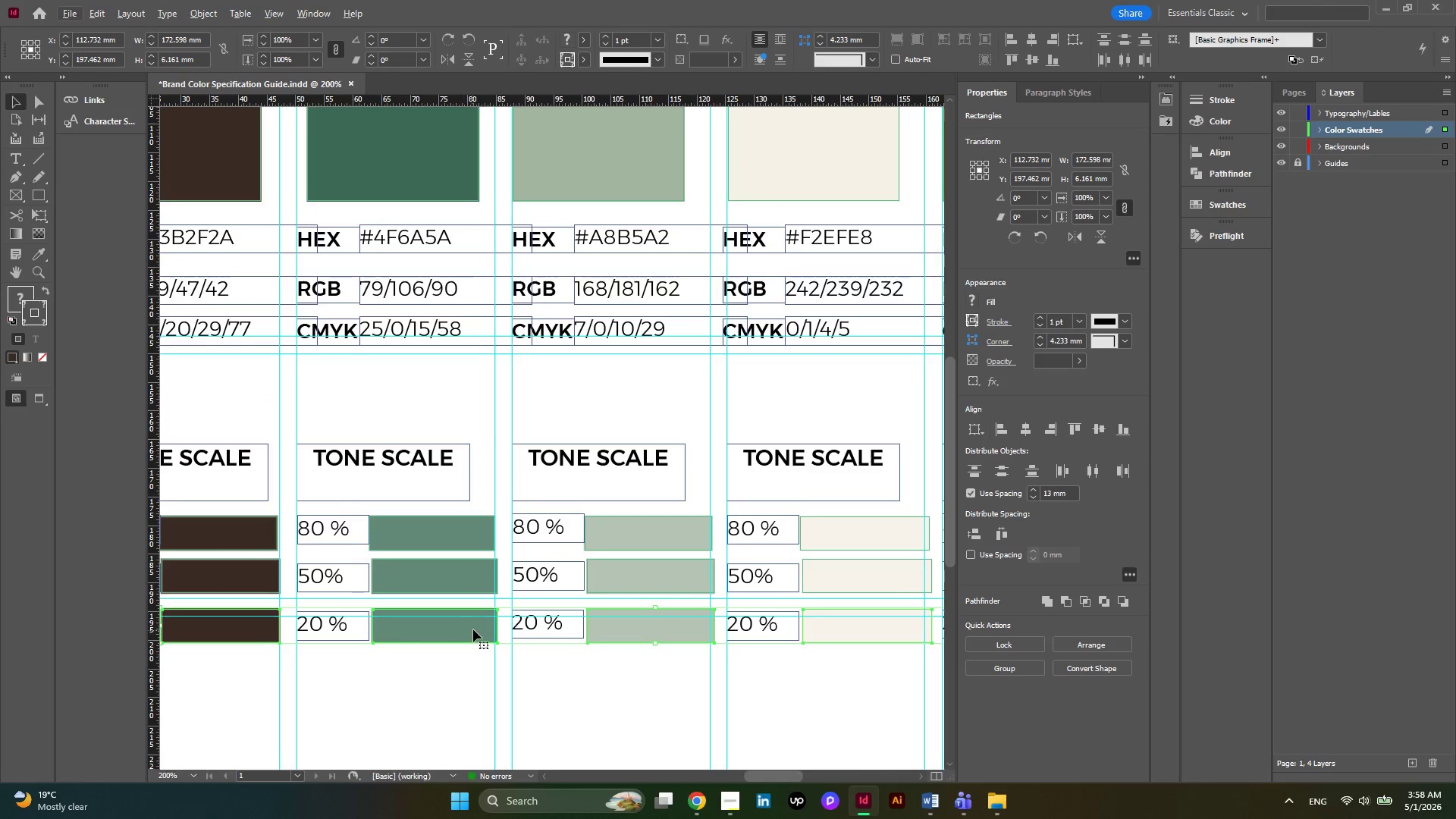 
hold_key(key=AltLeft, duration=1.39)
scroll: coordinate [475, 629], scroll_direction: down, amount: 2.0
 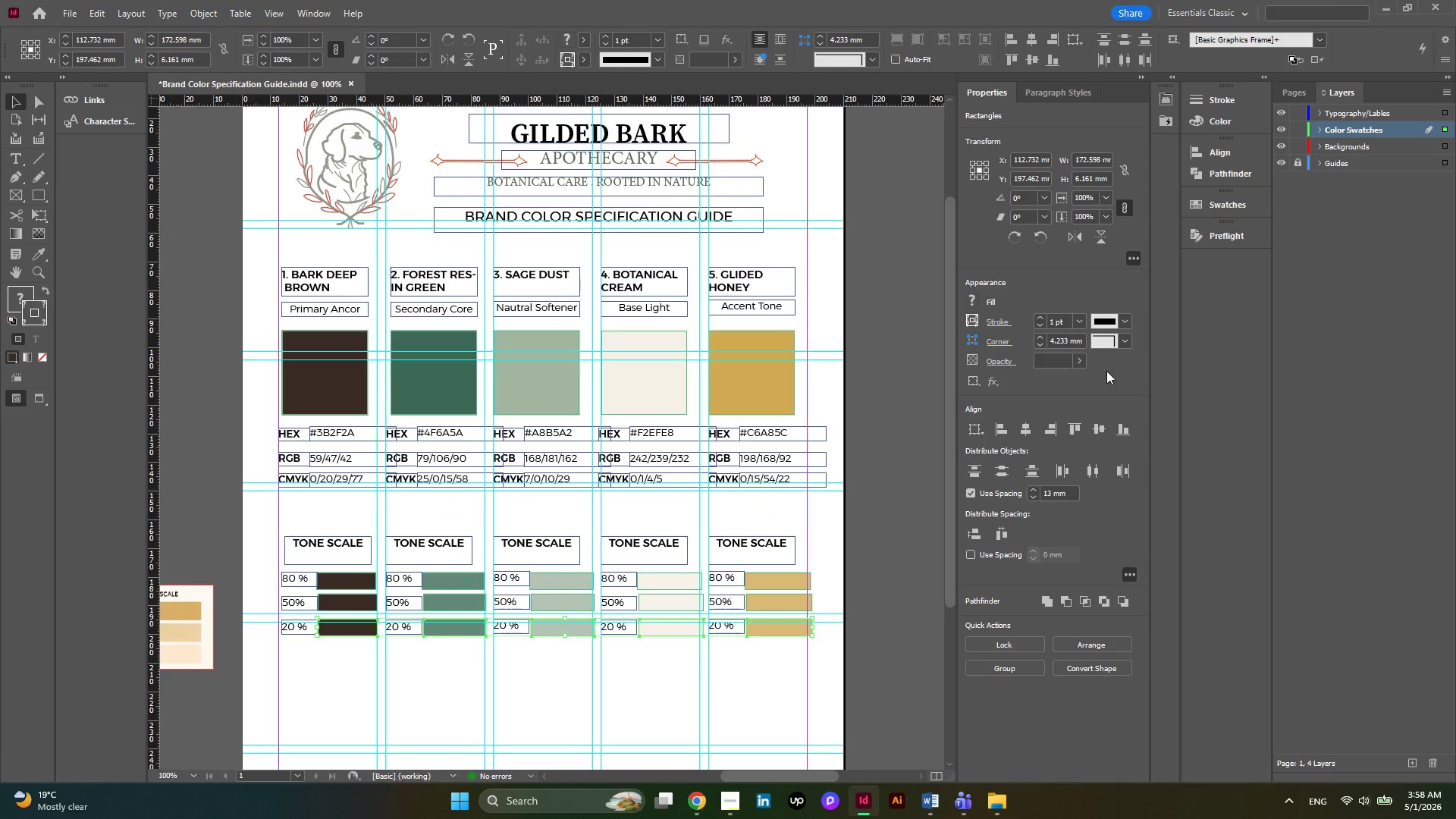 
left_click([1082, 362])
 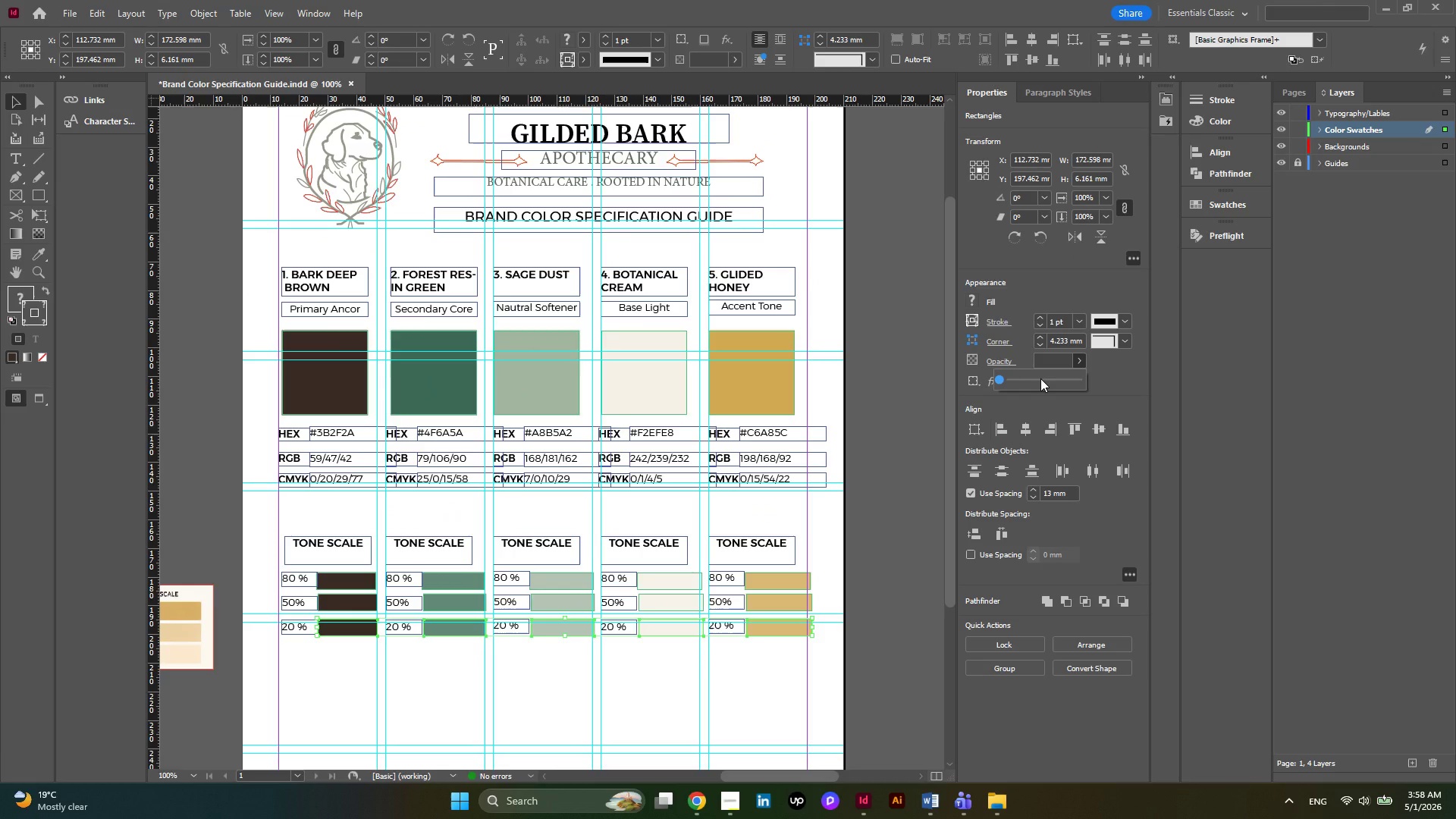 
left_click([1040, 378])
 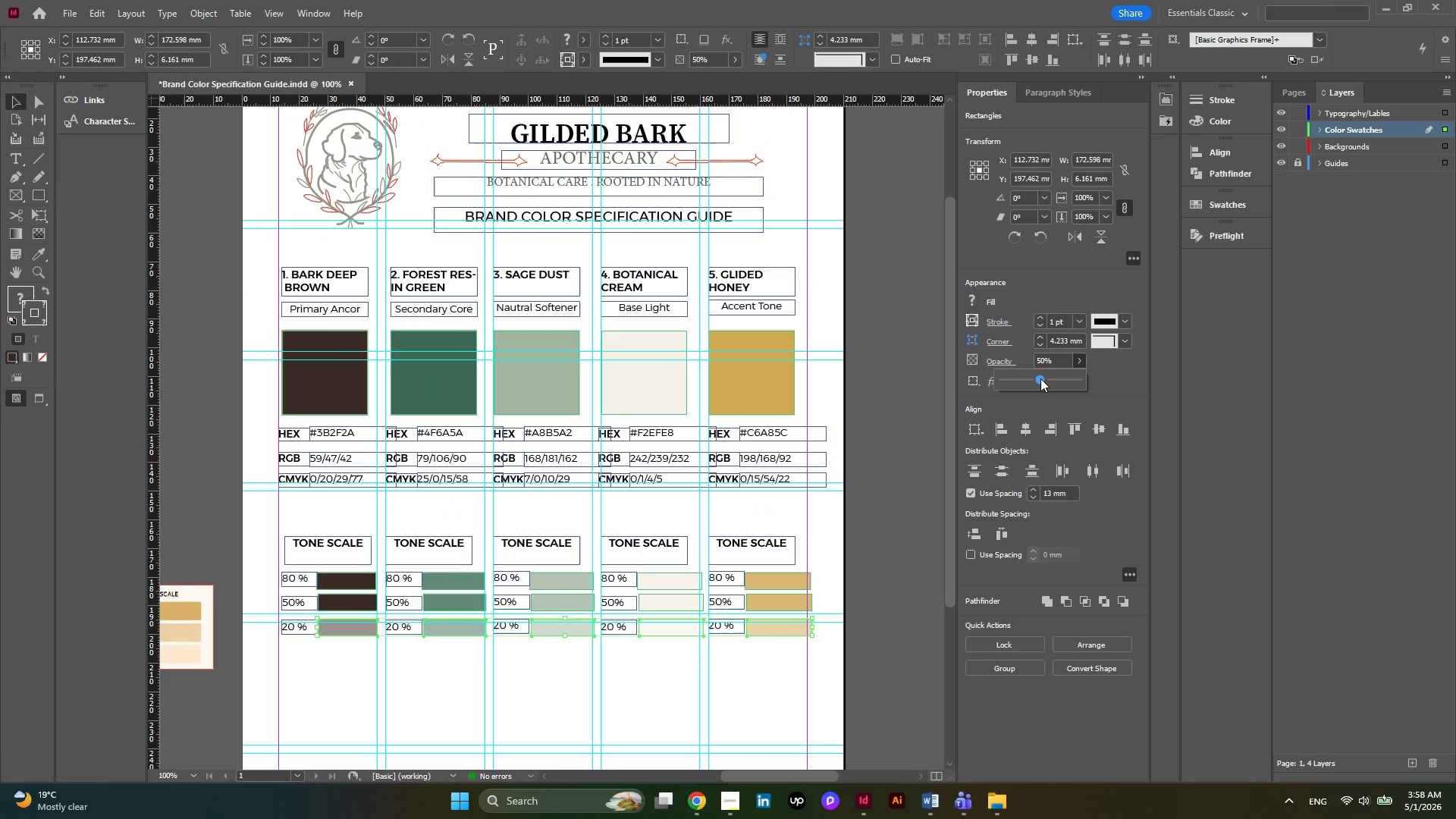 
left_click([1025, 380])
 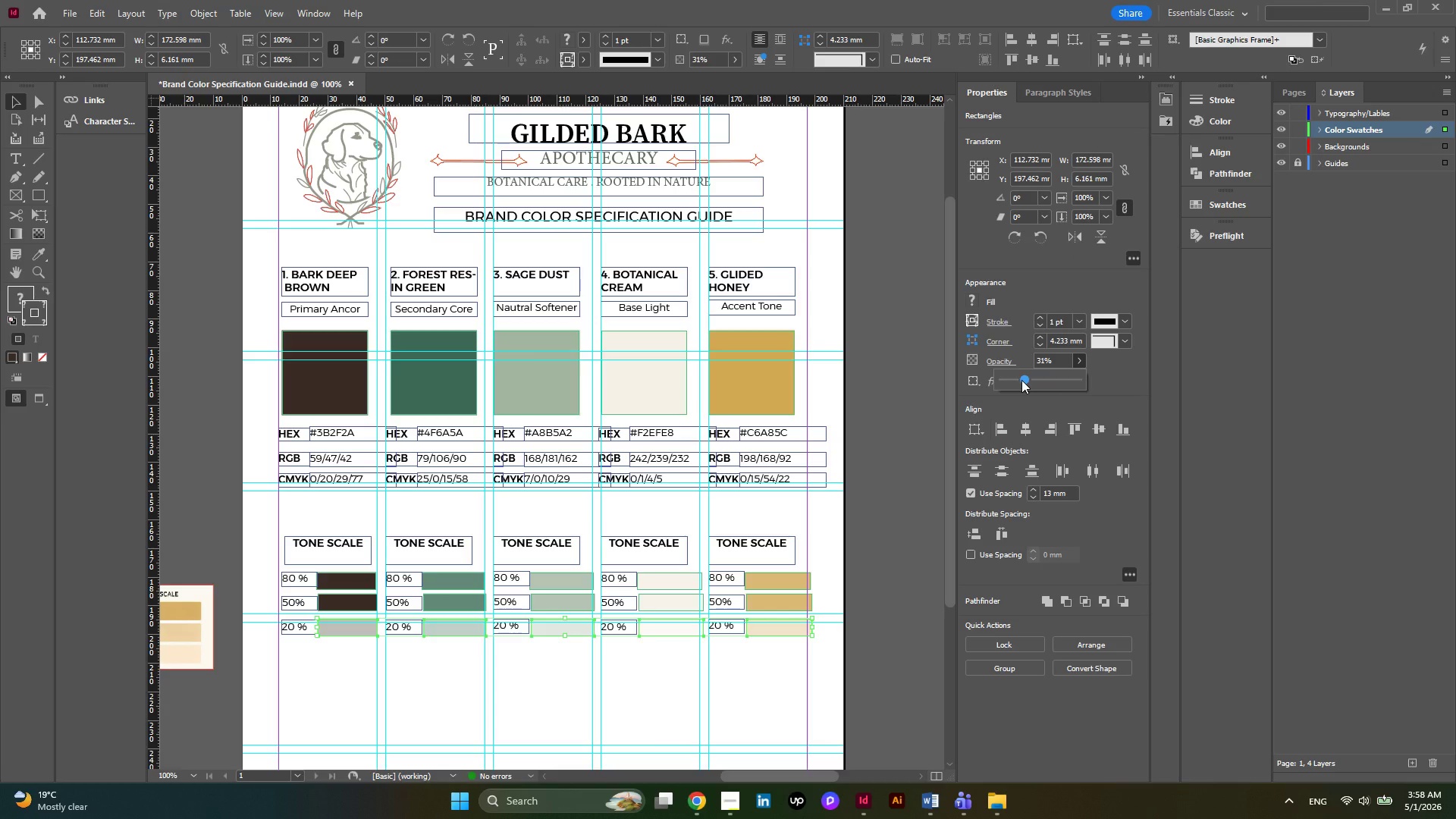 
left_click([1021, 380])
 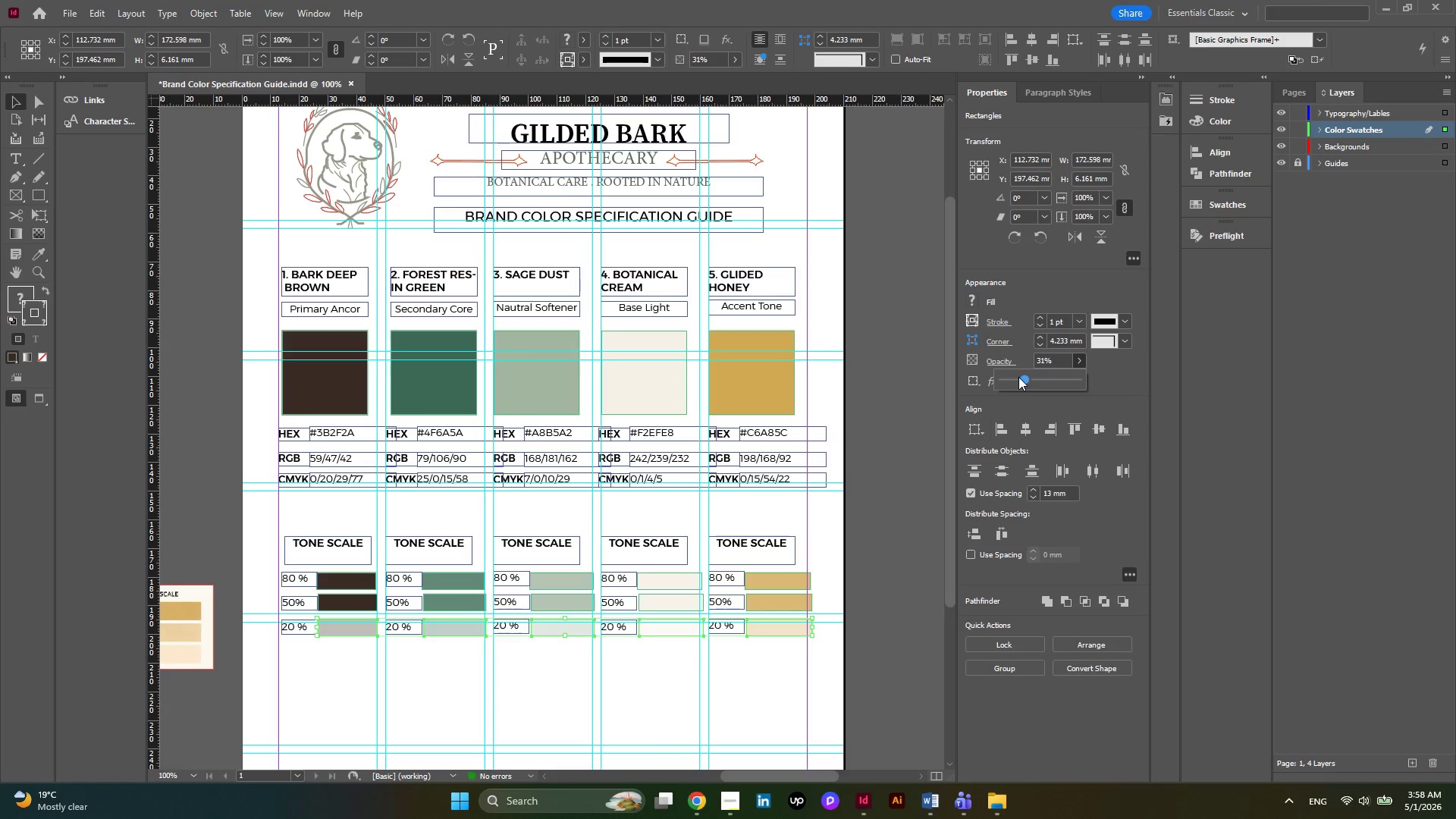 
left_click([1017, 378])
 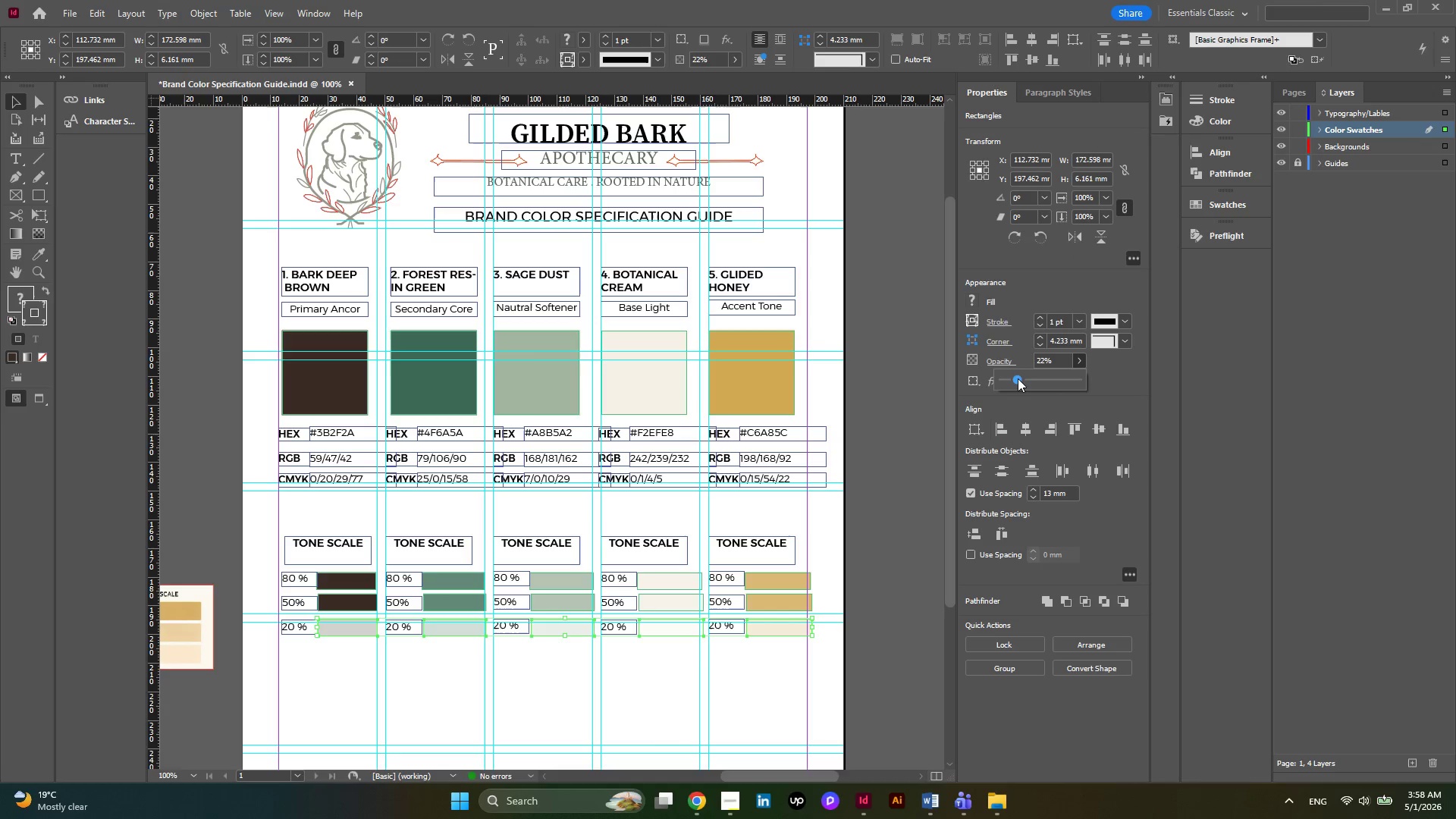 
scroll: coordinate [1018, 378], scroll_direction: none, amount: 0.0
 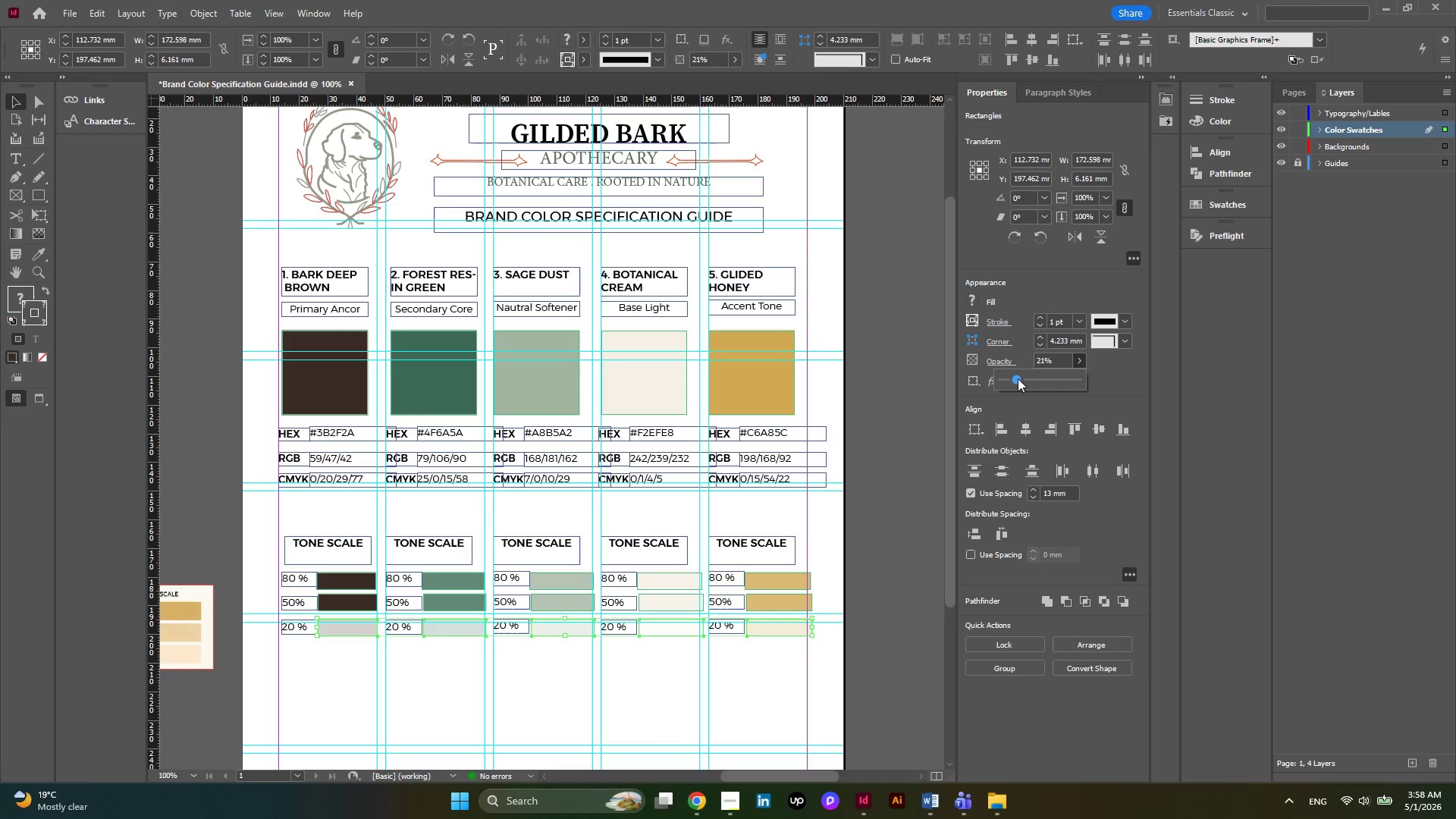 
scroll: coordinate [1018, 378], scroll_direction: up, amount: 1.0
 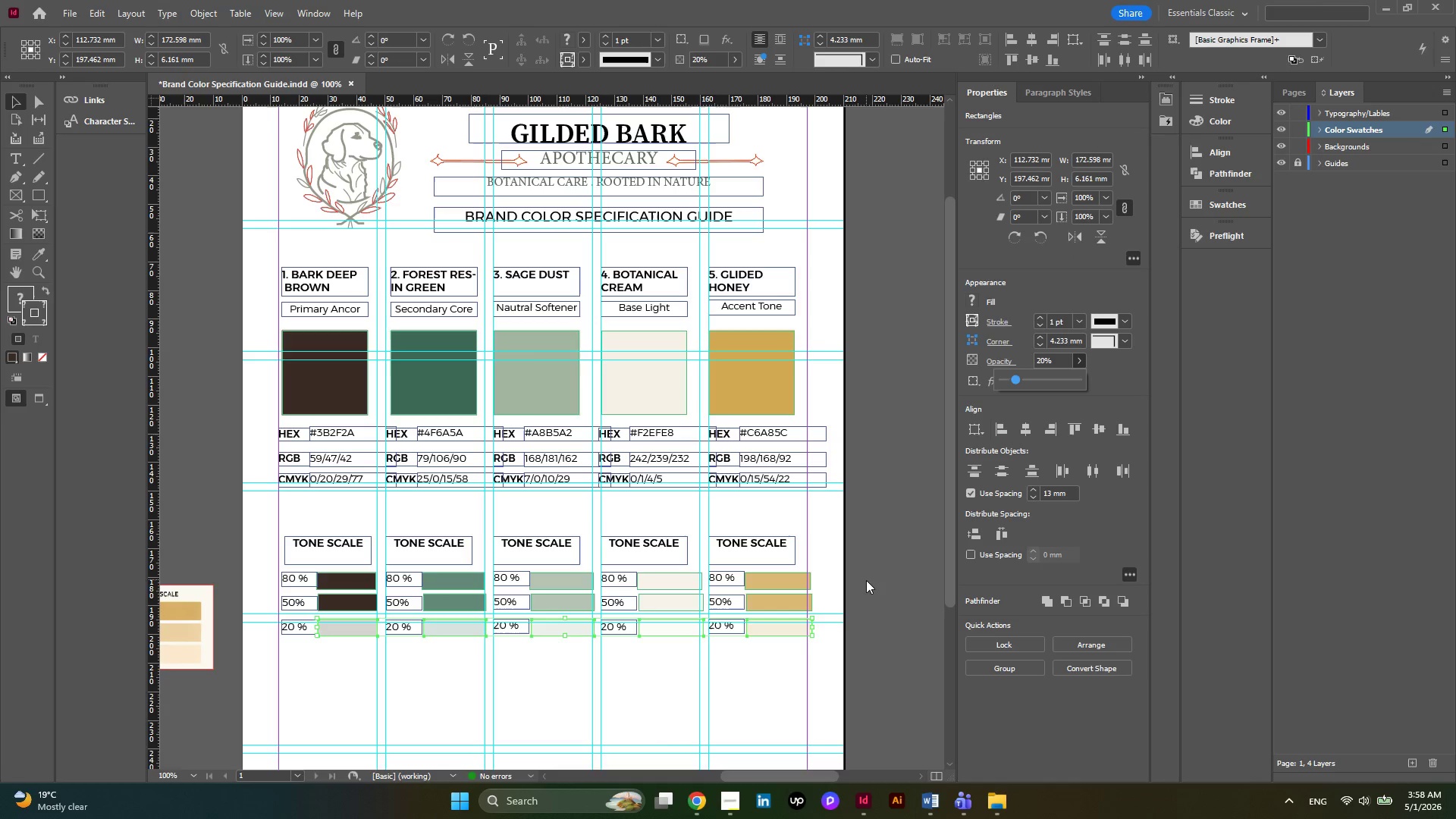 
left_click([863, 586])
 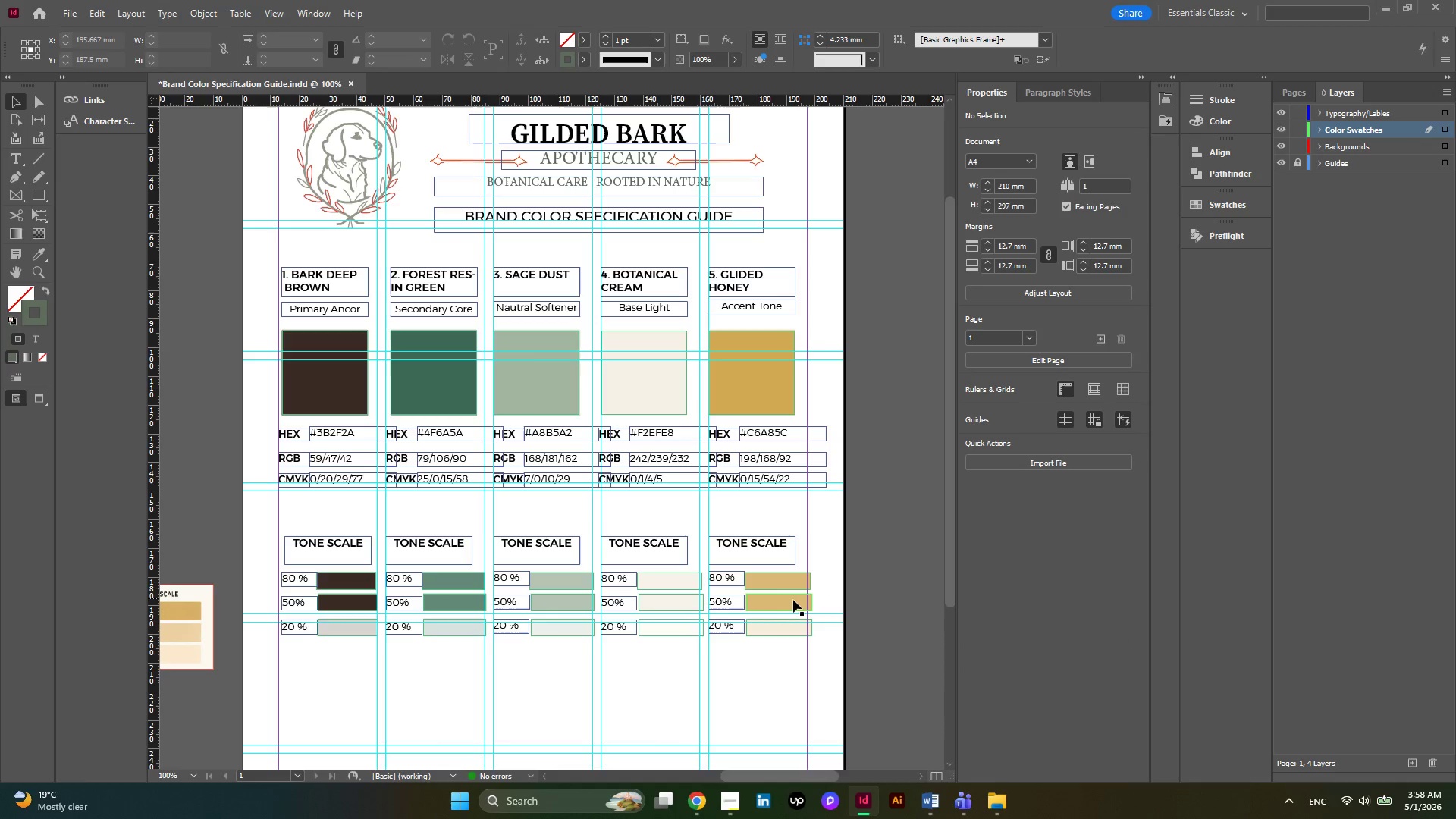 
left_click([793, 600])
 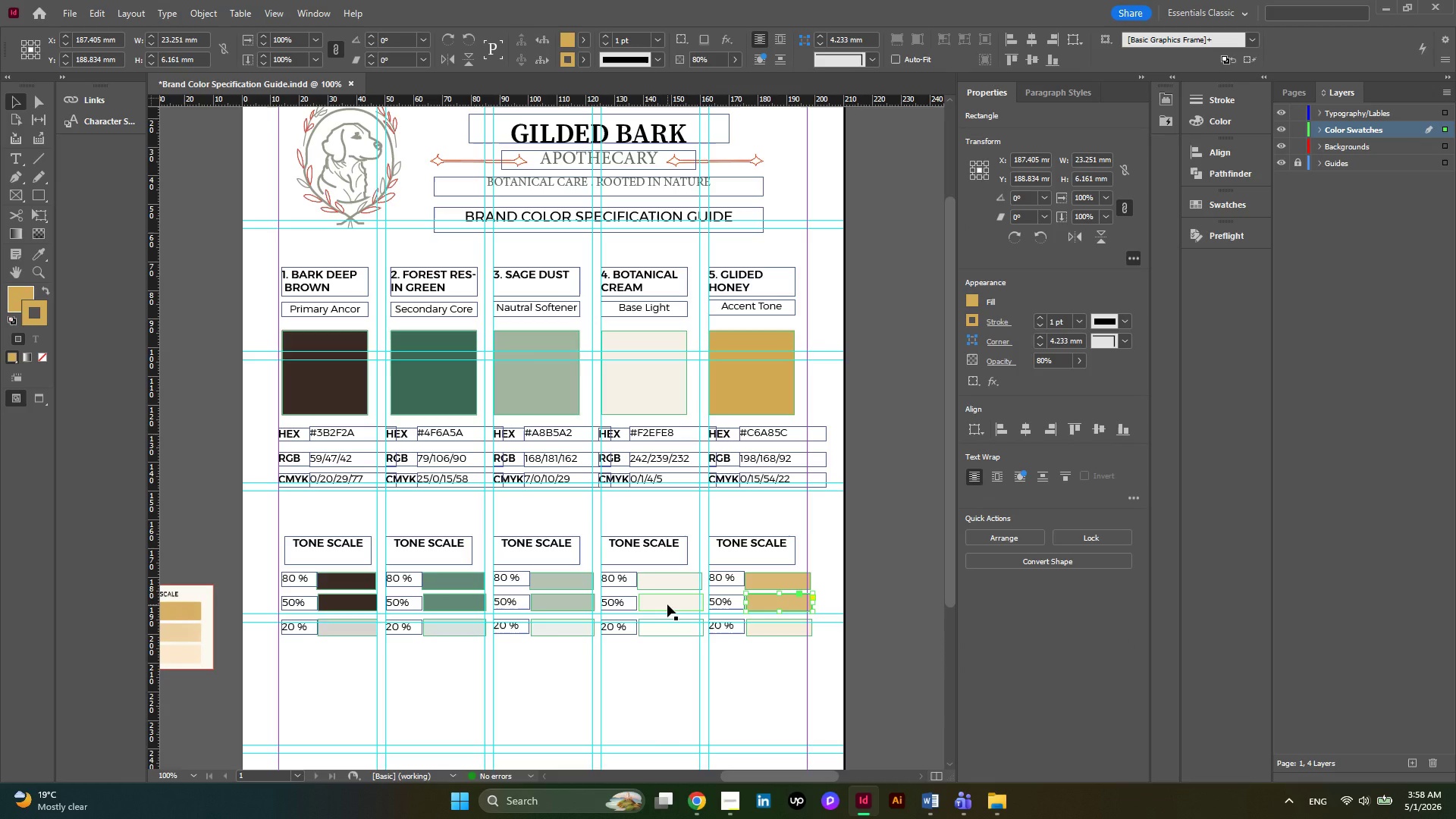 
hold_key(key=ShiftLeft, duration=3.05)
left_click([667, 604])
 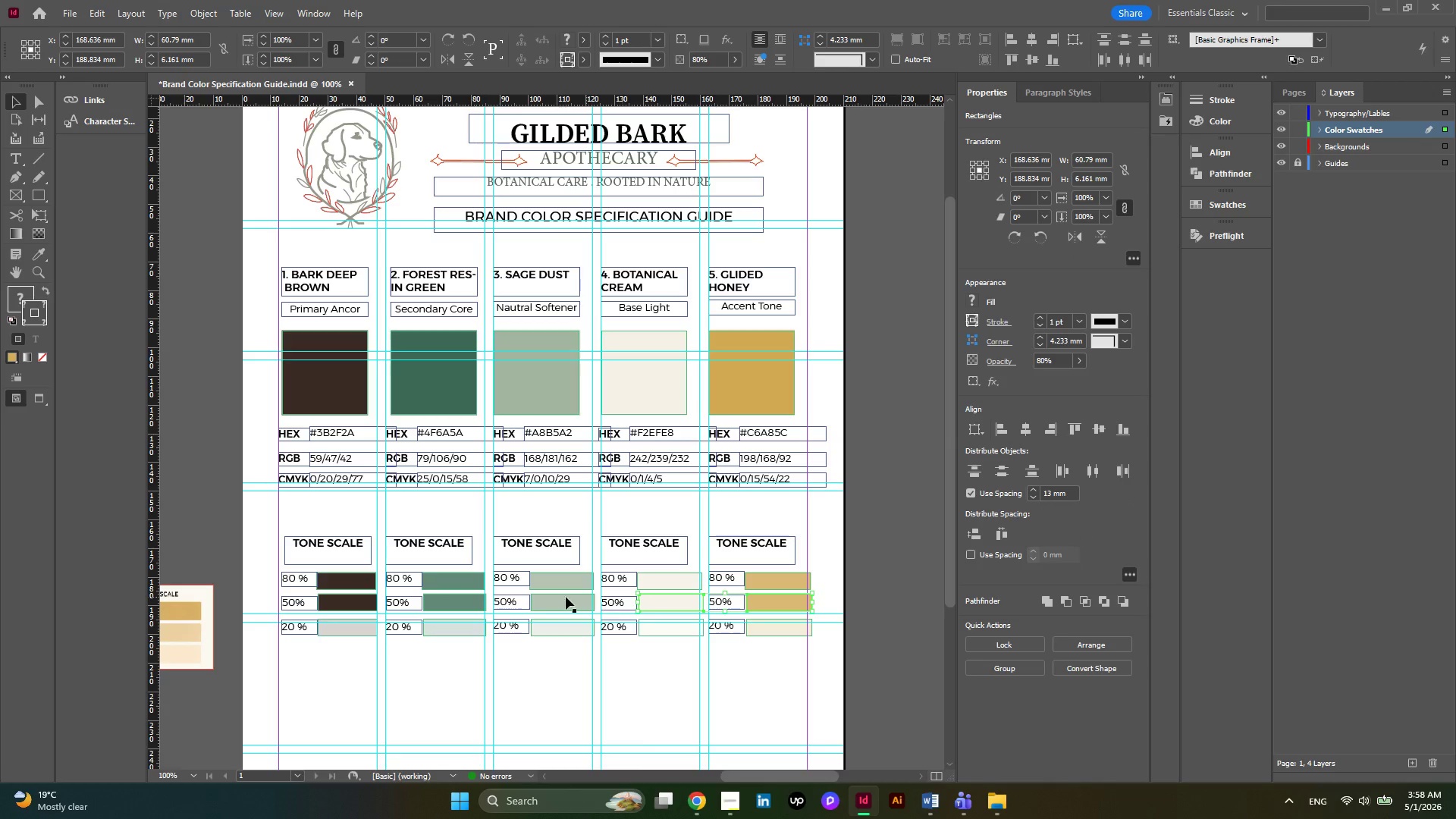 
left_click([554, 597])
 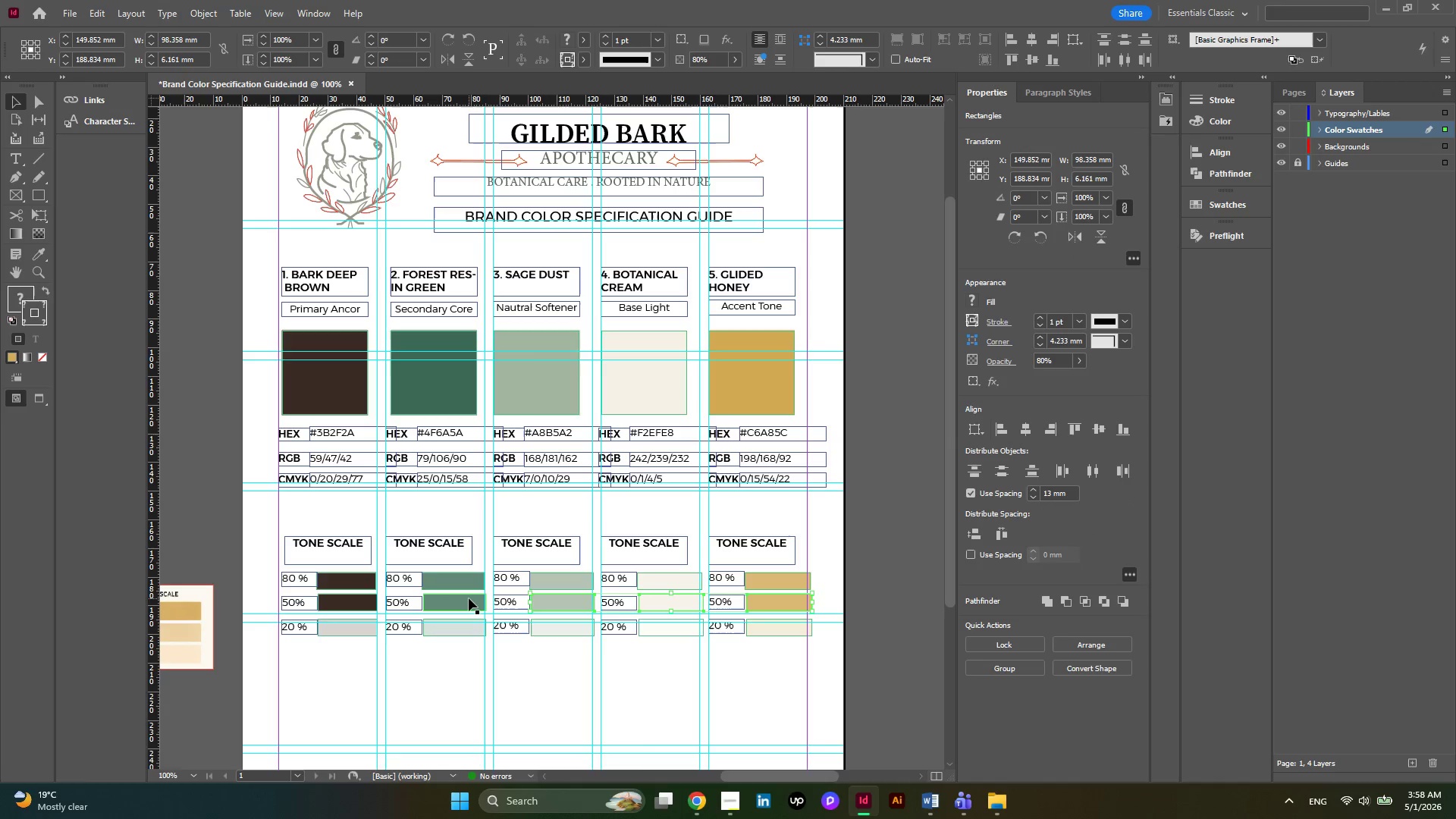 
left_click([469, 598])
 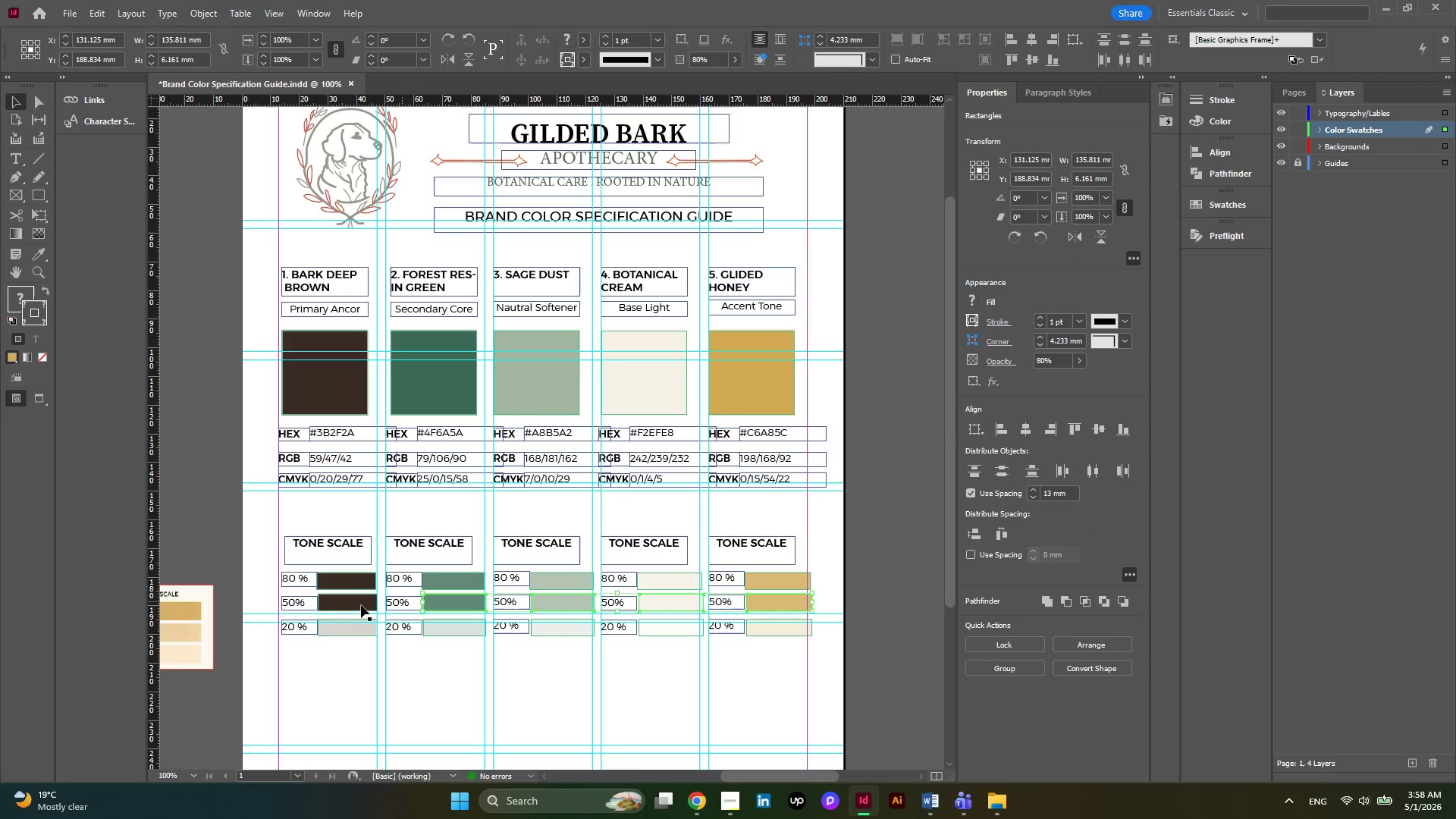 
left_click([349, 606])
 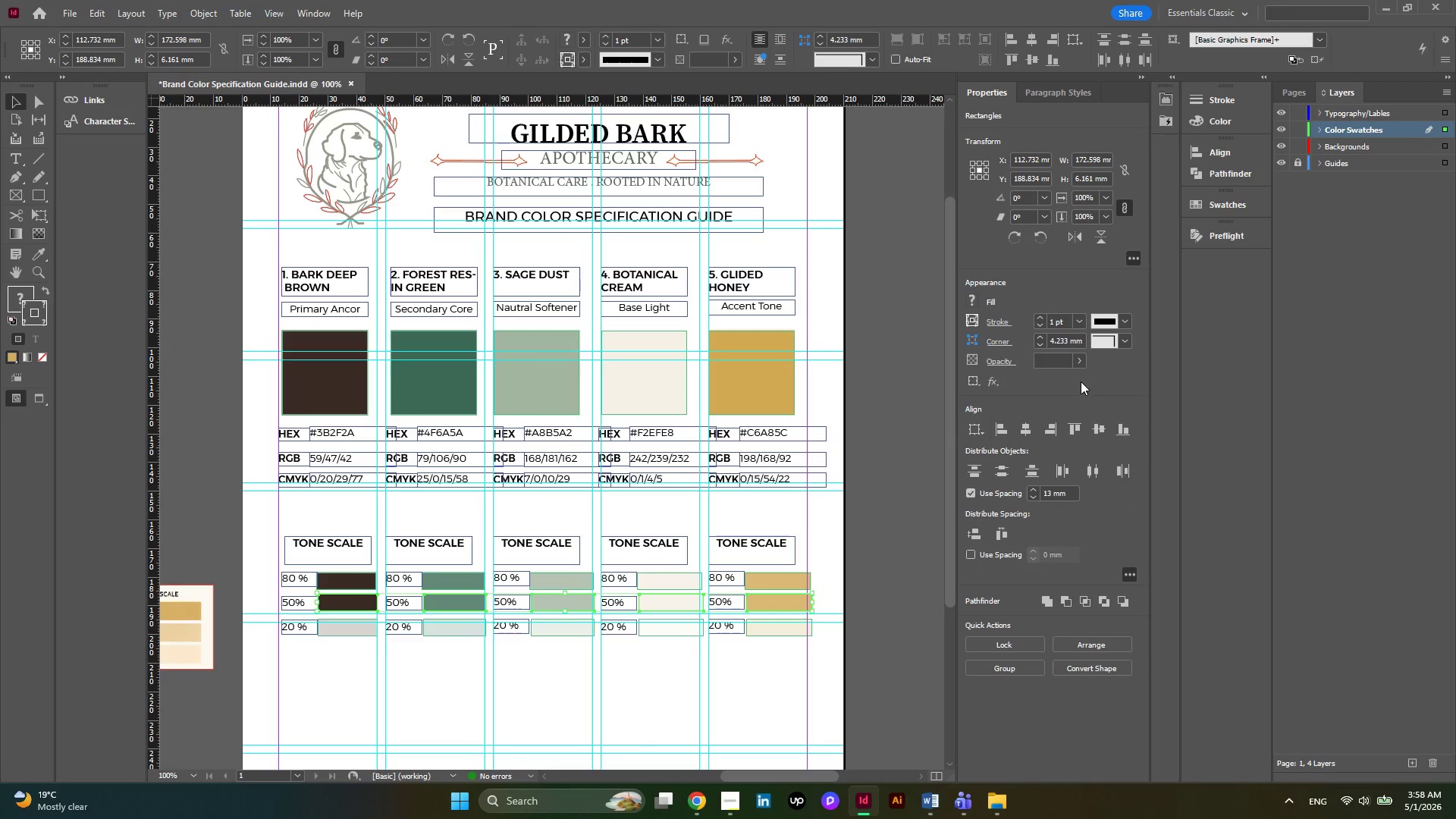 
left_click([1079, 368])
 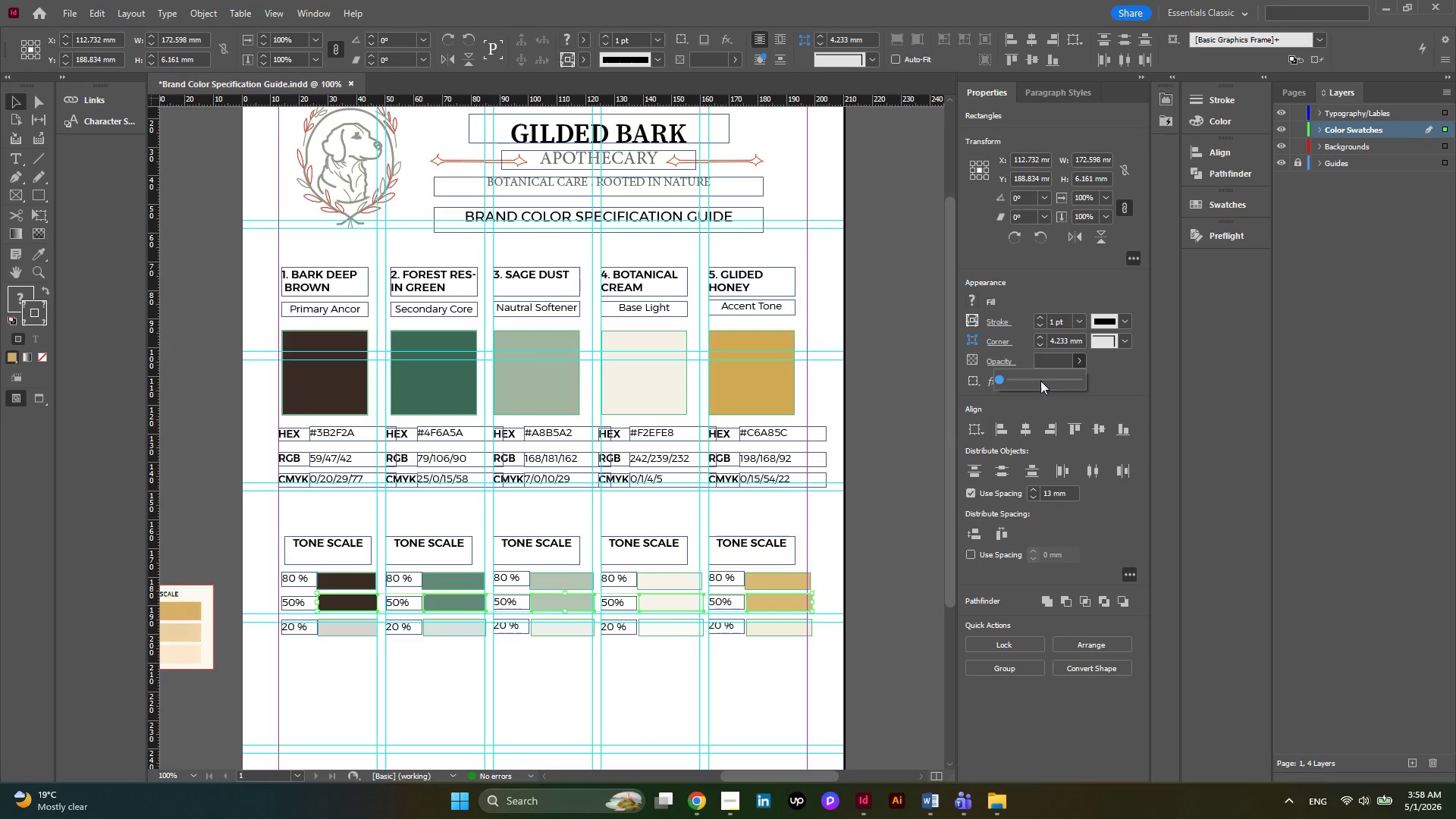 
left_click([1040, 381])
 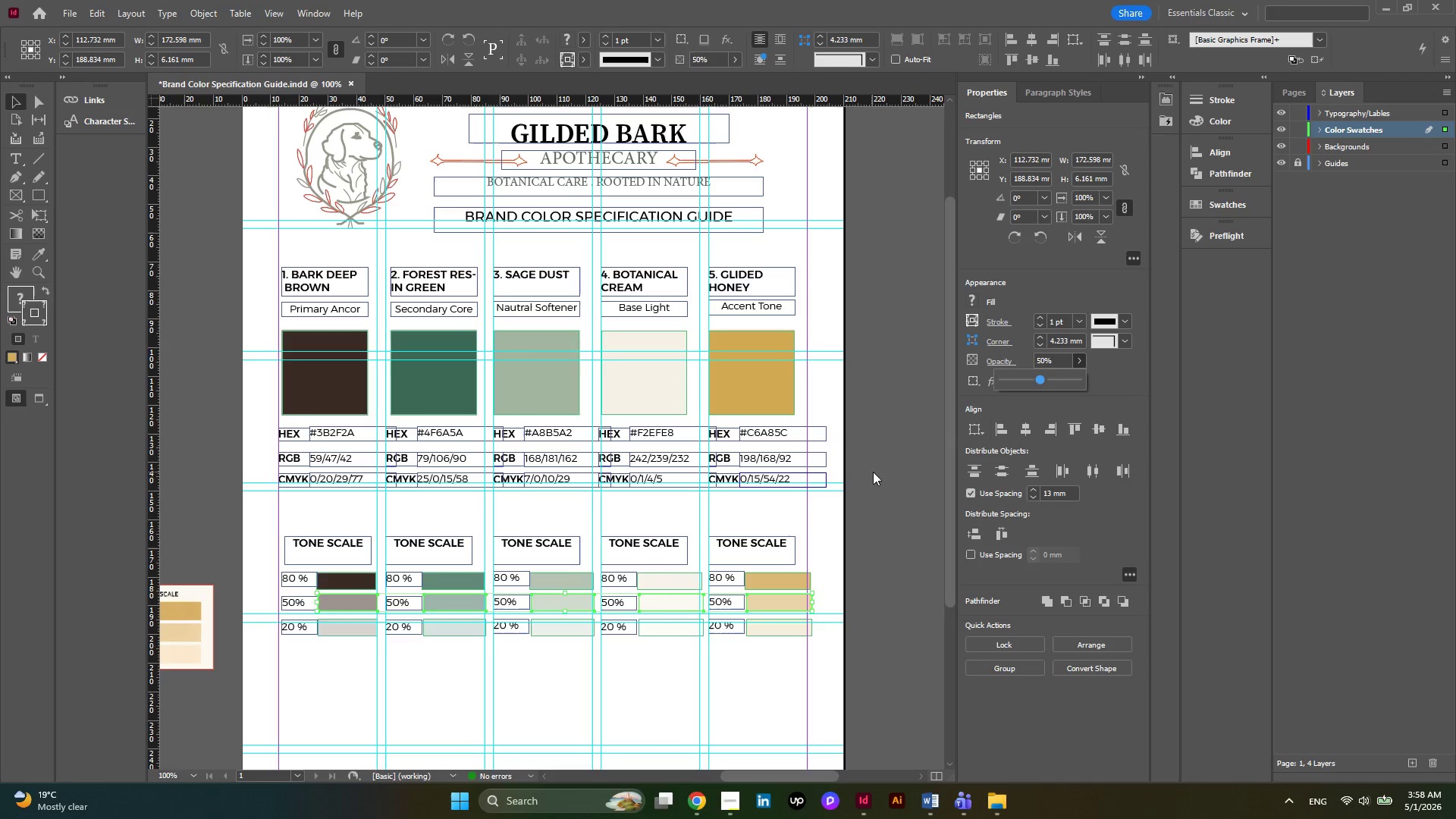 
left_click([873, 472])
 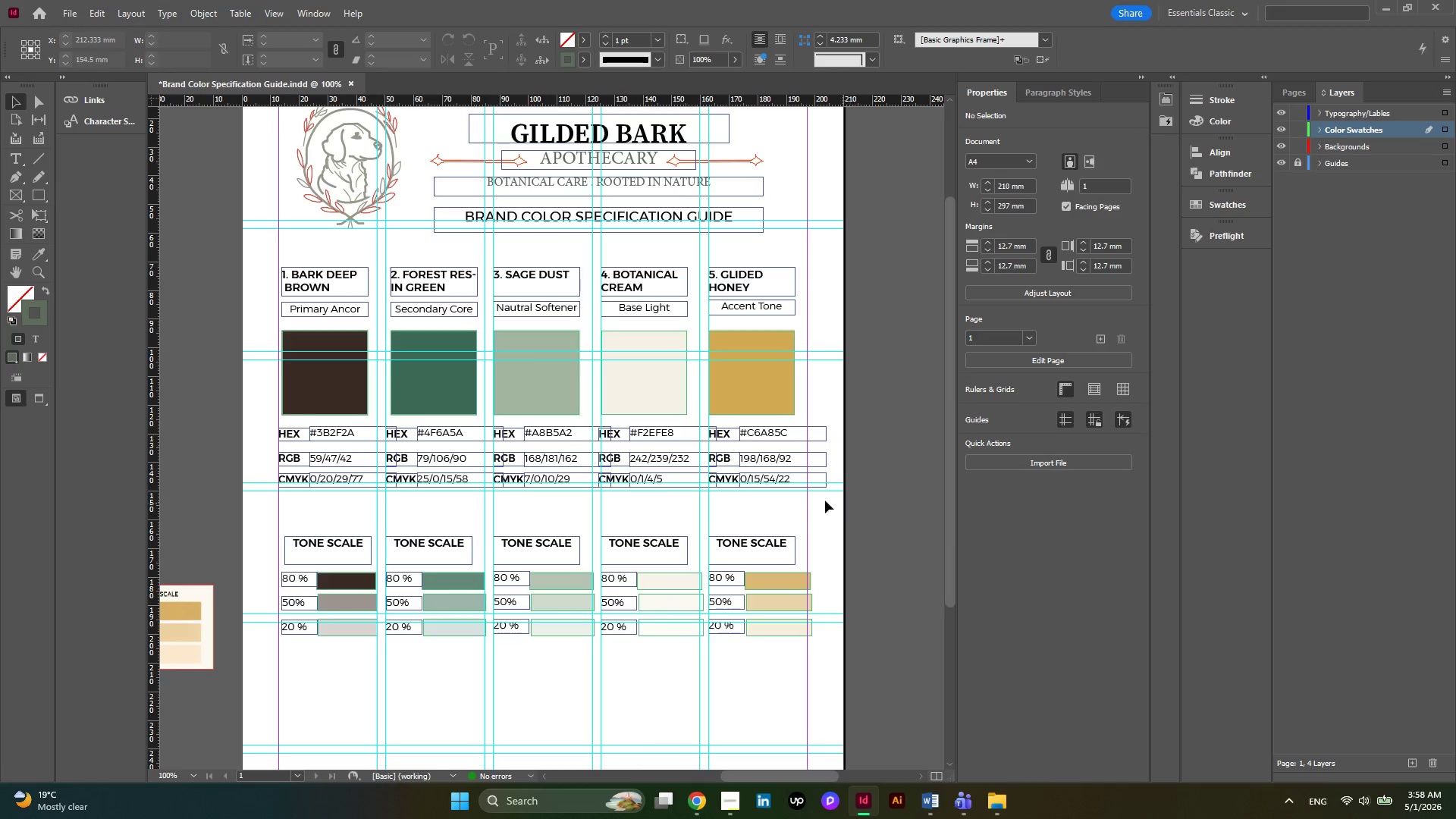 
hold_key(key=AltLeft, duration=0.39)
scroll: coordinate [777, 491], scroll_direction: none, amount: 0.0
 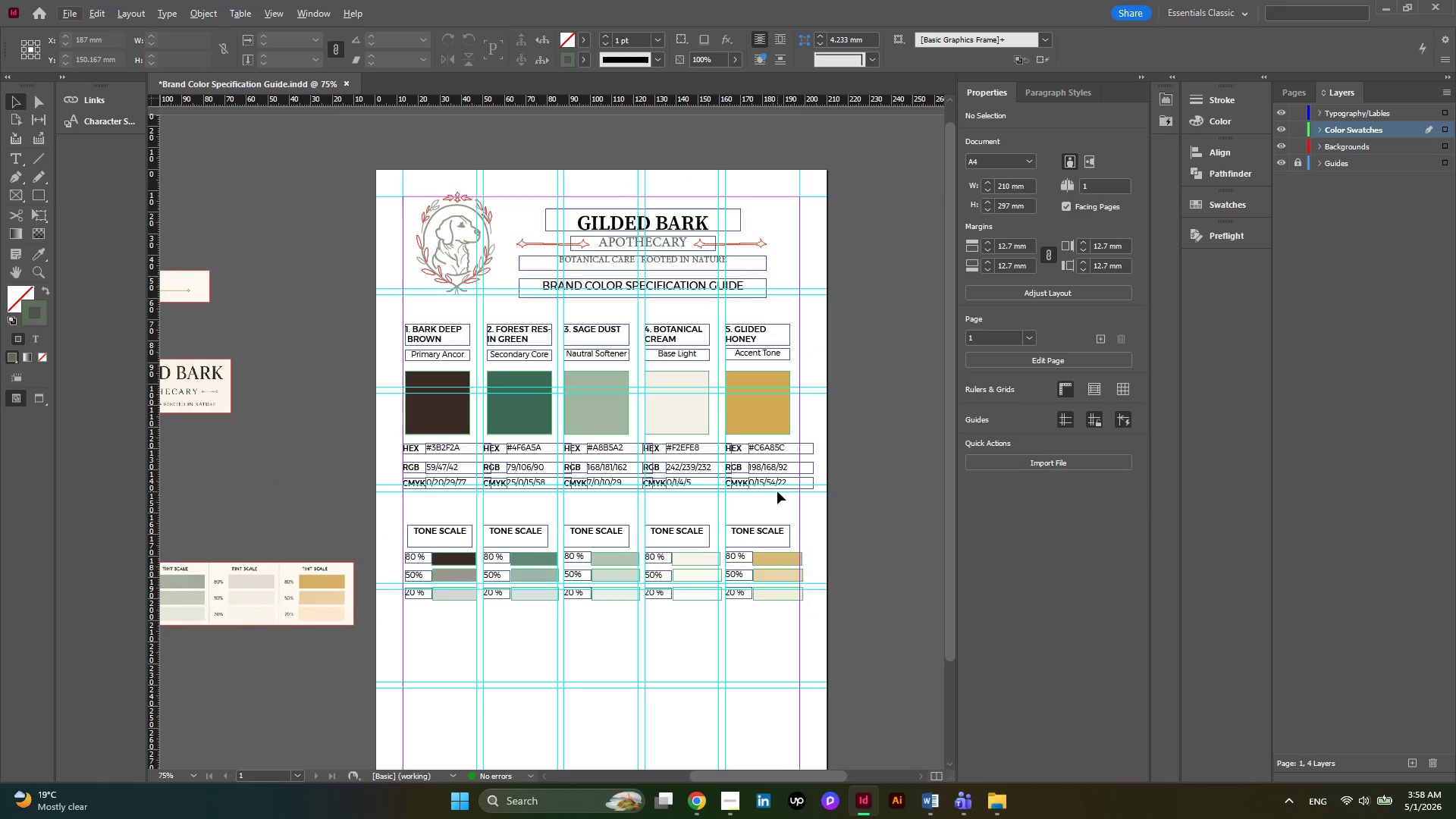 
key(Alt+AltLeft)
 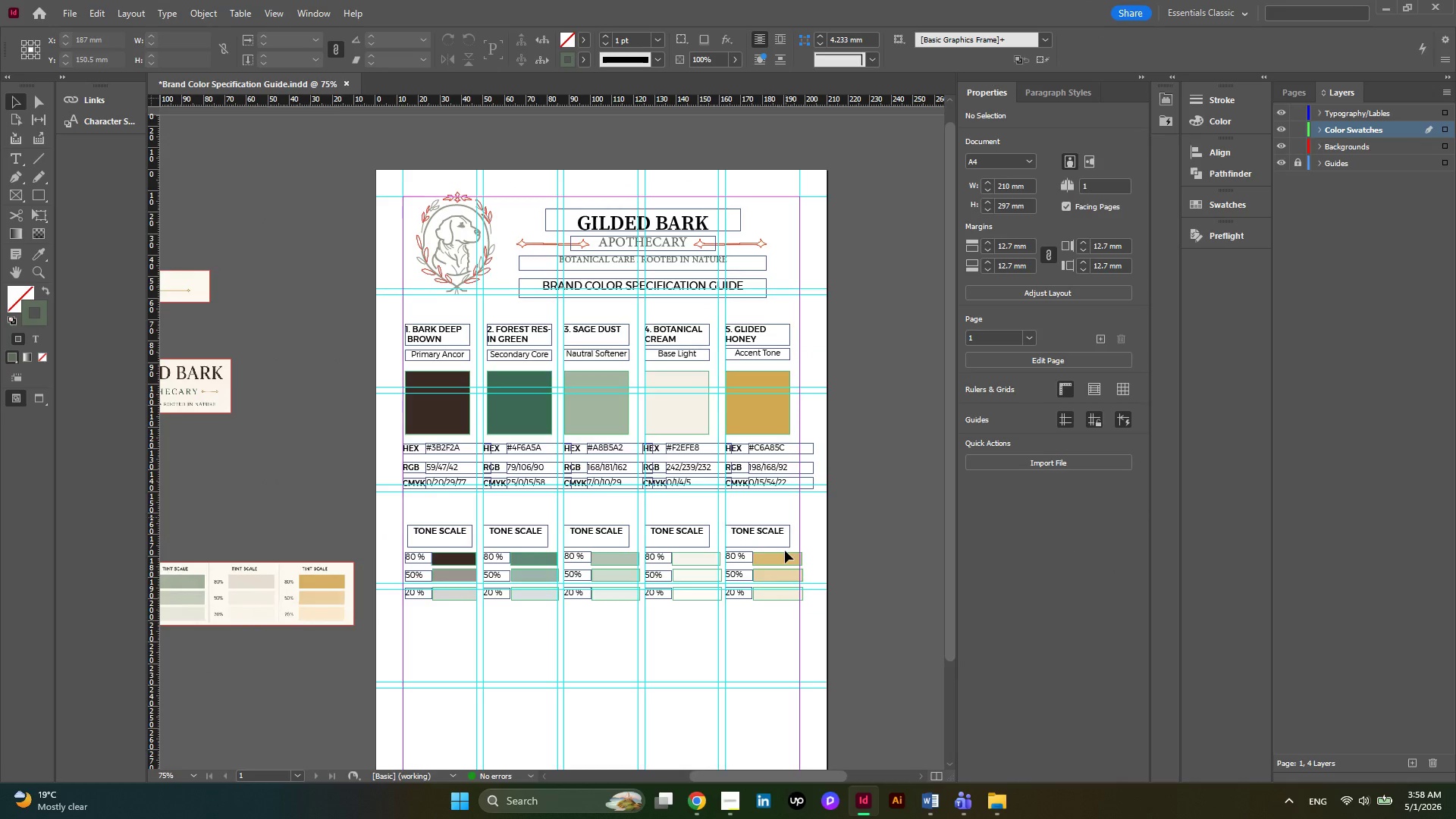 
hold_key(key=AltLeft, duration=0.5)
scroll: coordinate [730, 593], scroll_direction: up, amount: 1.0
 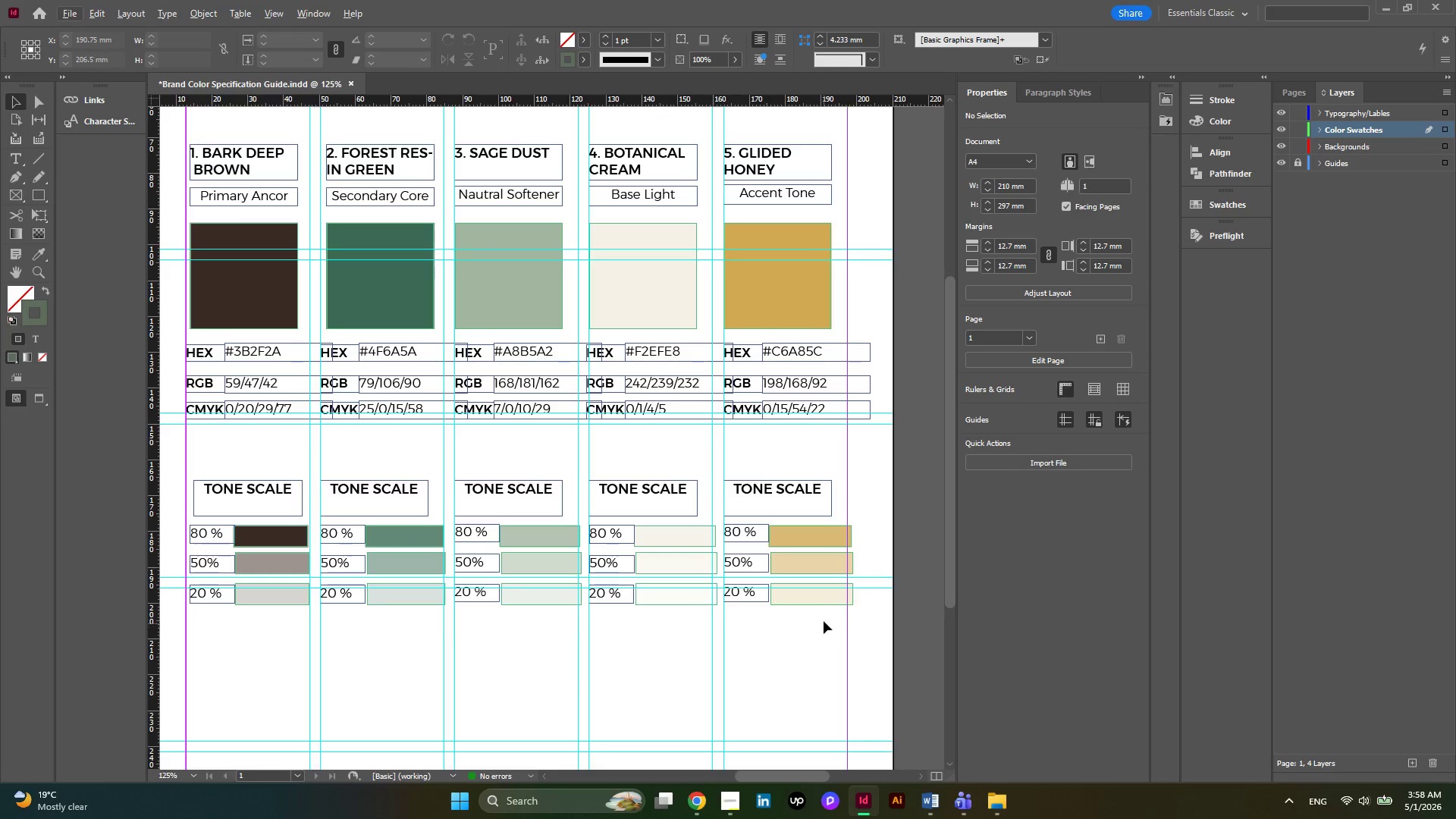 
left_click_drag(start_coordinate=[826, 617], to_coordinate=[803, 525])
 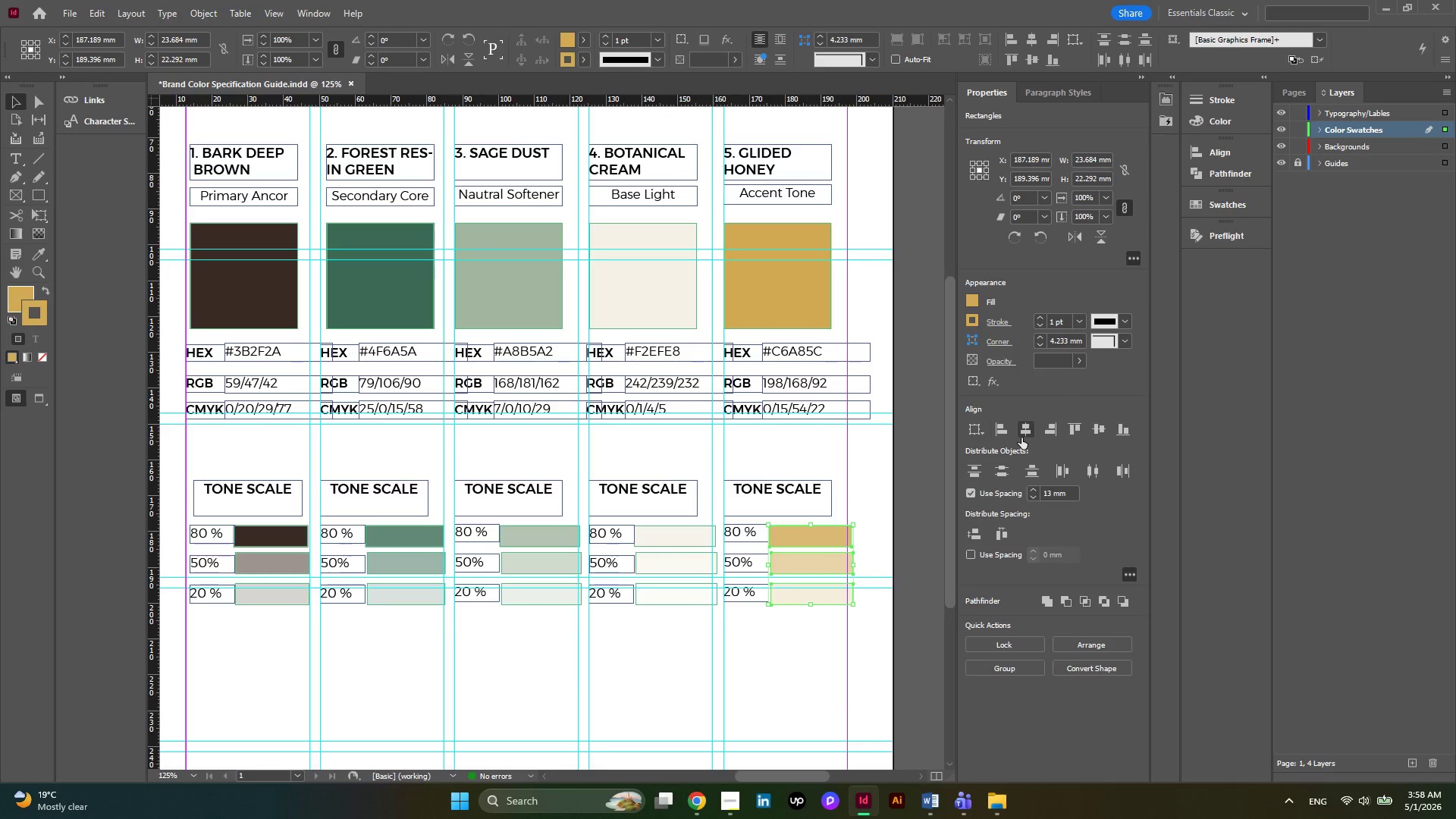 
left_click([1021, 438])
 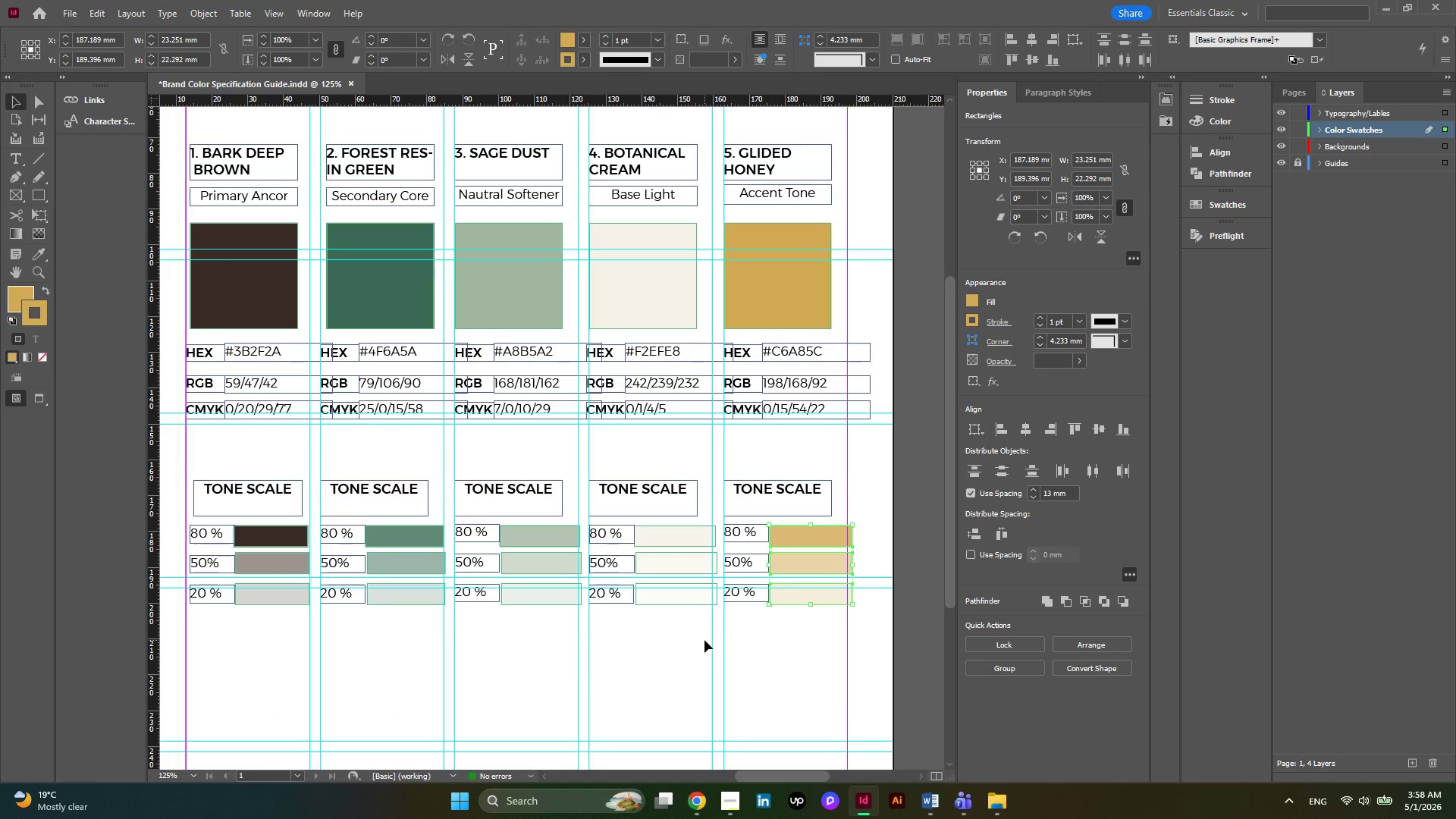 
left_click_drag(start_coordinate=[700, 640], to_coordinate=[668, 533])
 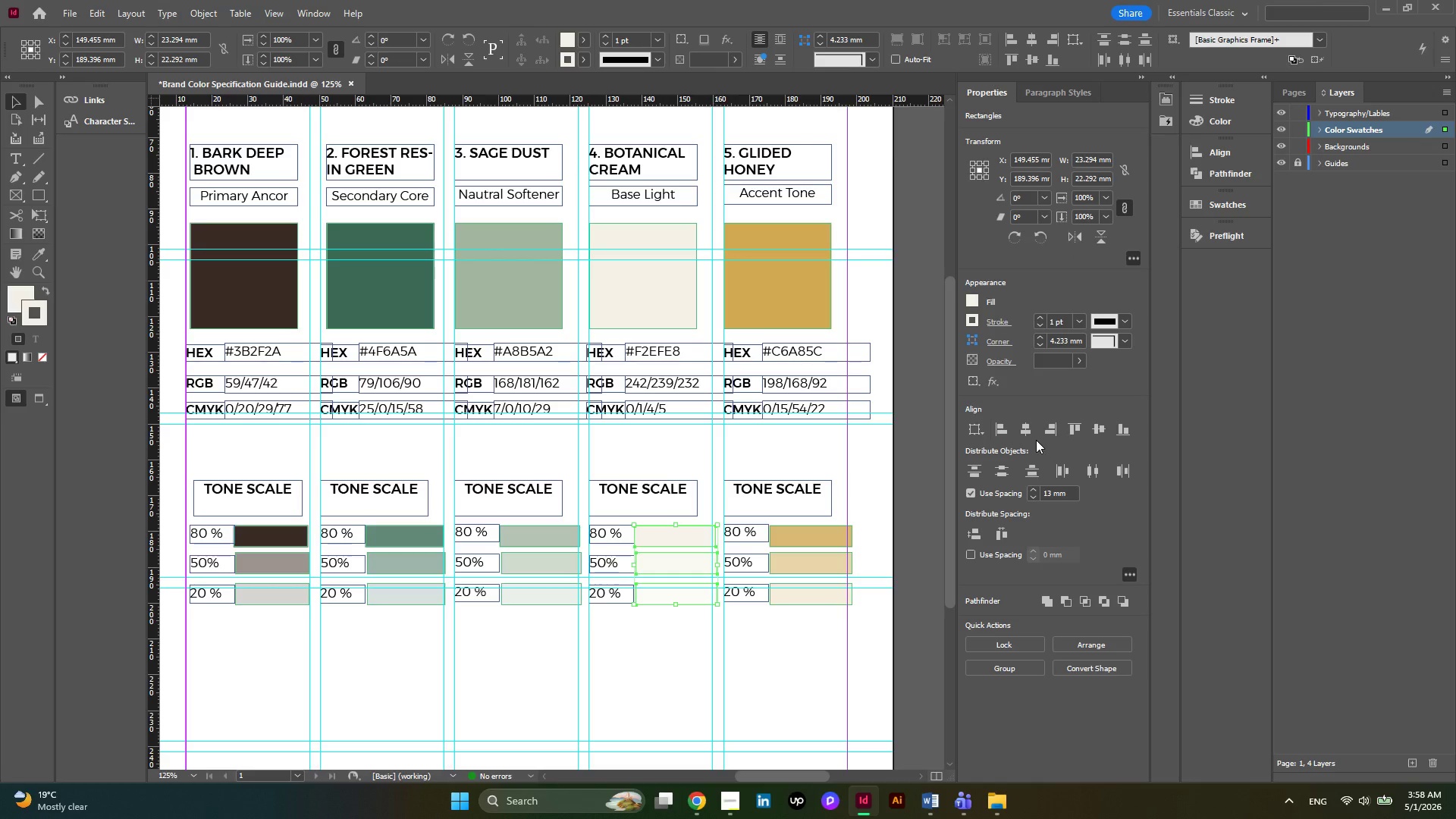 
left_click([1027, 436])
 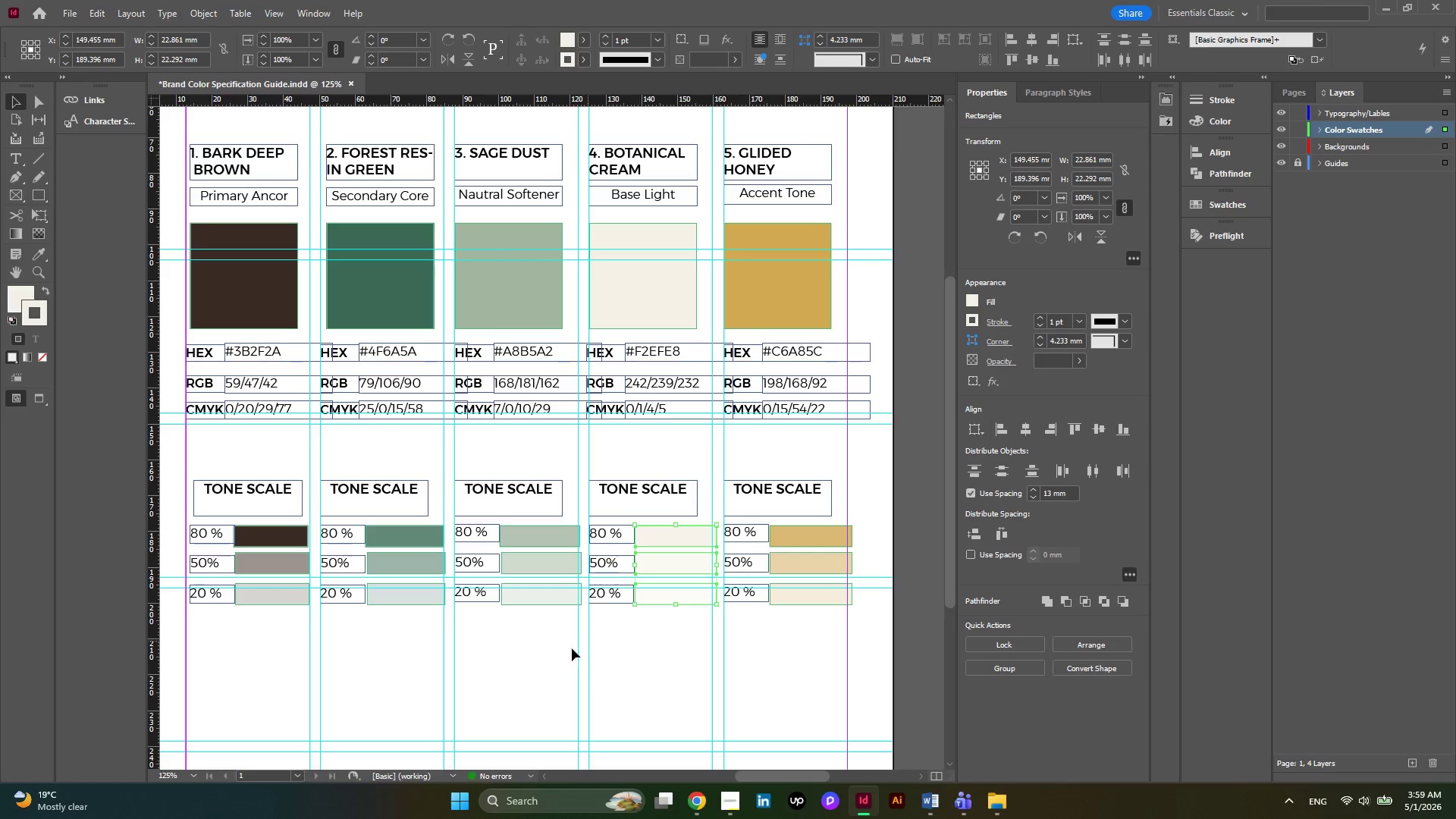 
left_click_drag(start_coordinate=[557, 646], to_coordinate=[532, 533])
 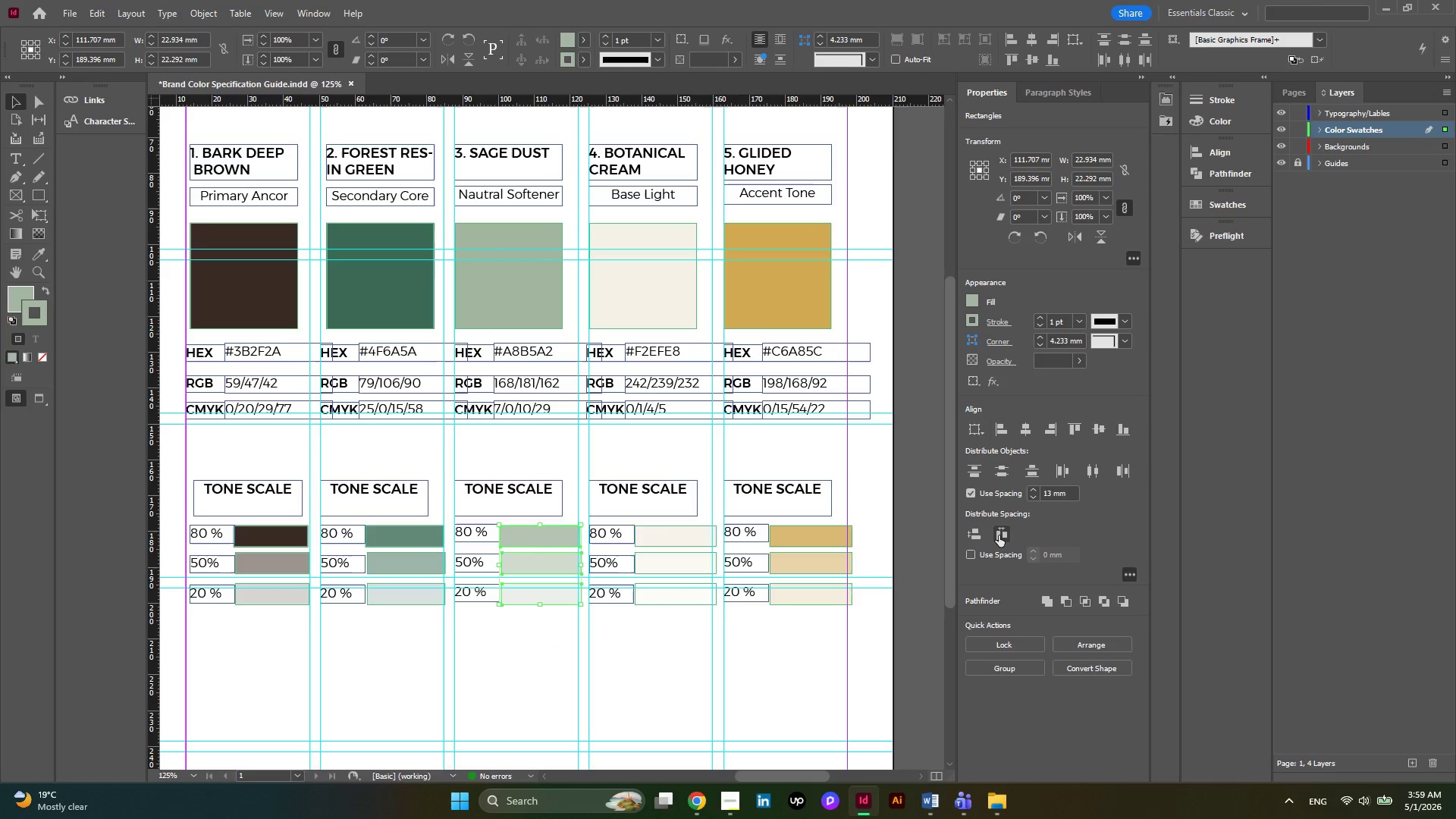 
left_click([980, 535])
 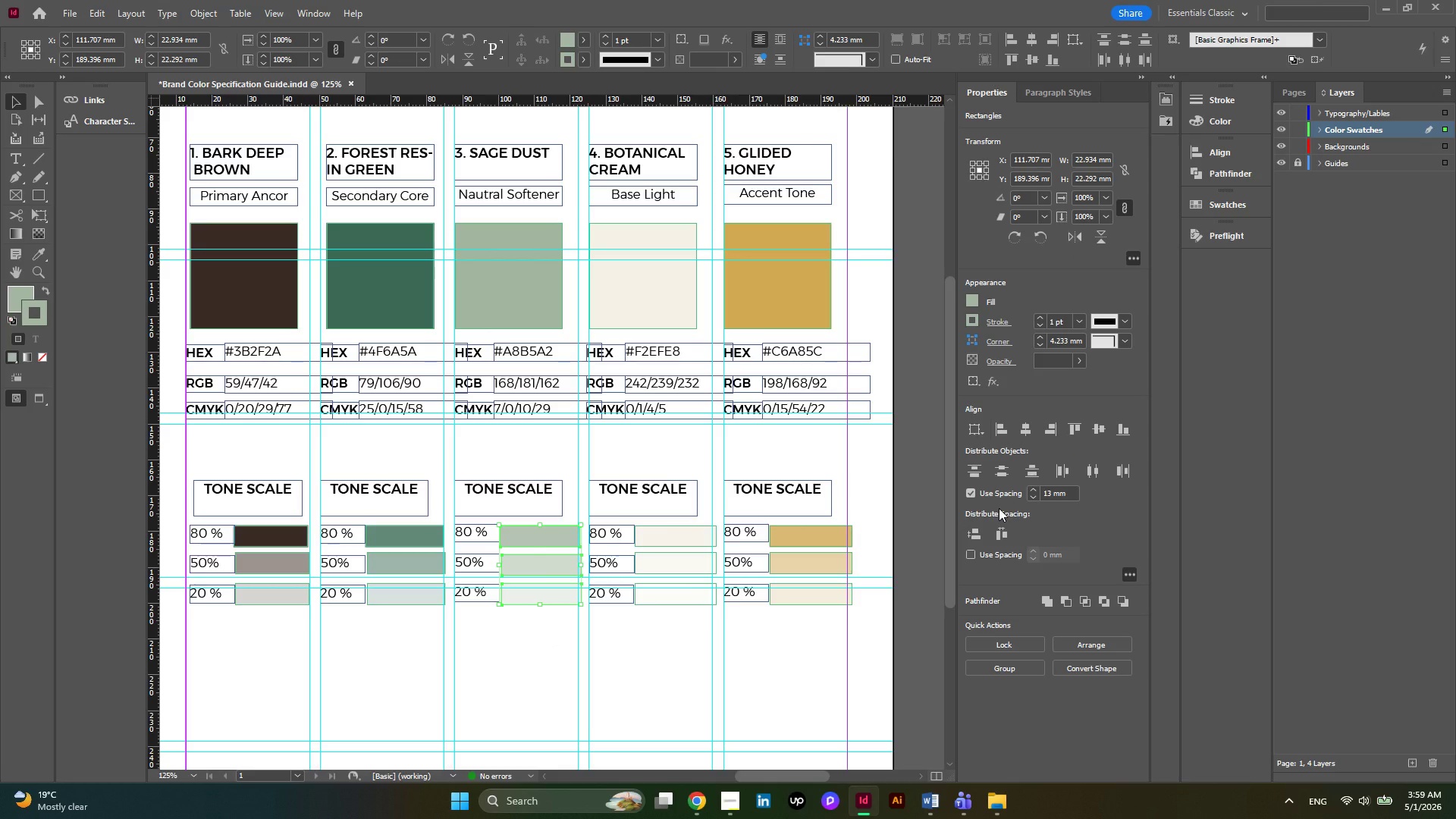 
wait(5.47)
 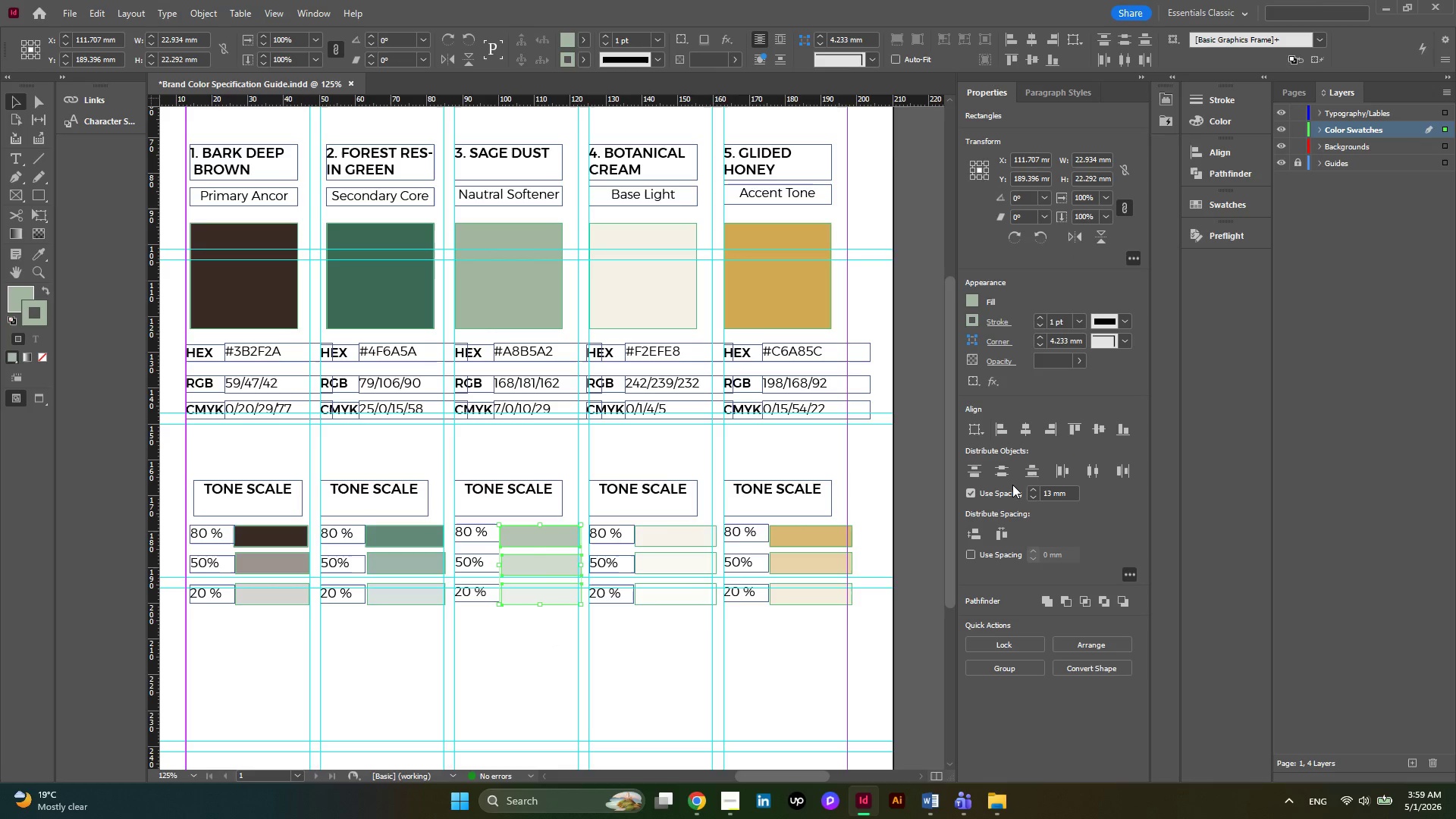 
left_click([1025, 428])
 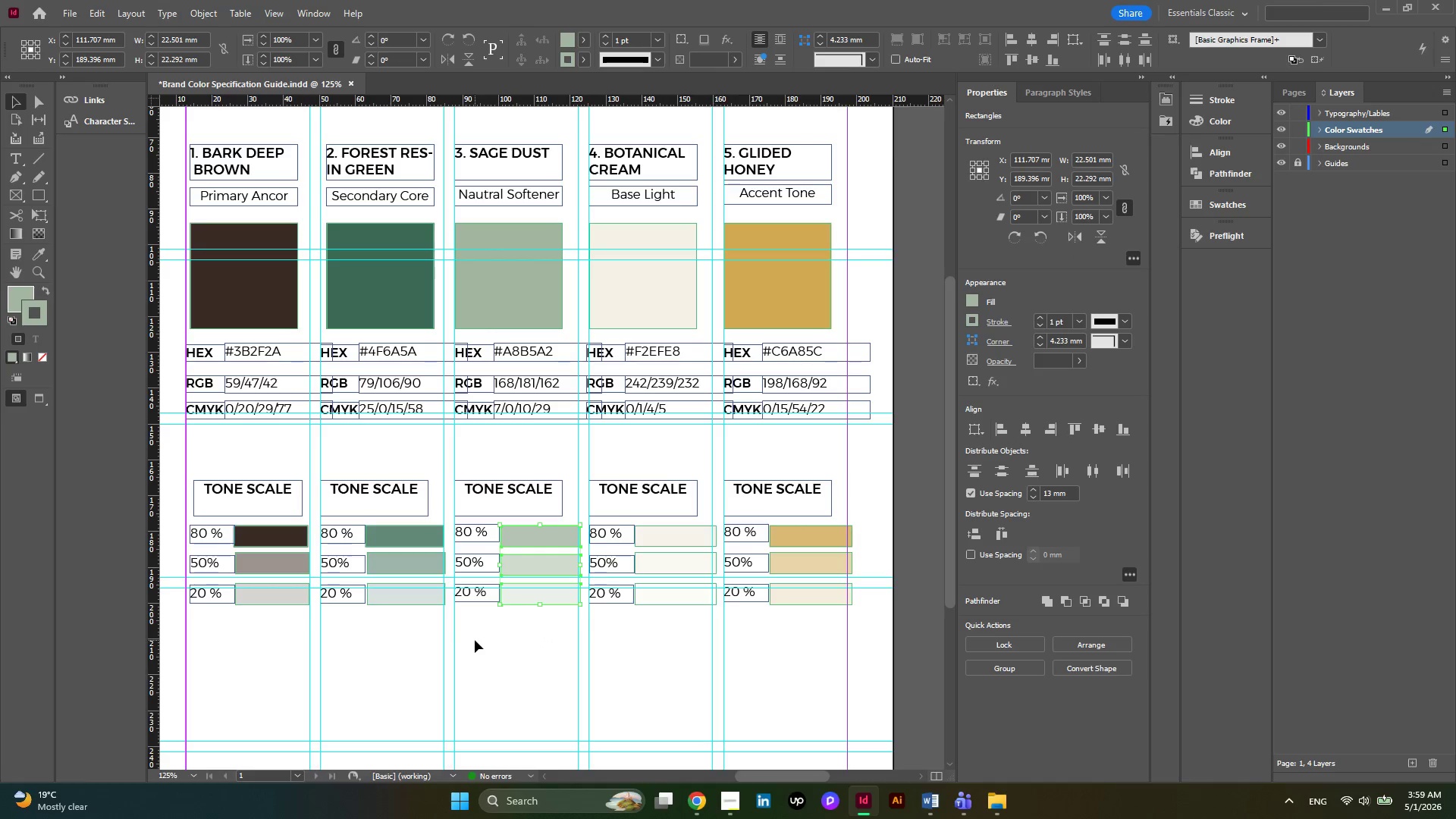 
left_click_drag(start_coordinate=[417, 642], to_coordinate=[398, 529])
 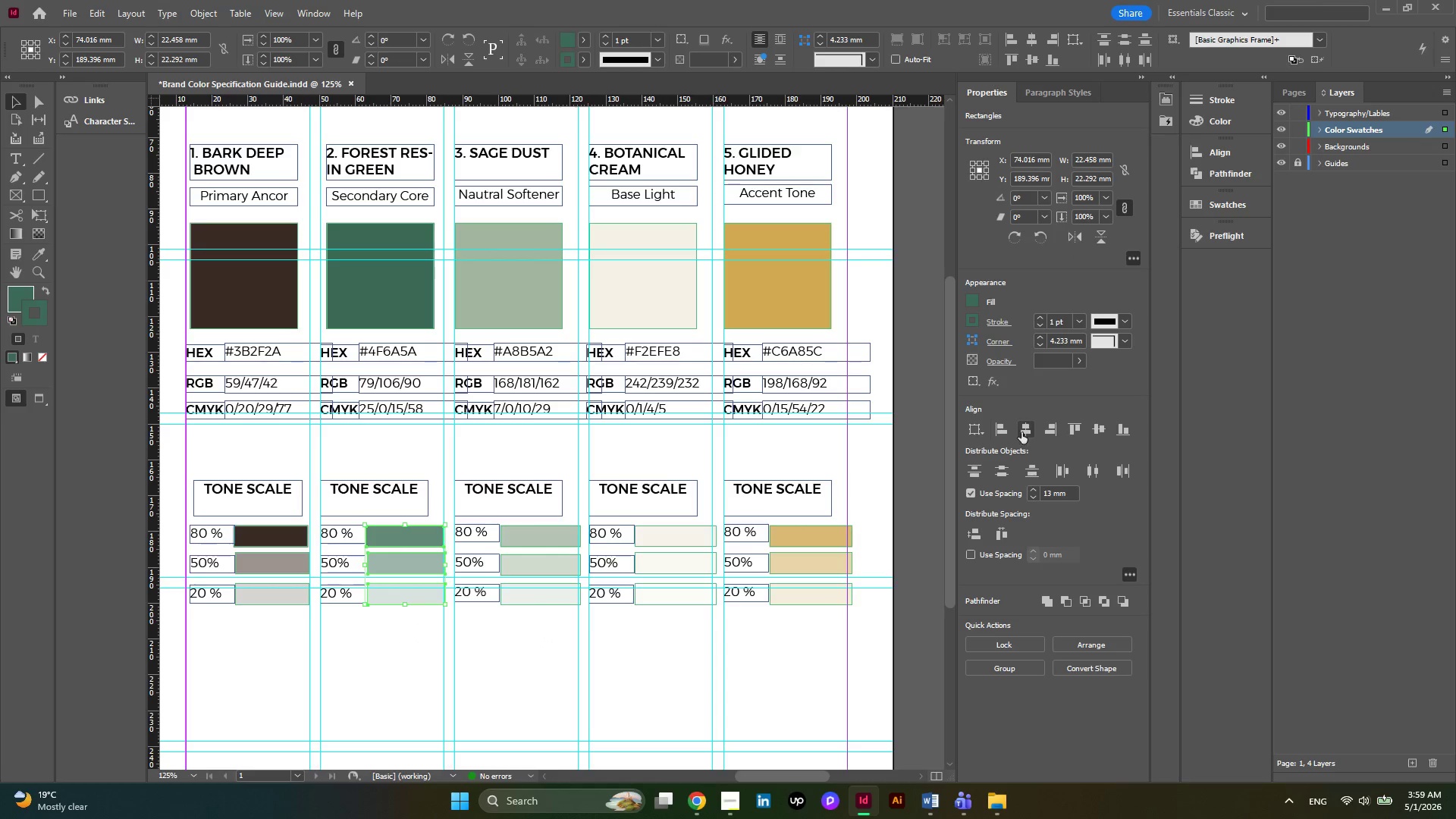 
left_click([1021, 429])
 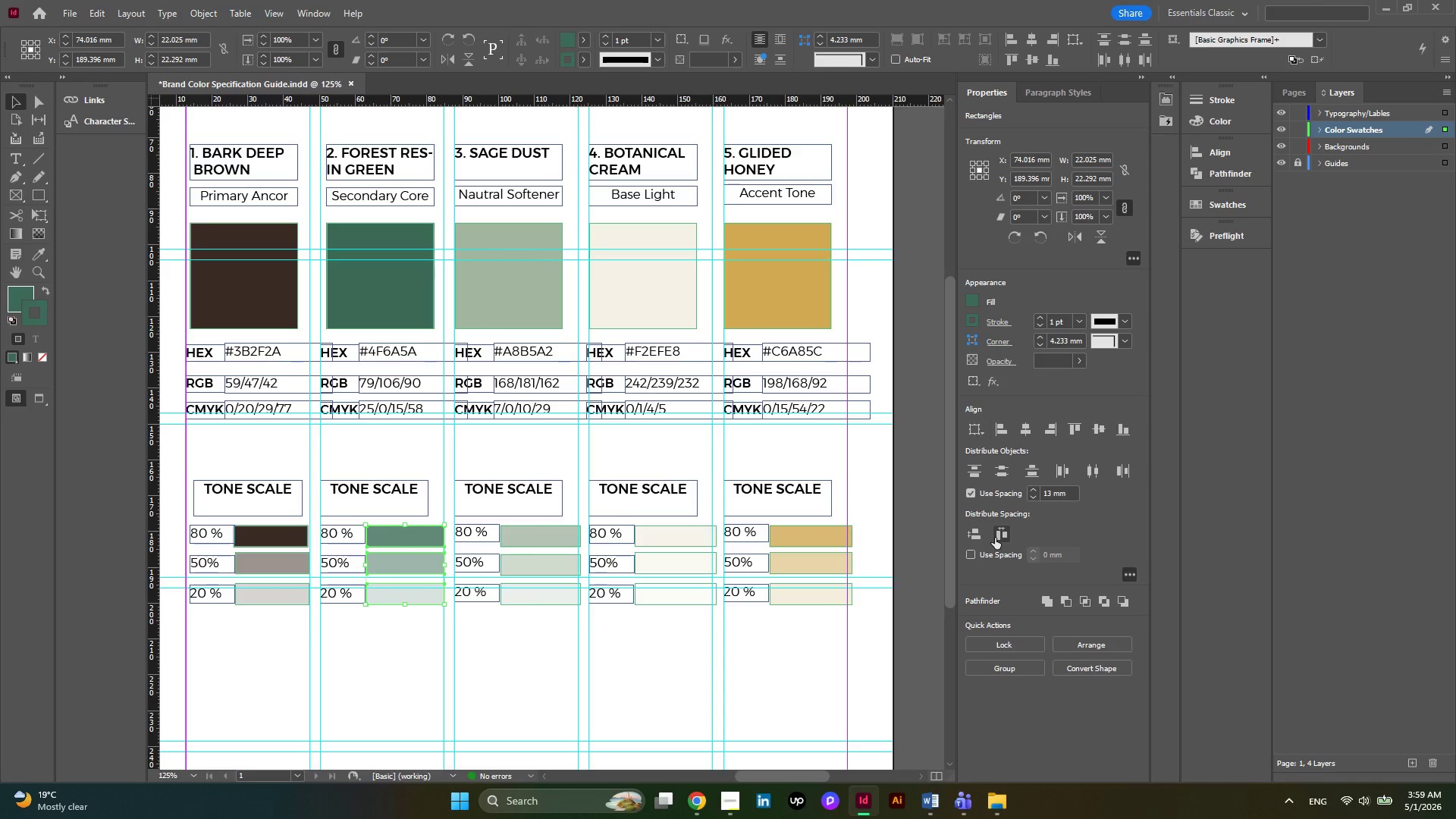 
left_click([974, 536])
 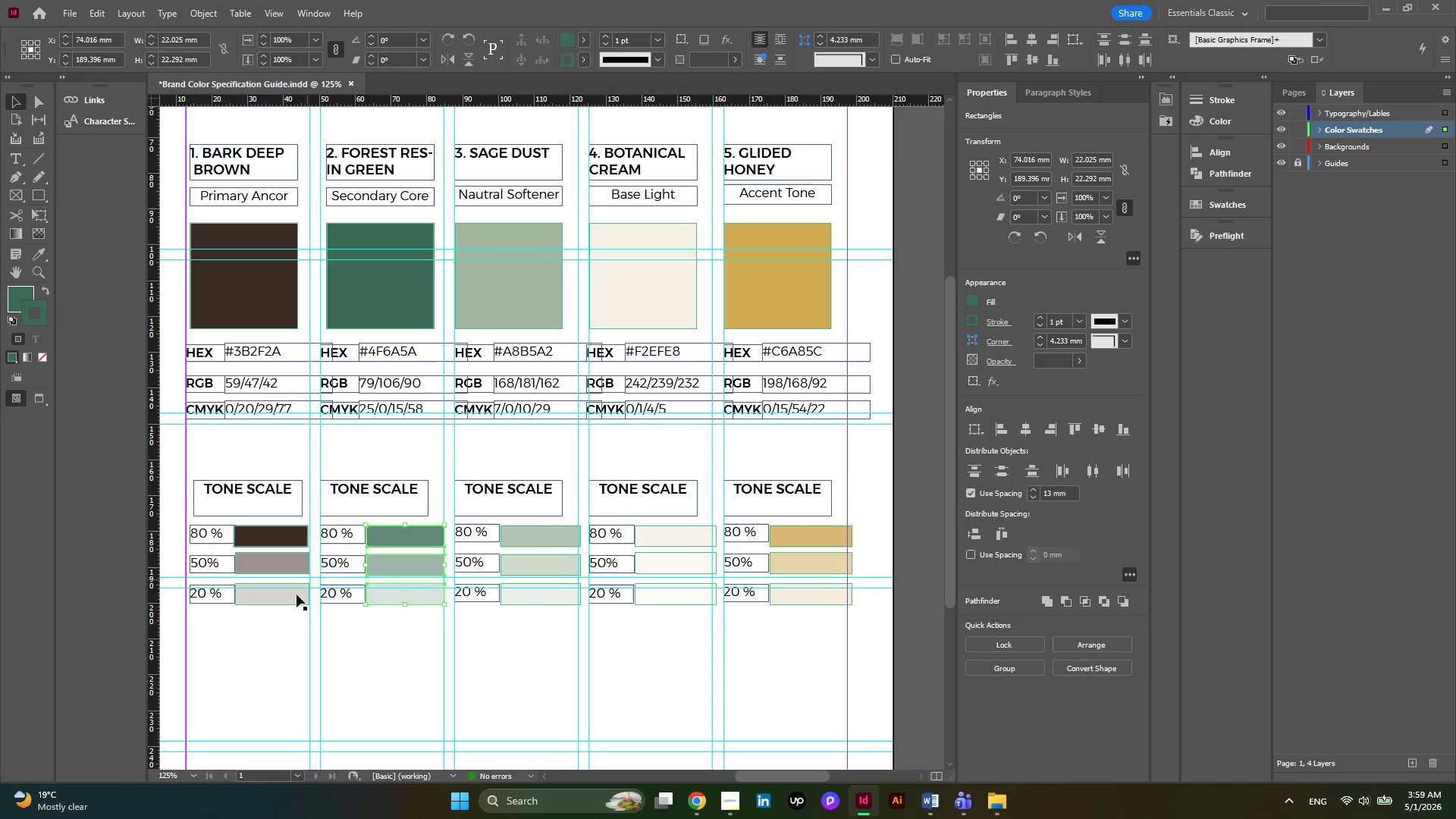 
left_click_drag(start_coordinate=[278, 613], to_coordinate=[253, 504])
 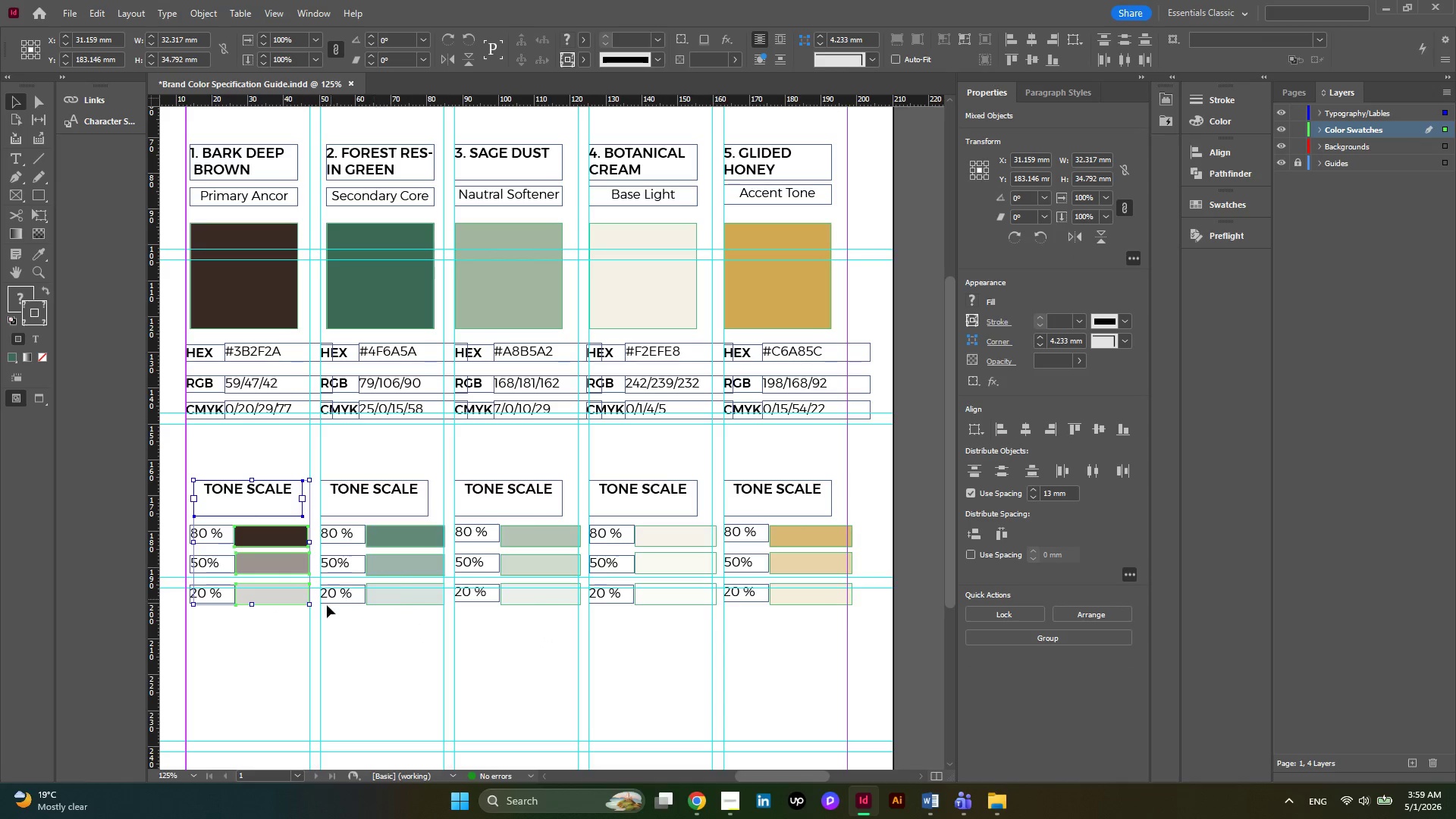 
left_click([320, 620])
 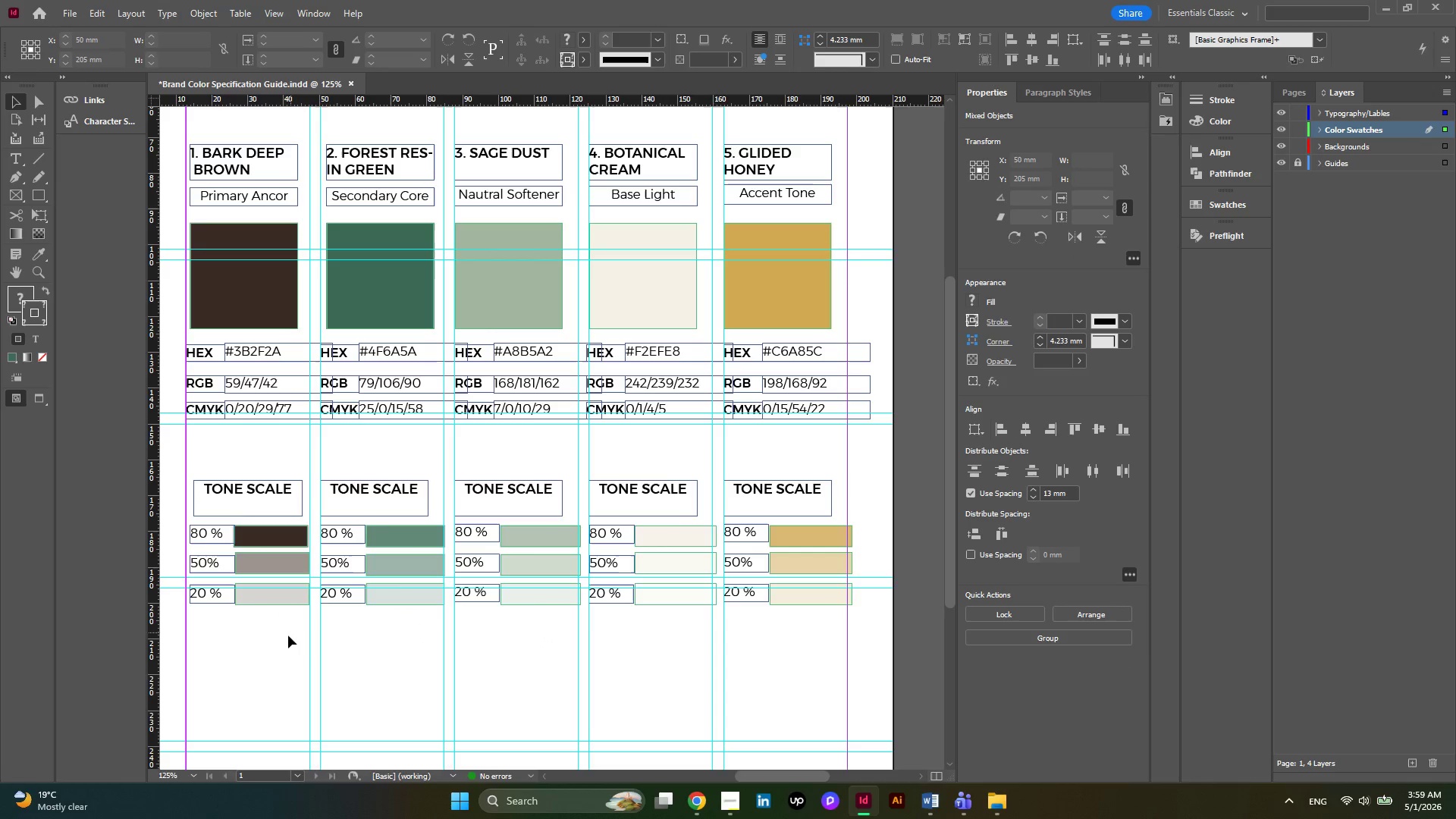 
left_click_drag(start_coordinate=[288, 635], to_coordinate=[271, 534])
 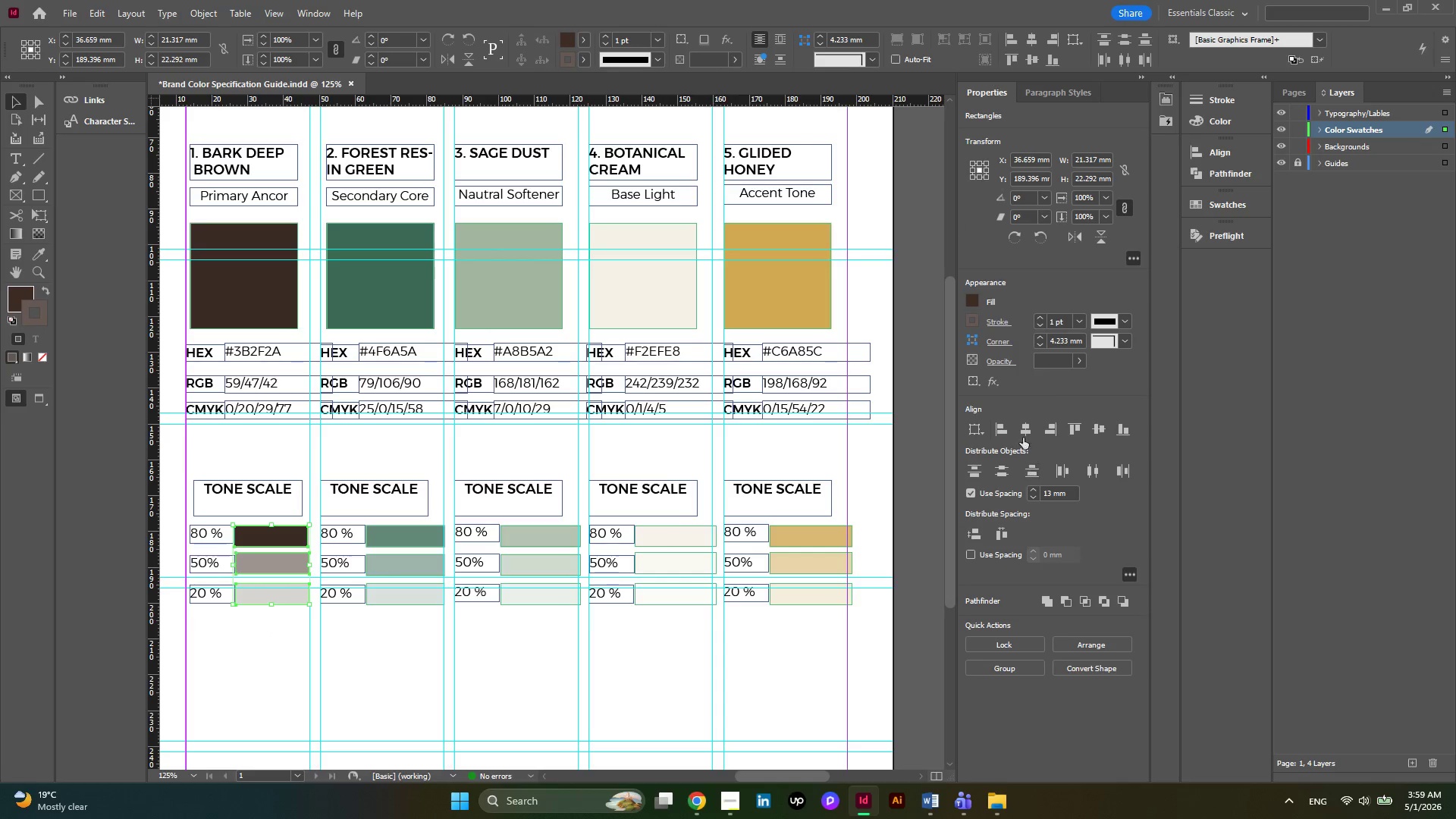 
left_click([1020, 429])
 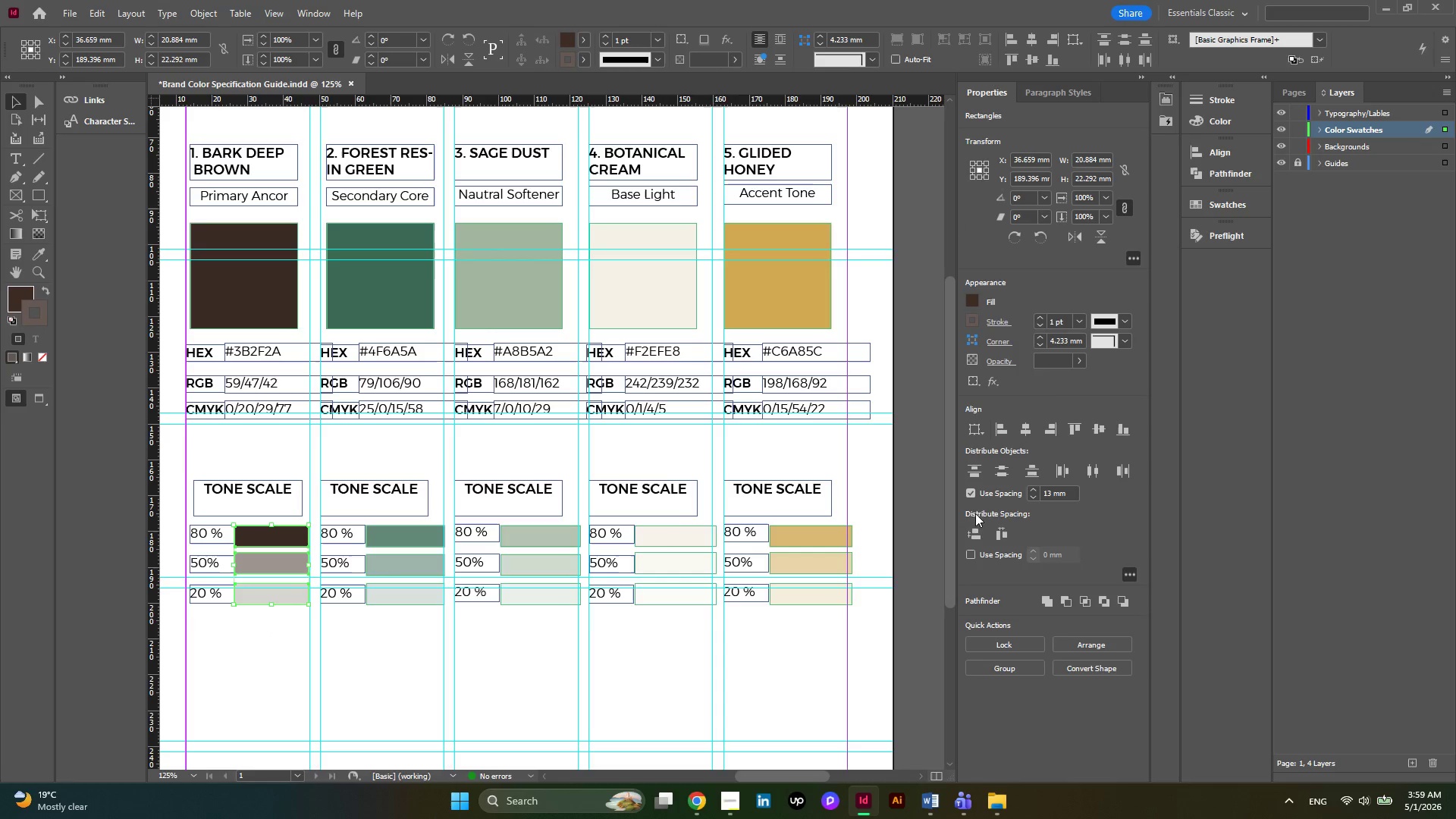 
left_click([974, 538])
 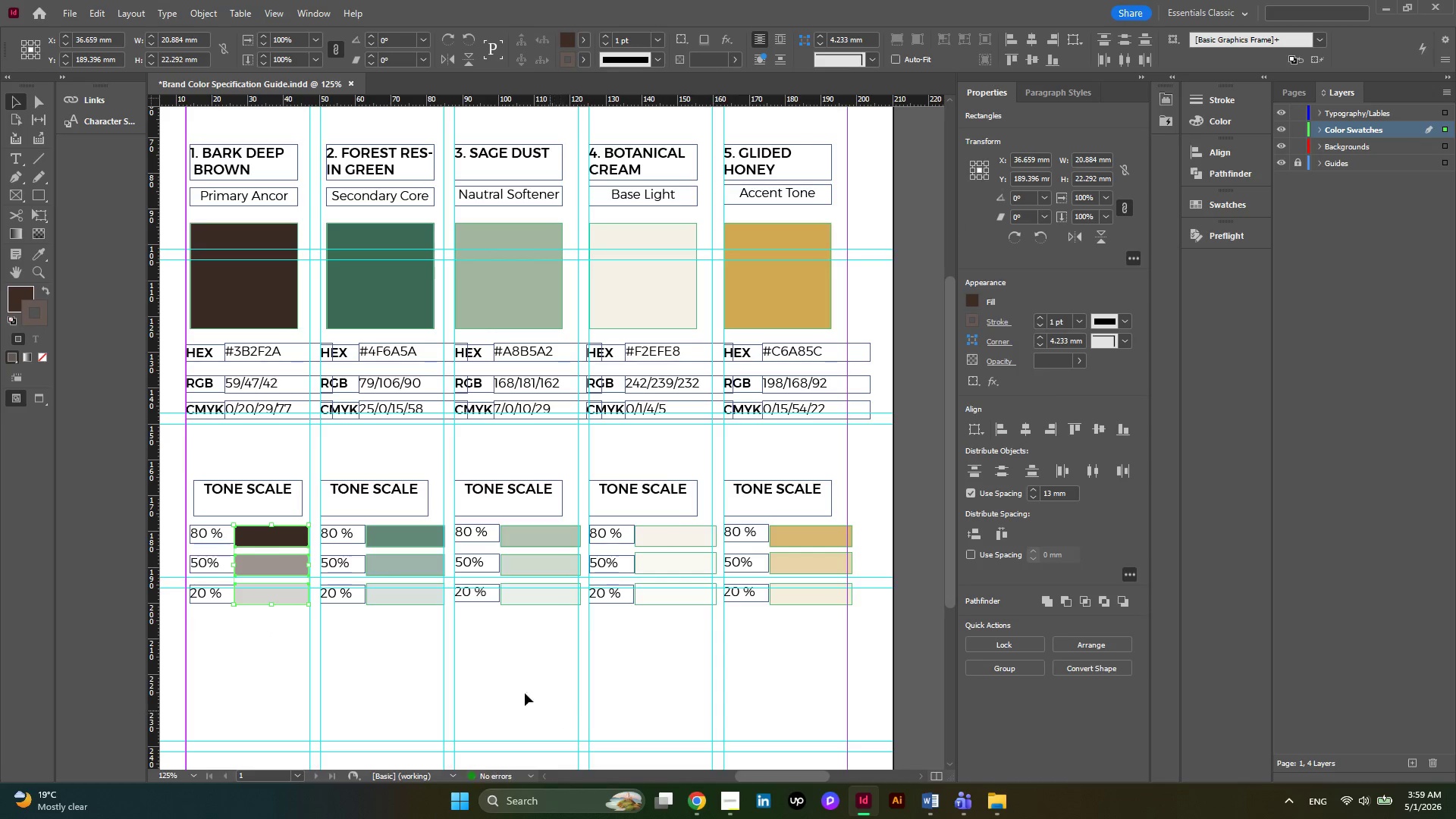 
left_click([506, 683])
 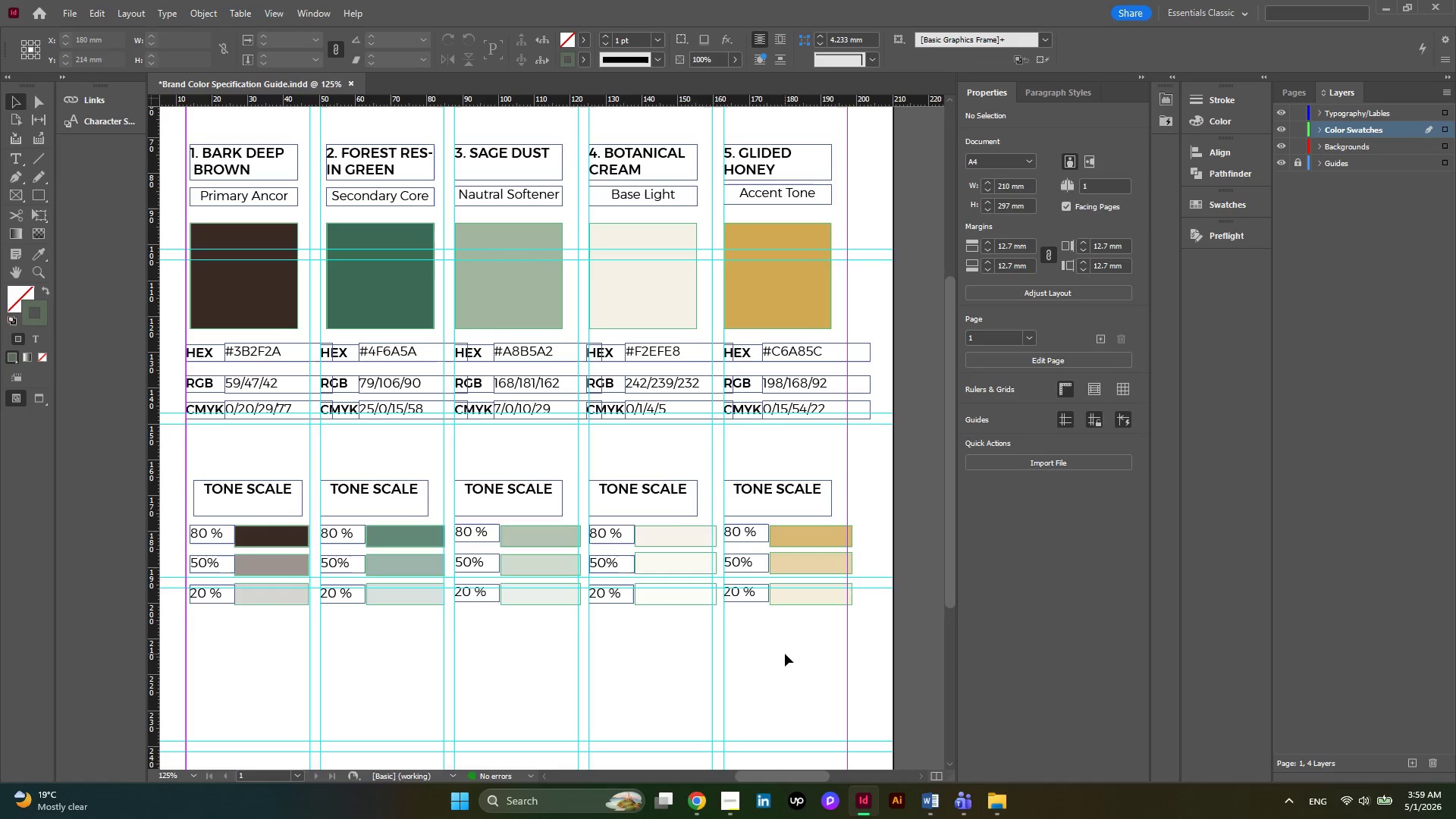 
left_click_drag(start_coordinate=[804, 639], to_coordinate=[783, 532])
 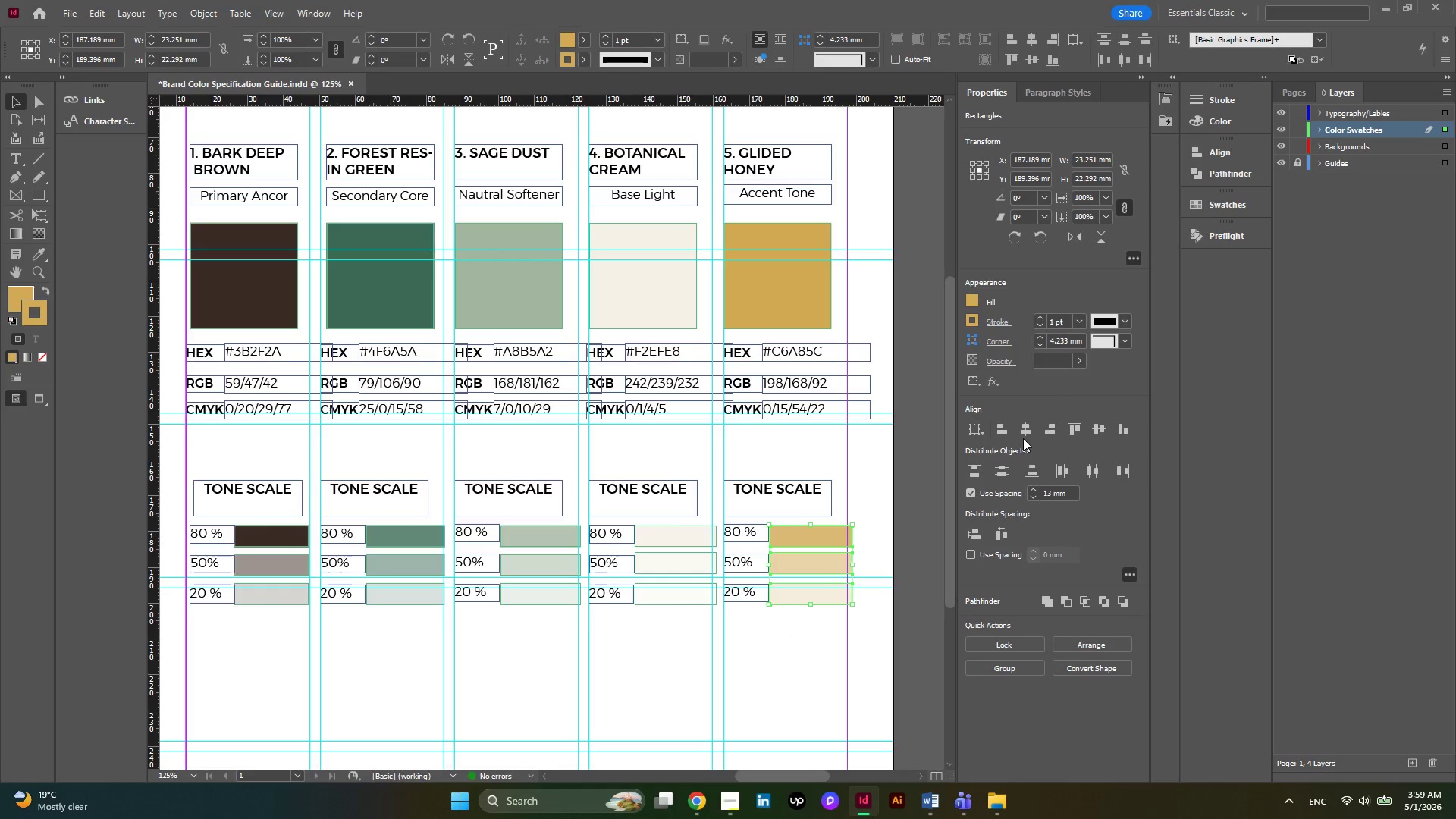 
left_click([1023, 436])
 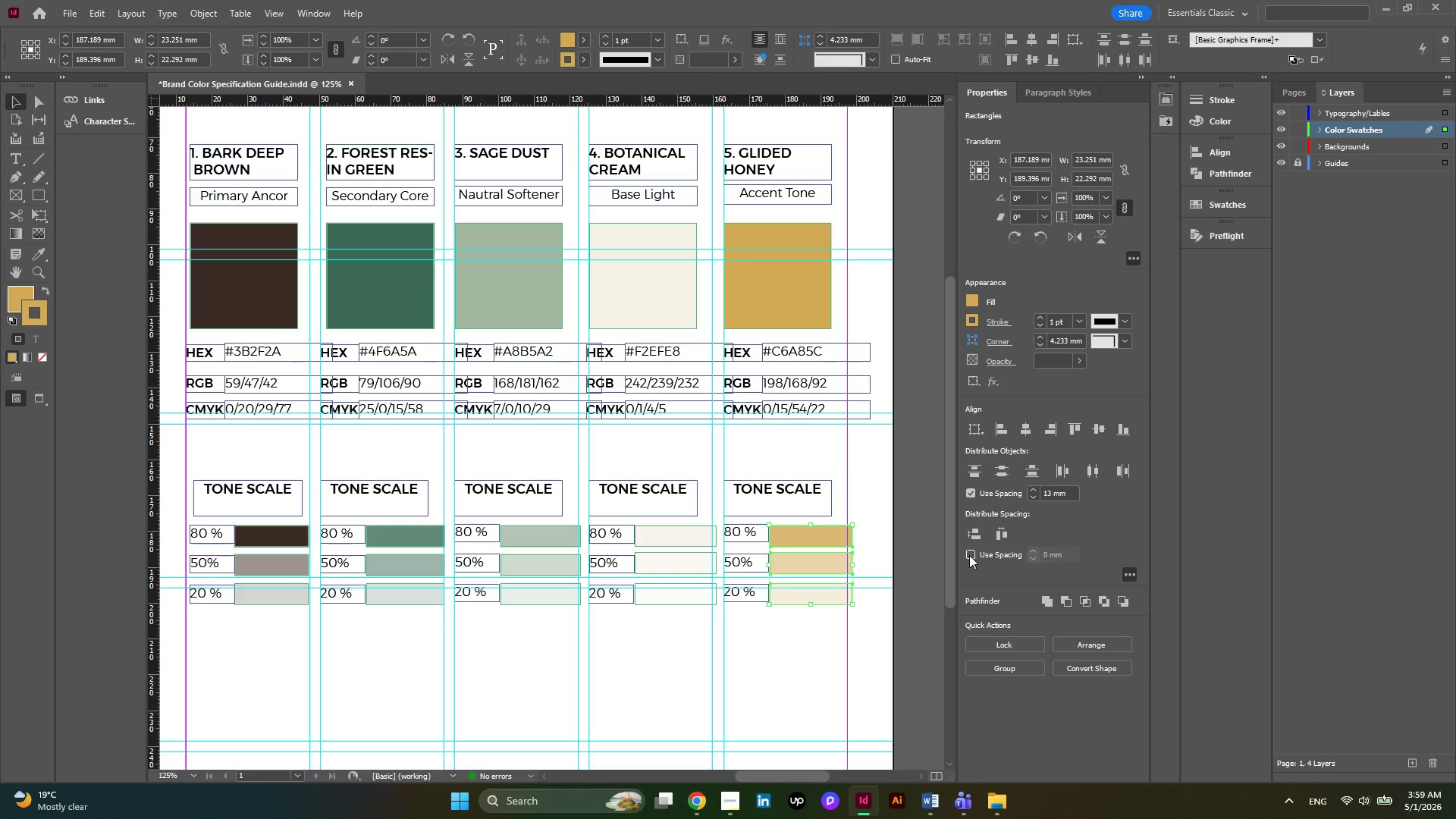 
left_click([971, 539])
 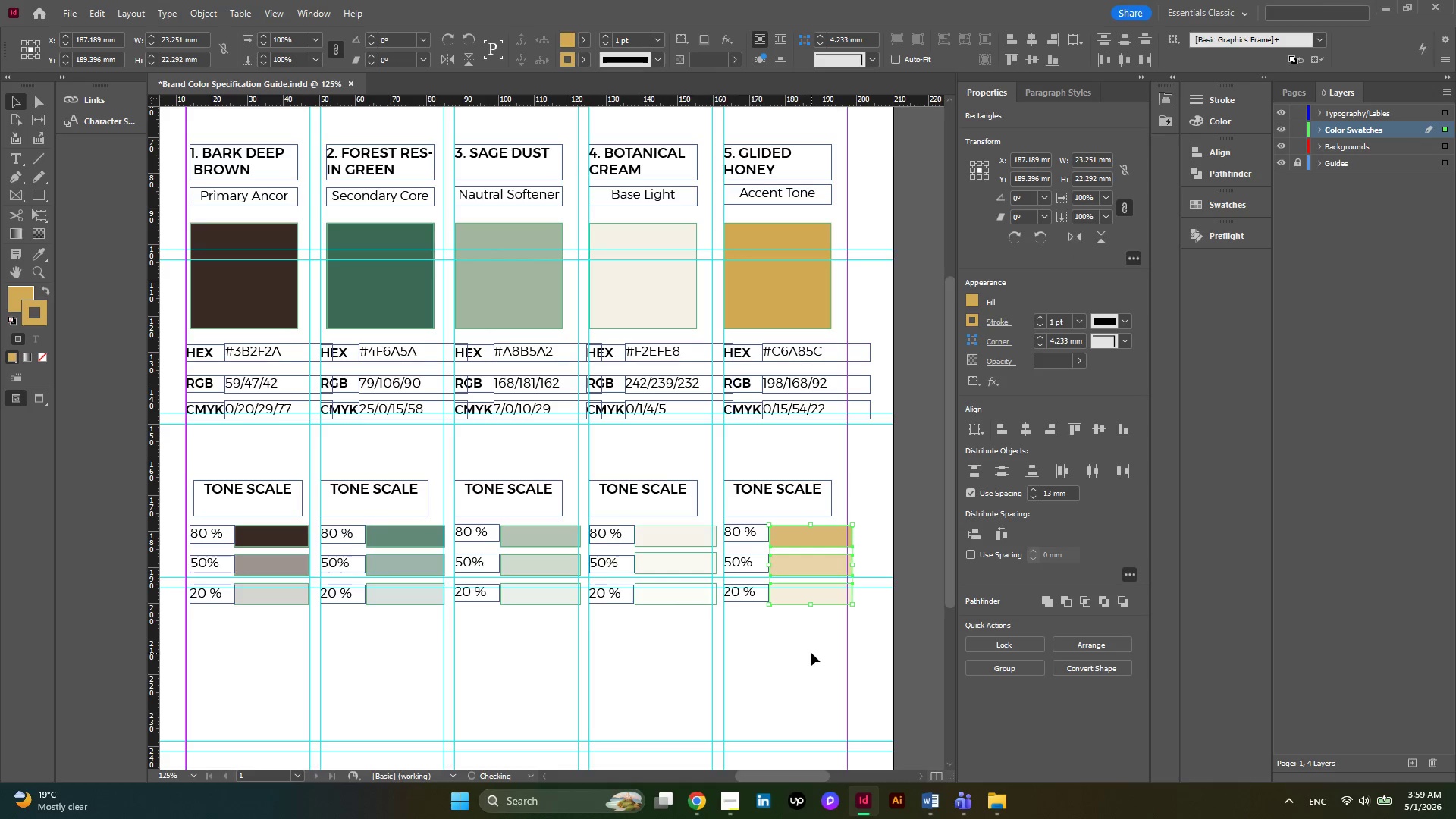 
left_click([811, 653])
 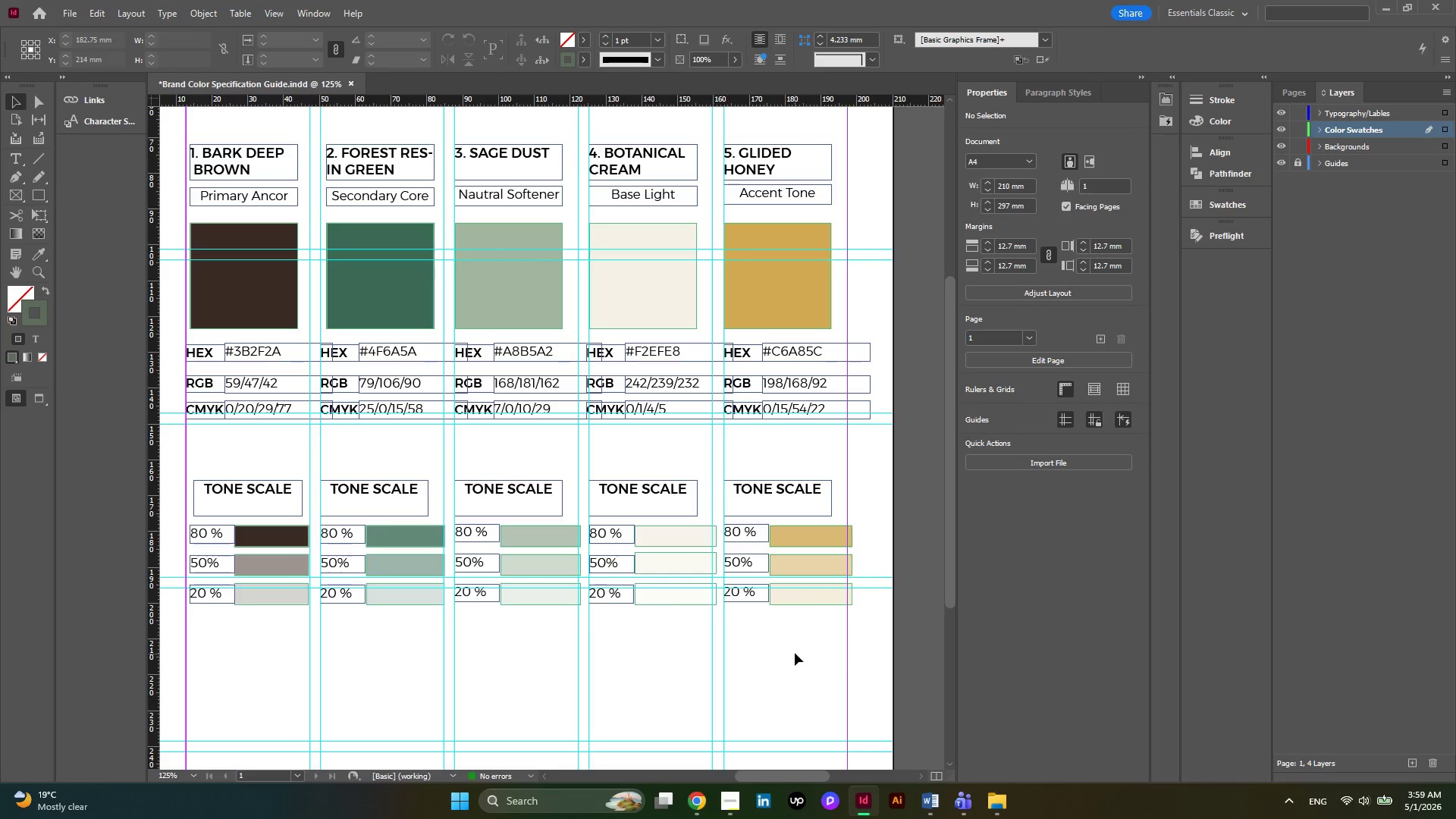 
key(W)
 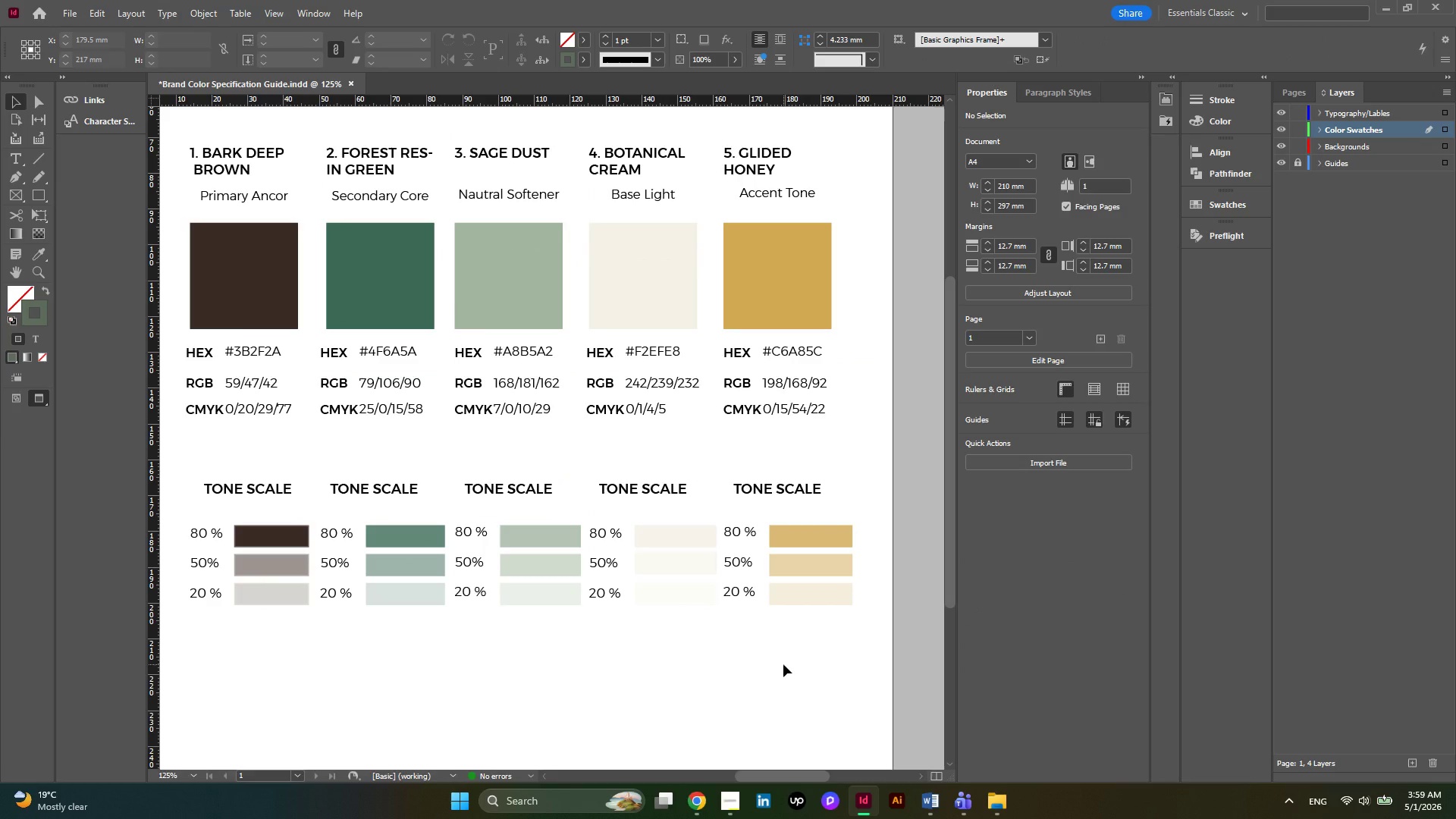 
hold_key(key=AltLeft, duration=0.41)
scroll: coordinate [783, 664], scroll_direction: none, amount: 0.0
 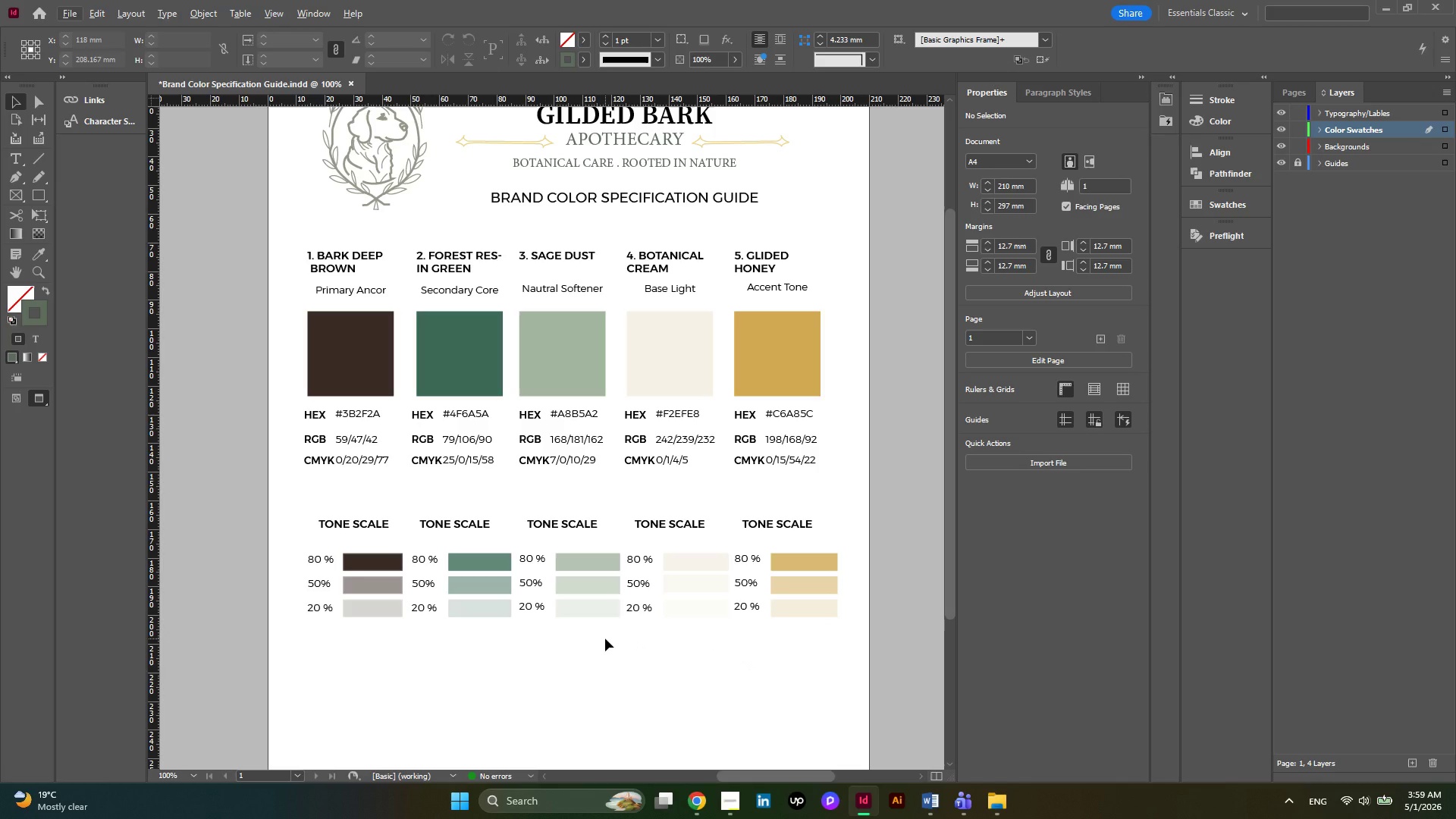 
wait(6.68)
 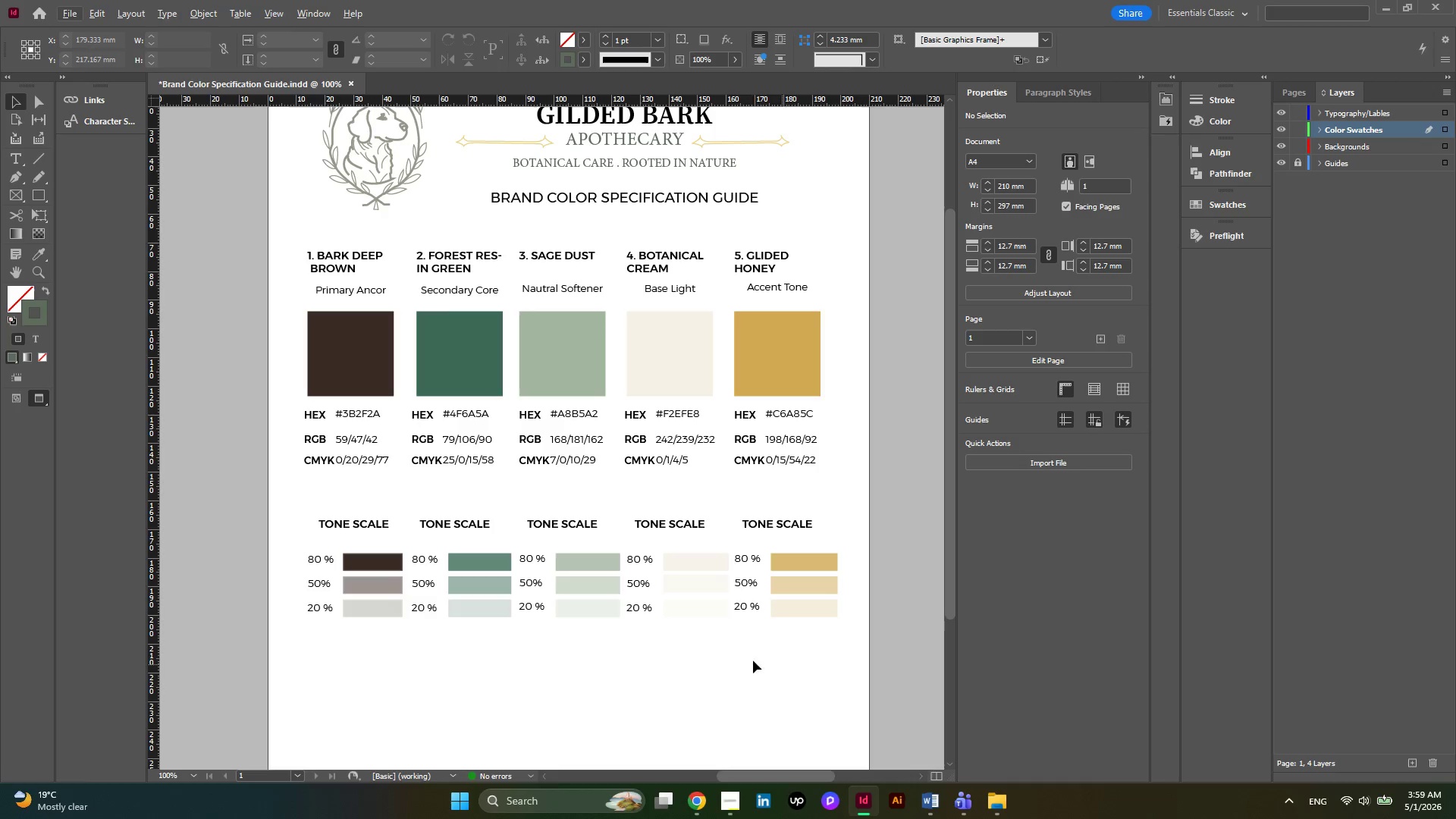 
key(Alt+AltLeft)
 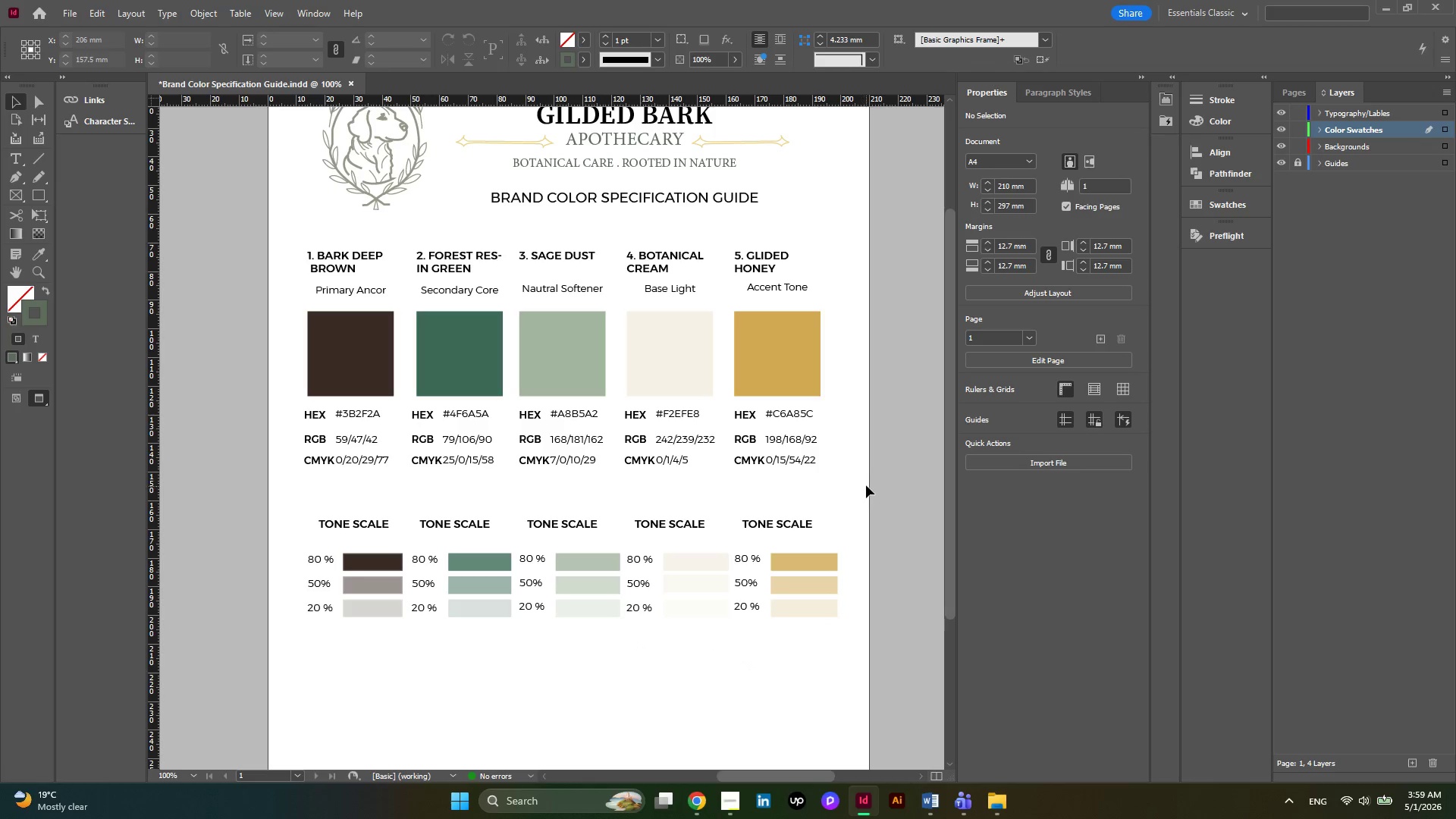 
left_click_drag(start_coordinate=[814, 488], to_coordinate=[308, 454])
 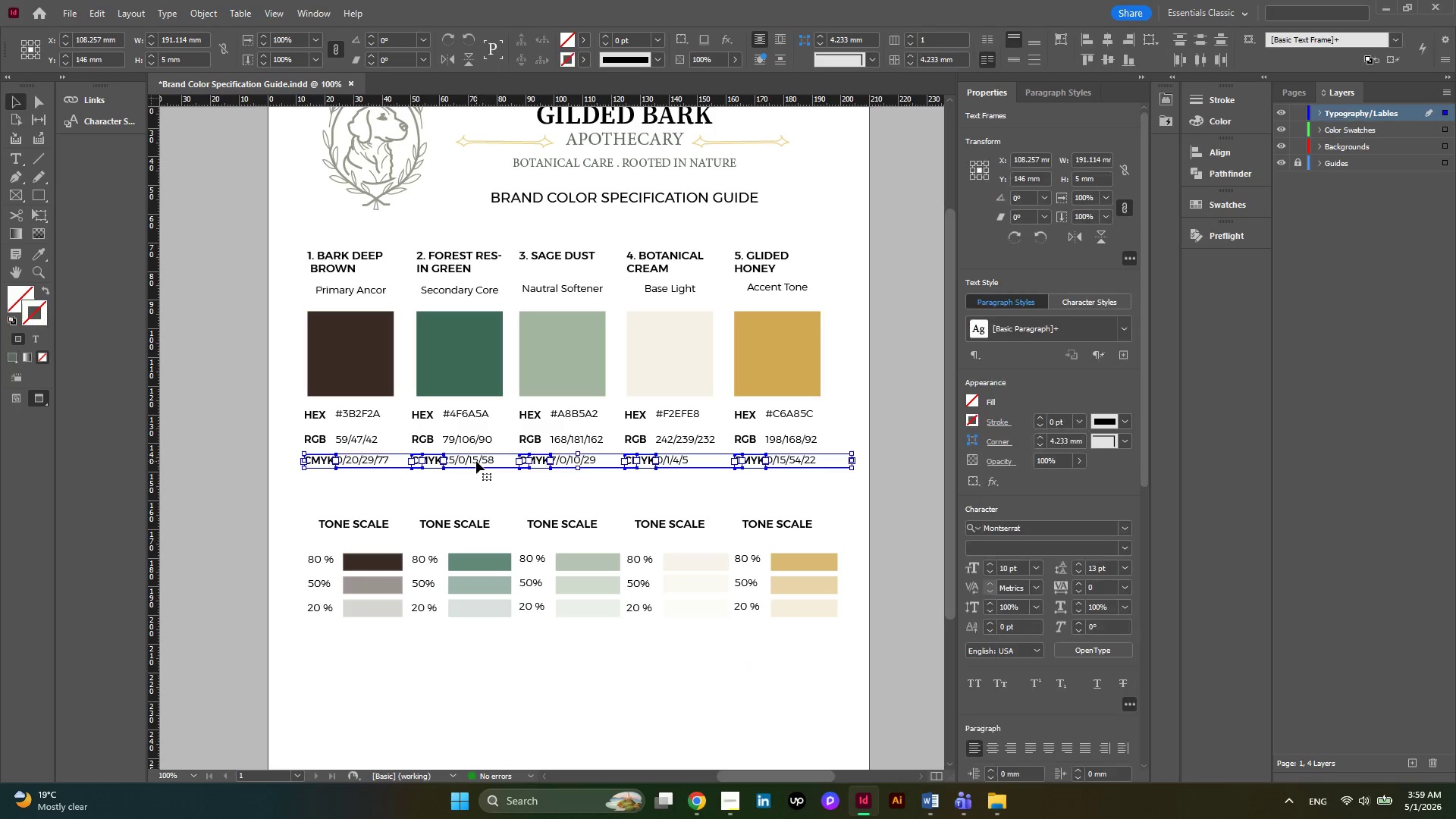 
left_click_drag(start_coordinate=[476, 461], to_coordinate=[476, 465])
 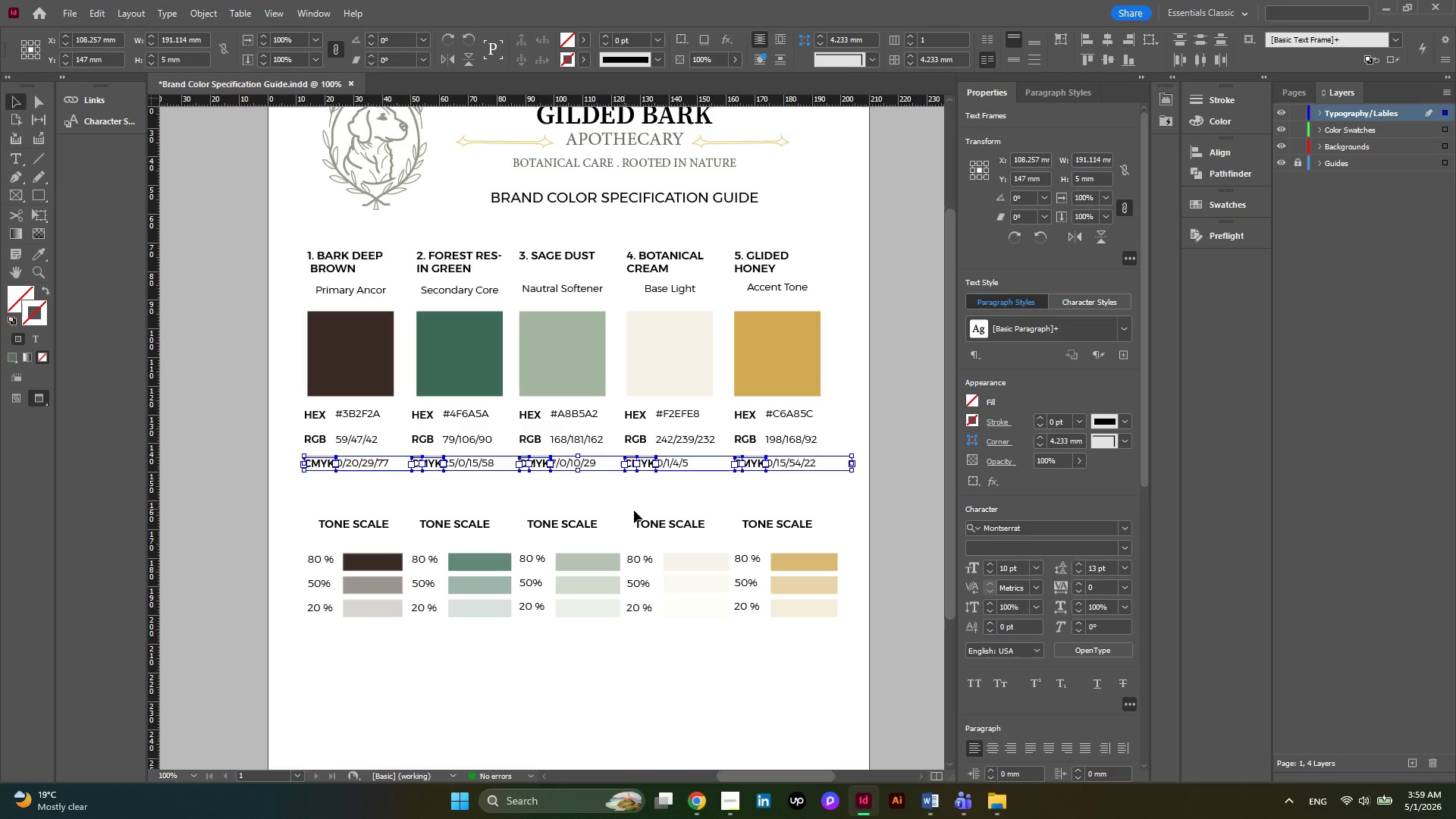 
left_click([634, 510])
 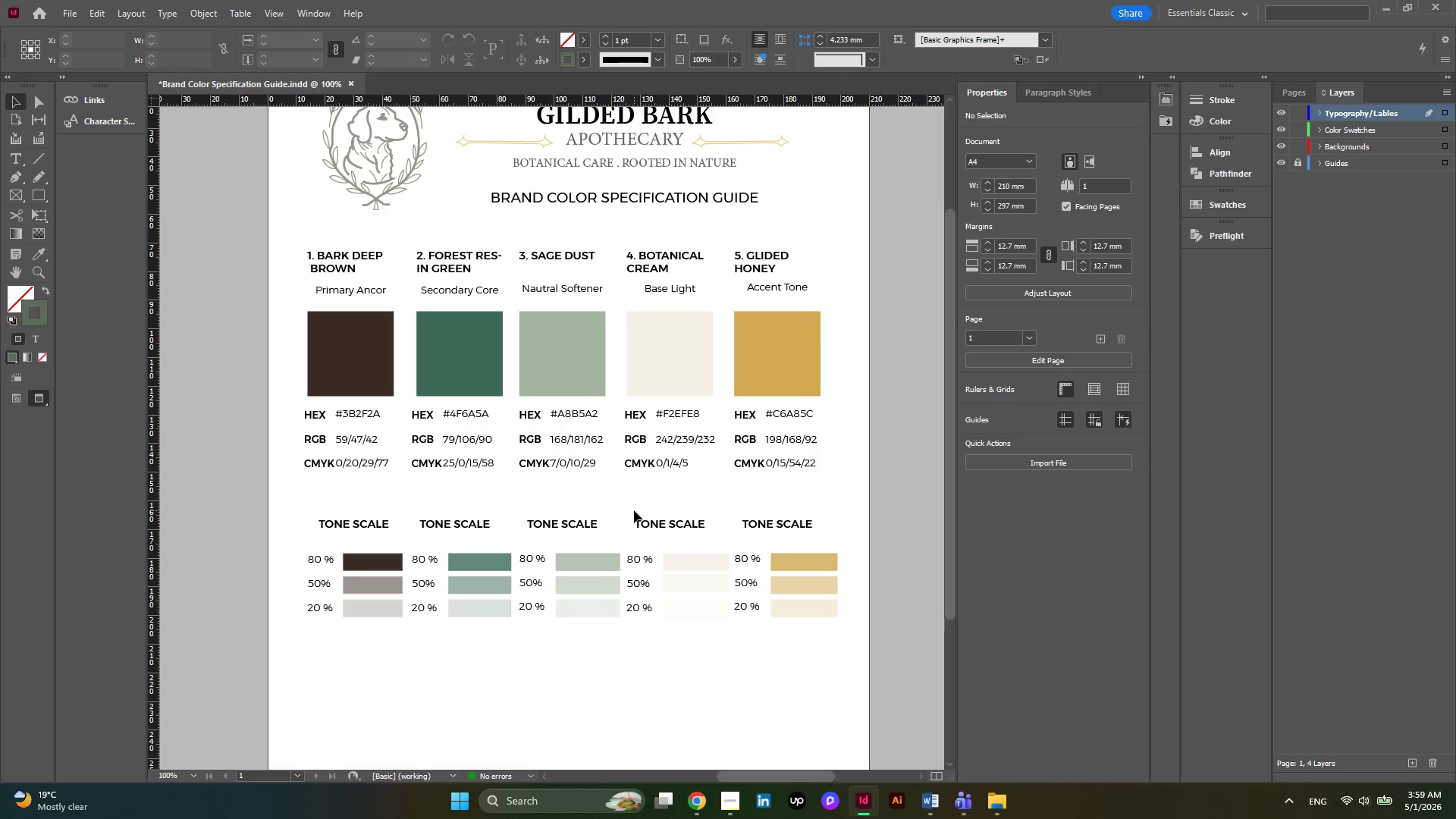 
wait(5.05)
 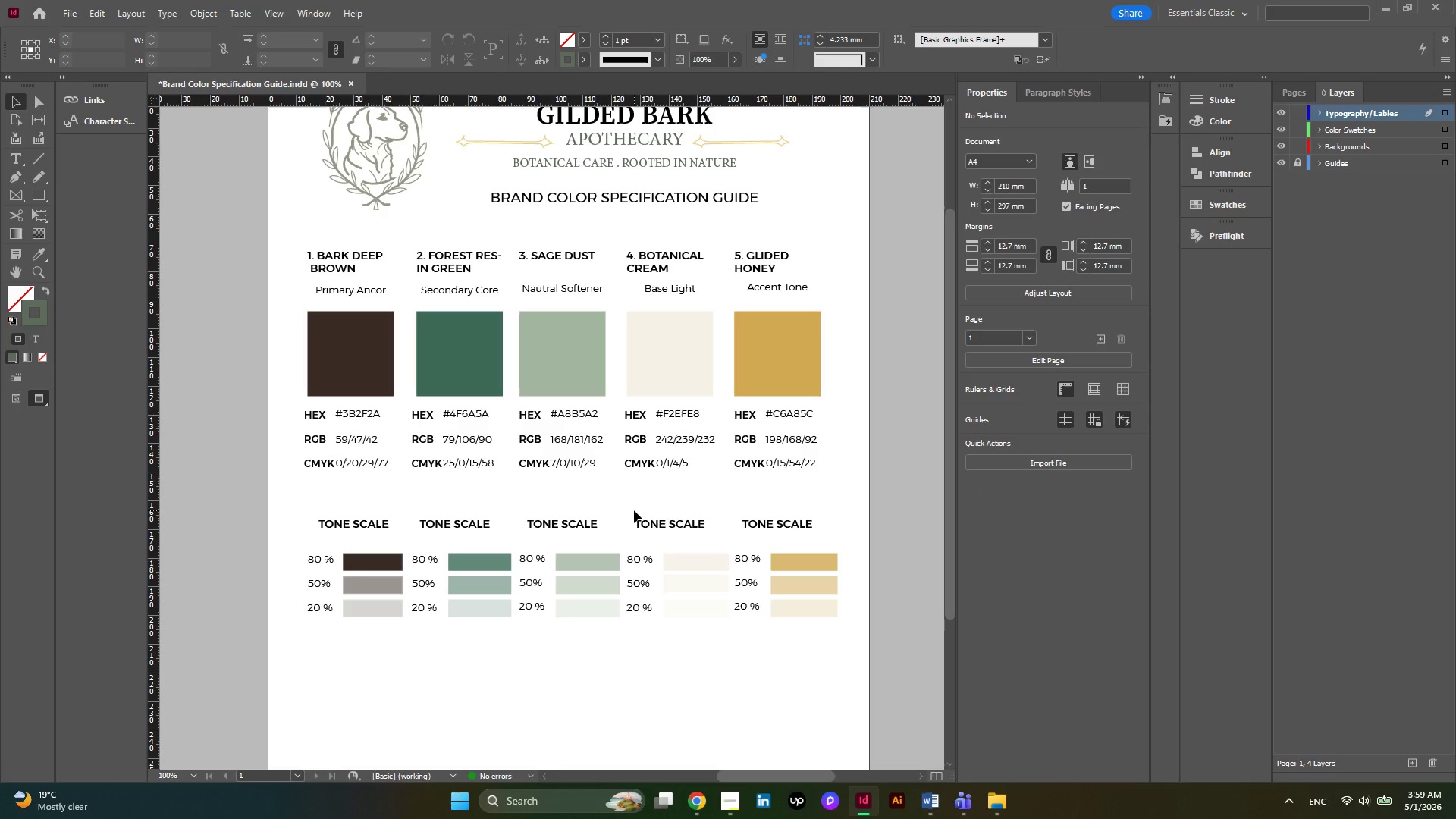 
scroll: coordinate [634, 510], scroll_direction: none, amount: 0.0
 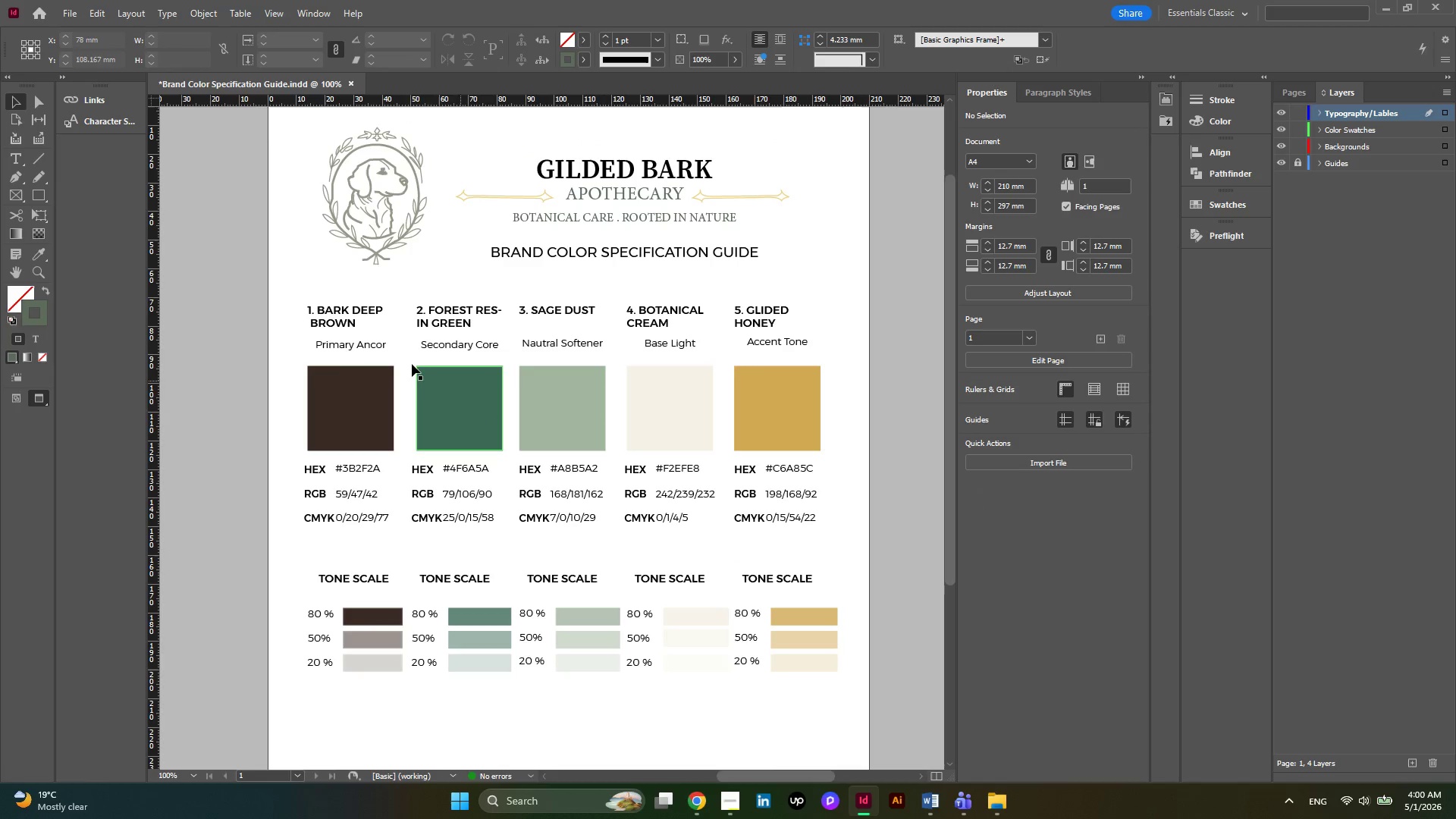 
wait(5.3)
 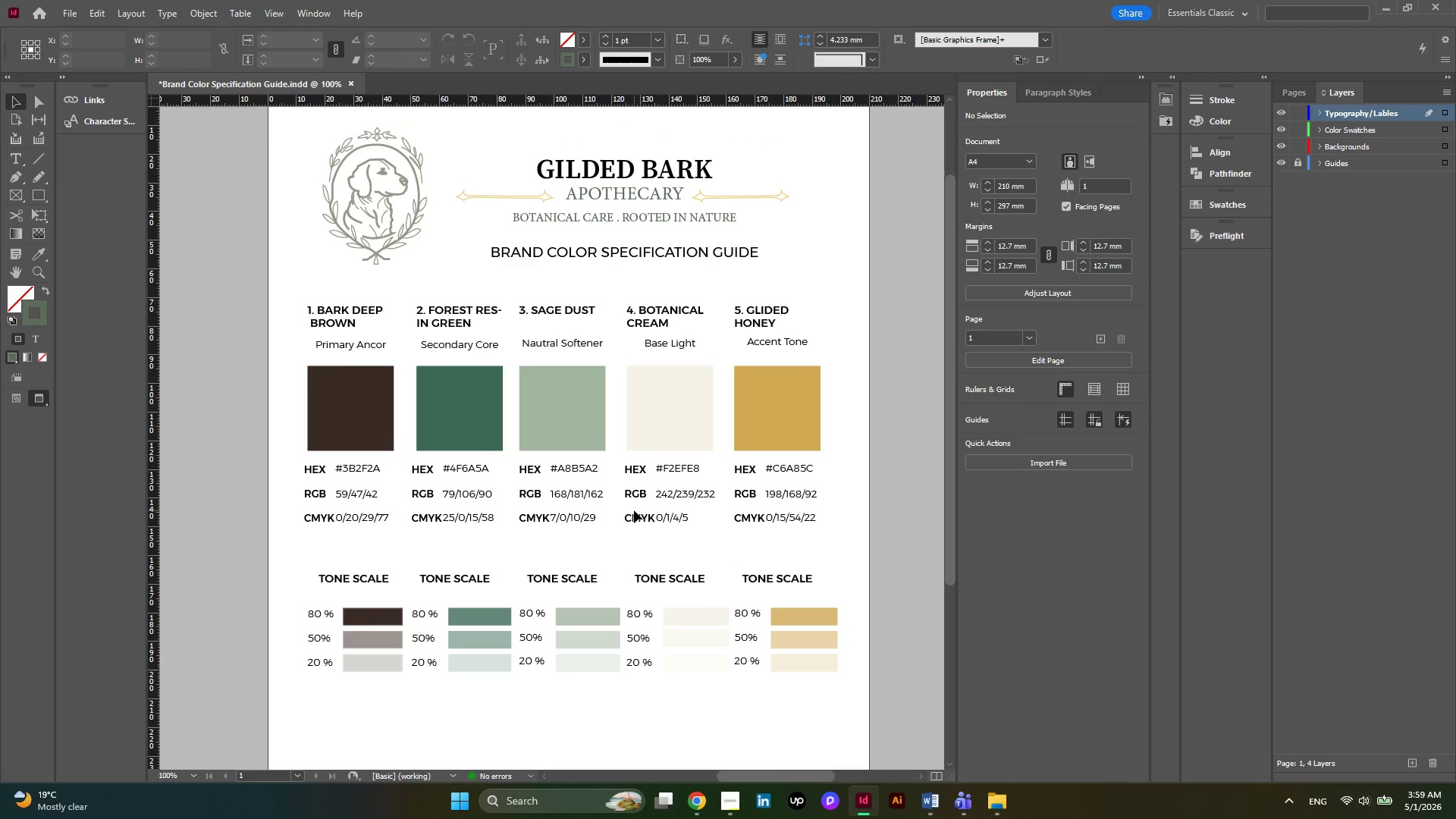 
left_click_drag(start_coordinate=[300, 290], to_coordinate=[356, 359])
 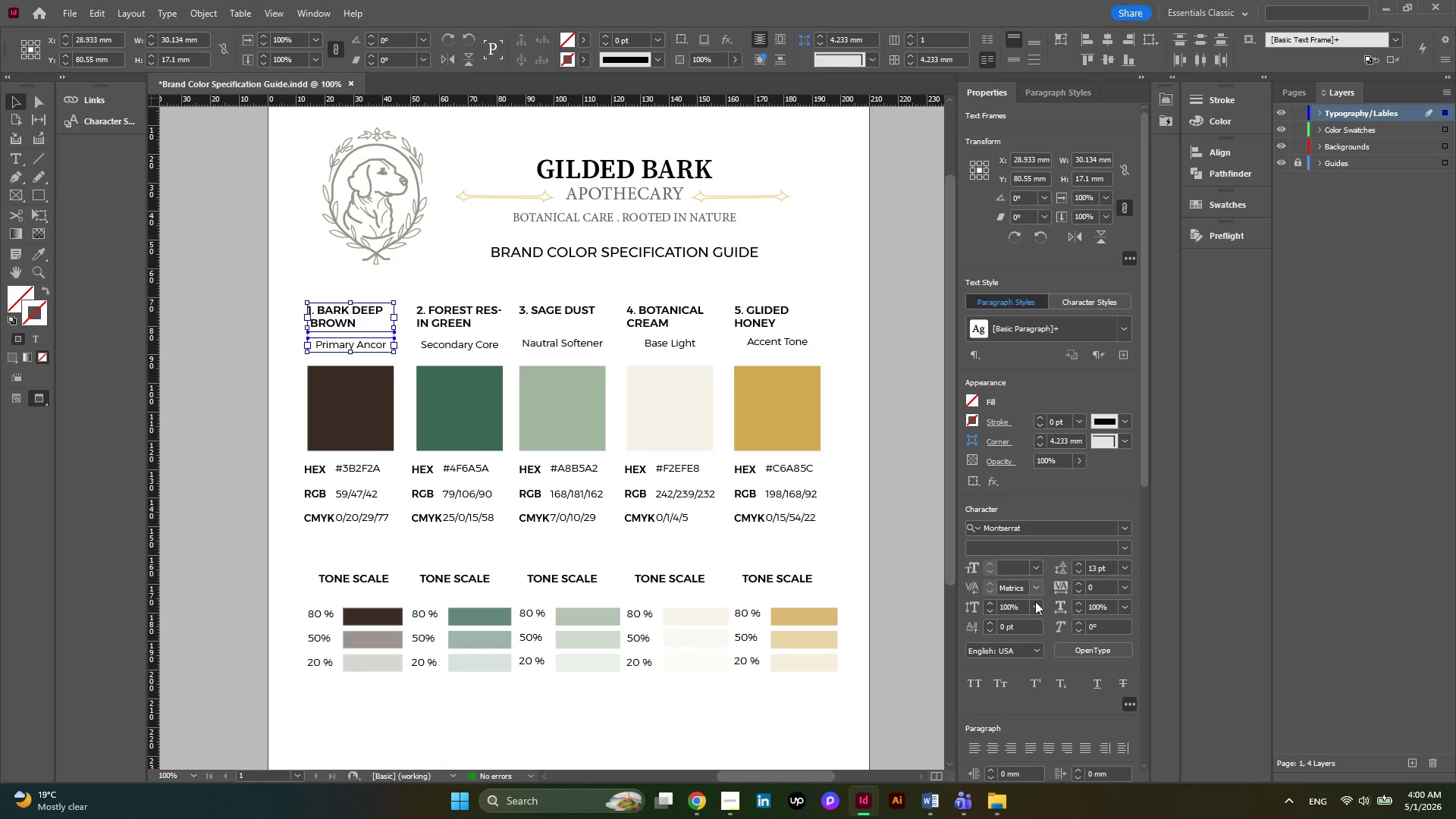 
scroll: coordinate [1037, 677], scroll_direction: down, amount: 7.0
 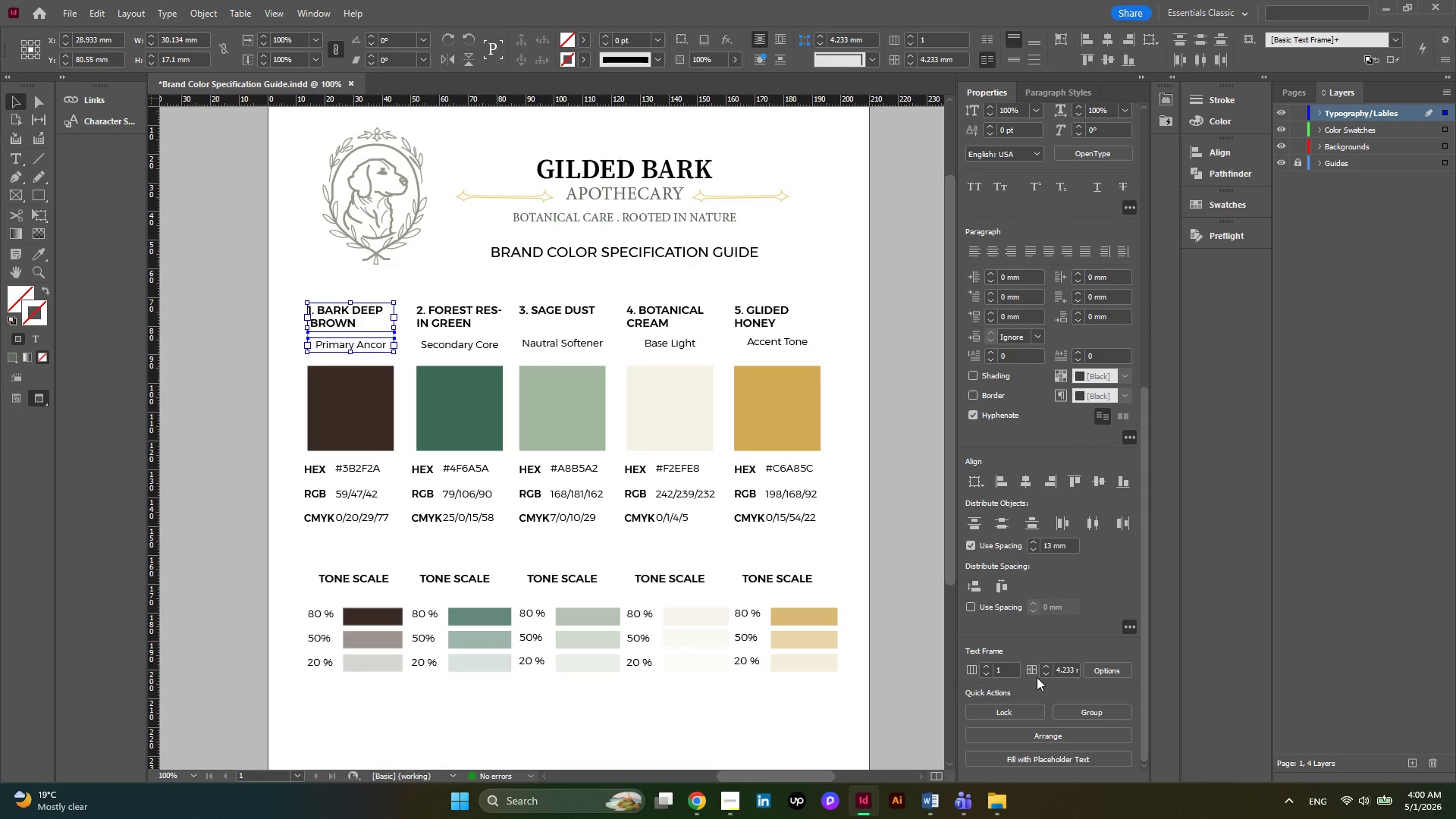 
scroll: coordinate [1037, 677], scroll_direction: up, amount: 4.0
 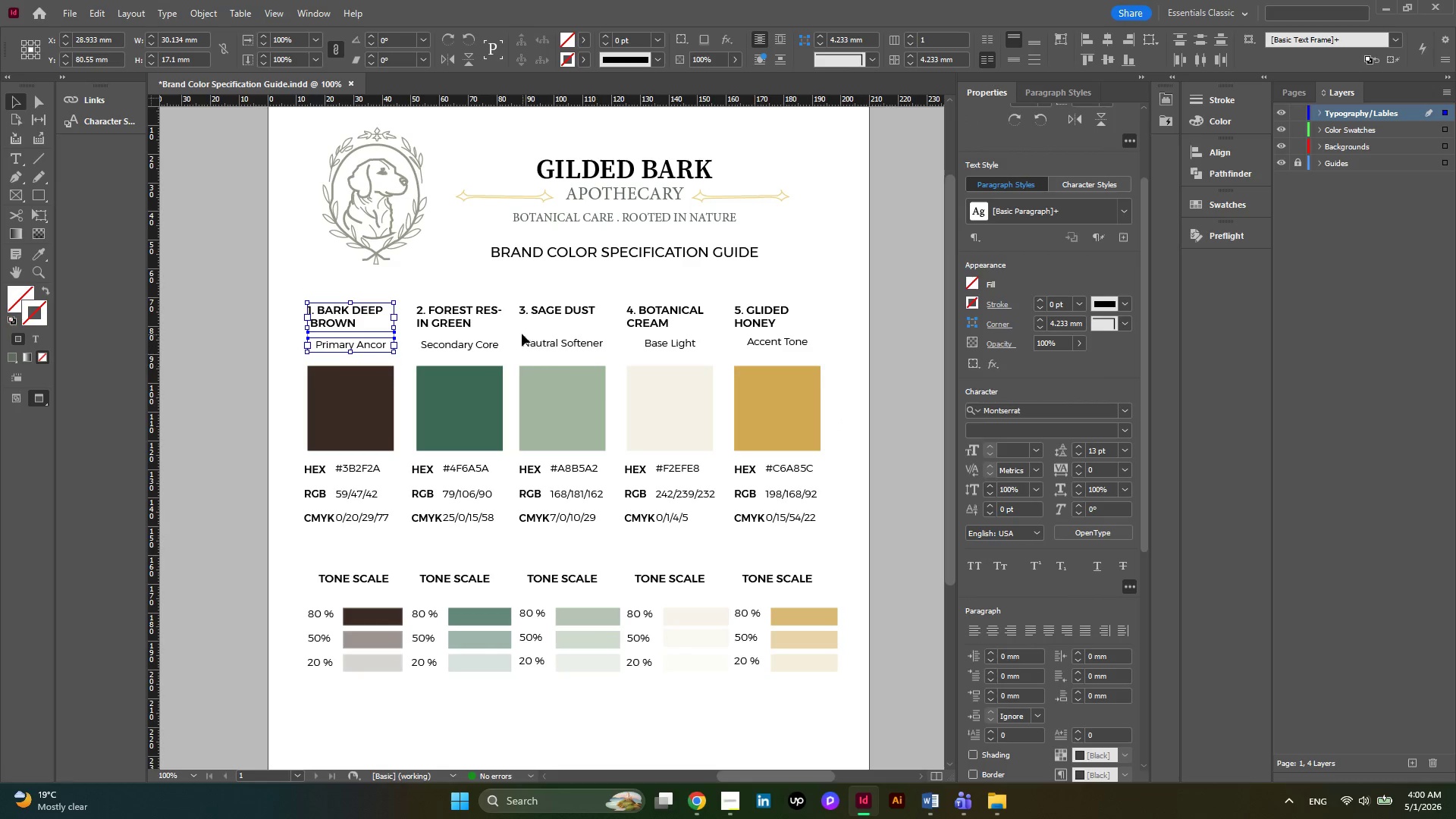 
left_click([457, 282])
 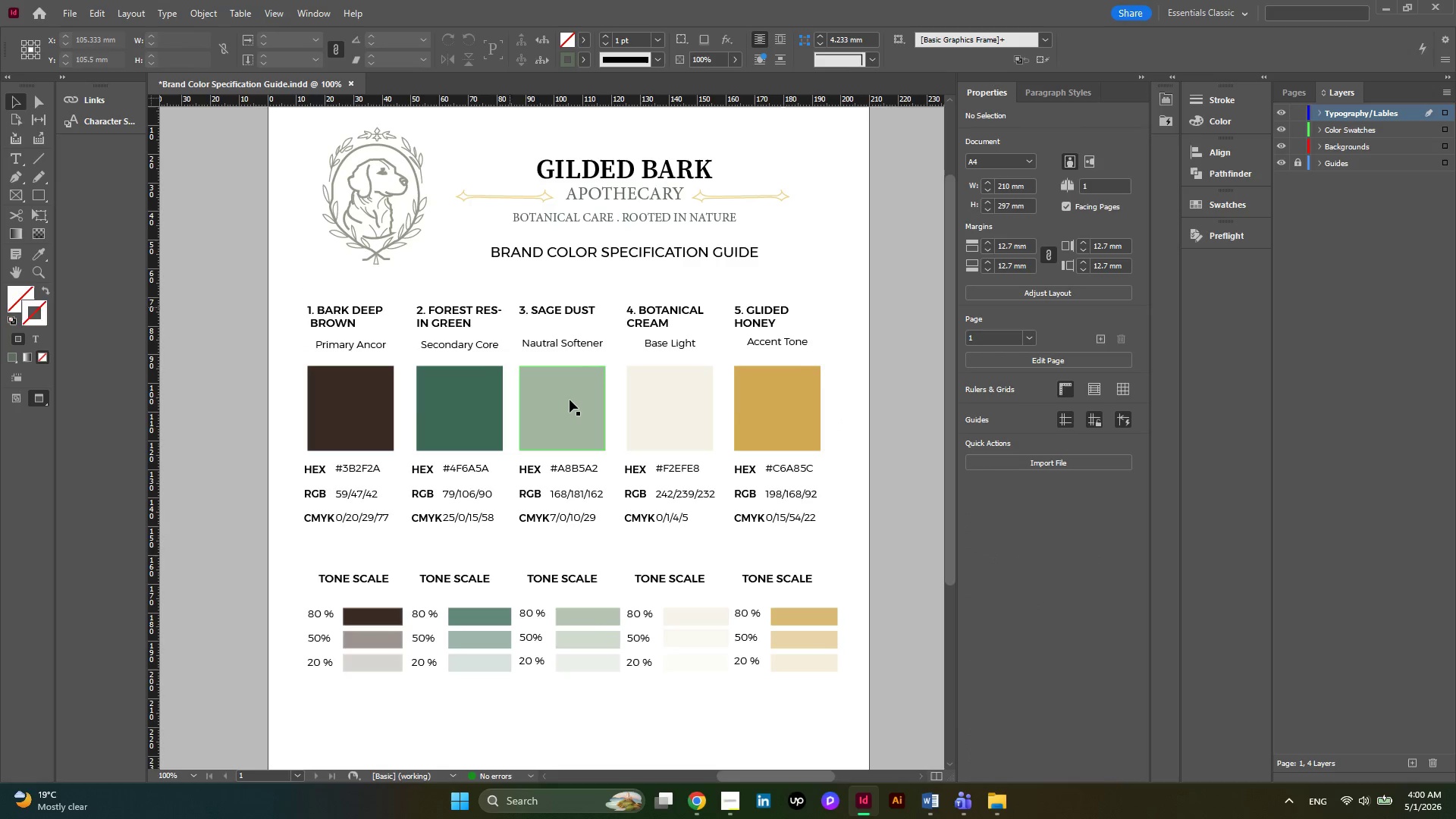 
scroll: coordinate [570, 401], scroll_direction: up, amount: 3.0
 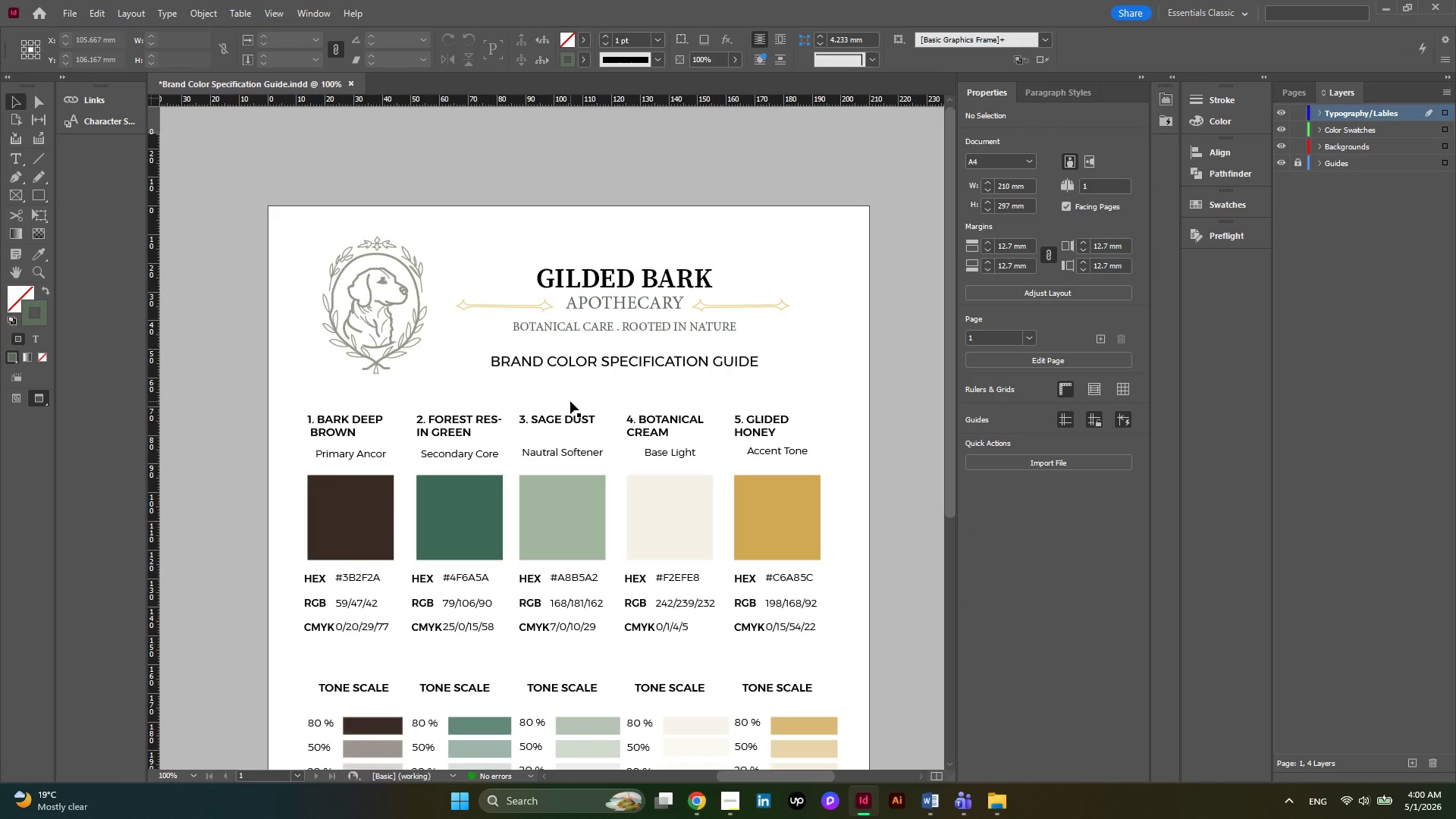 
left_click([592, 367])
 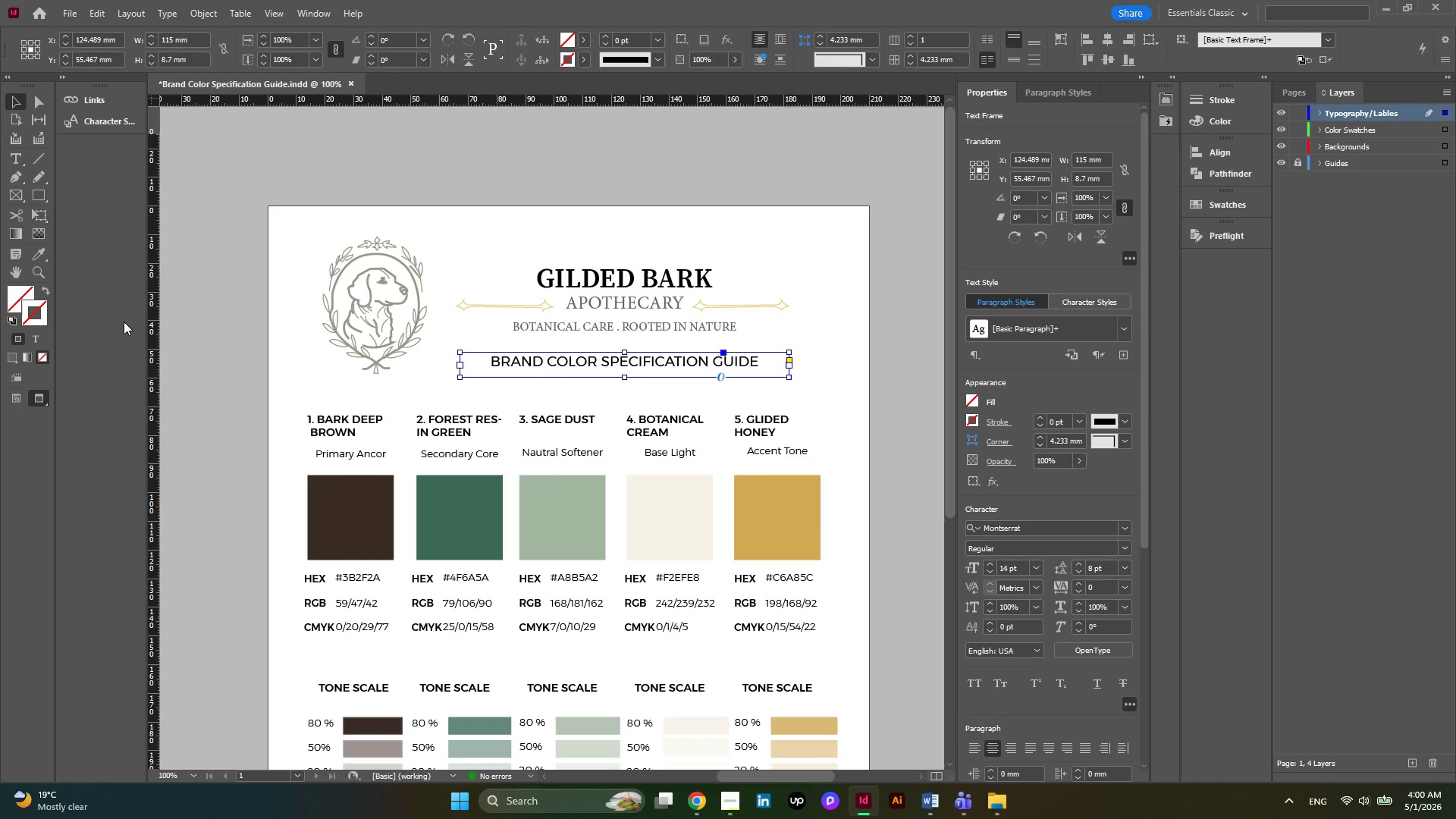 
left_click([41, 258])
 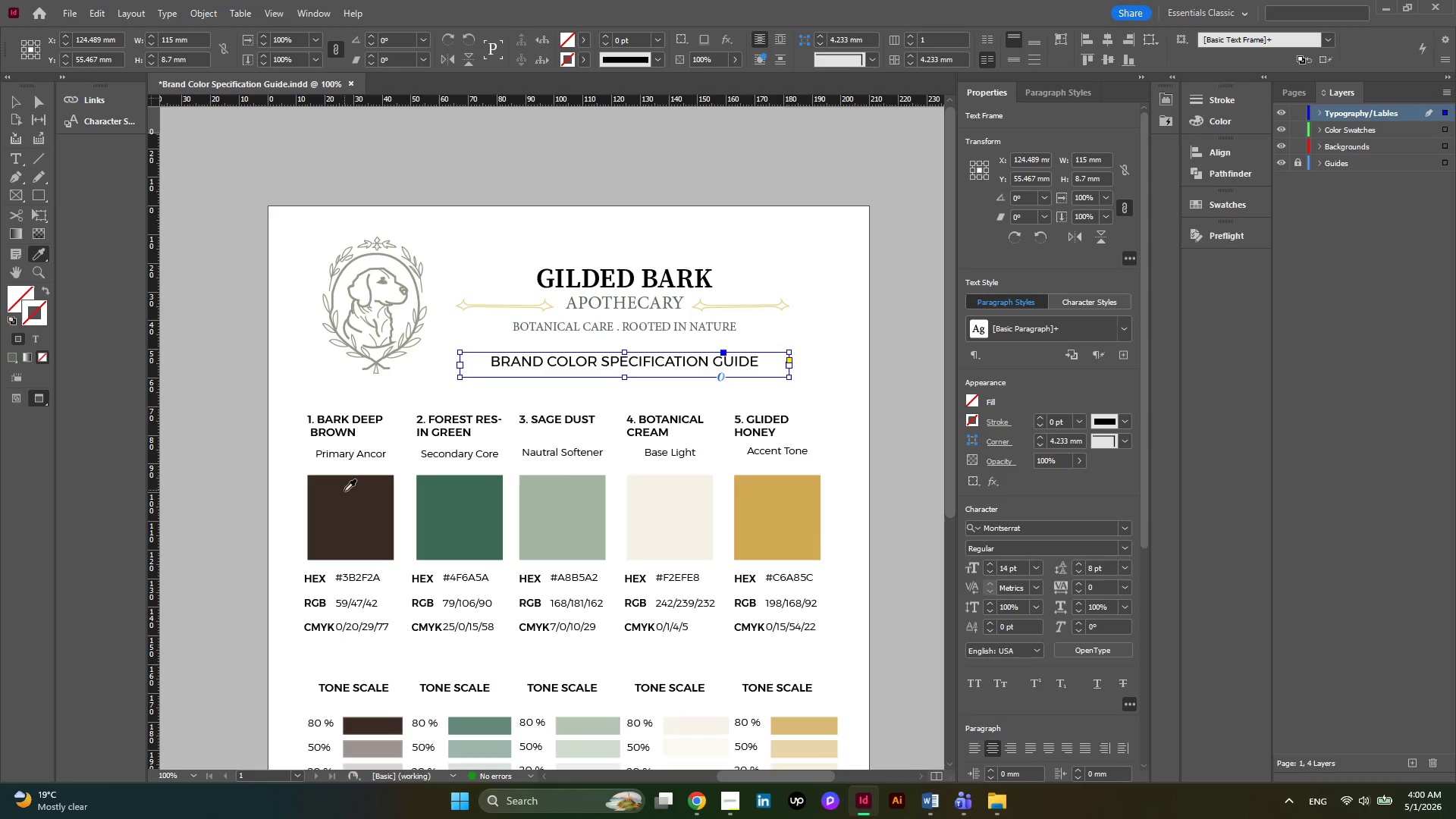 
left_click([344, 491])
 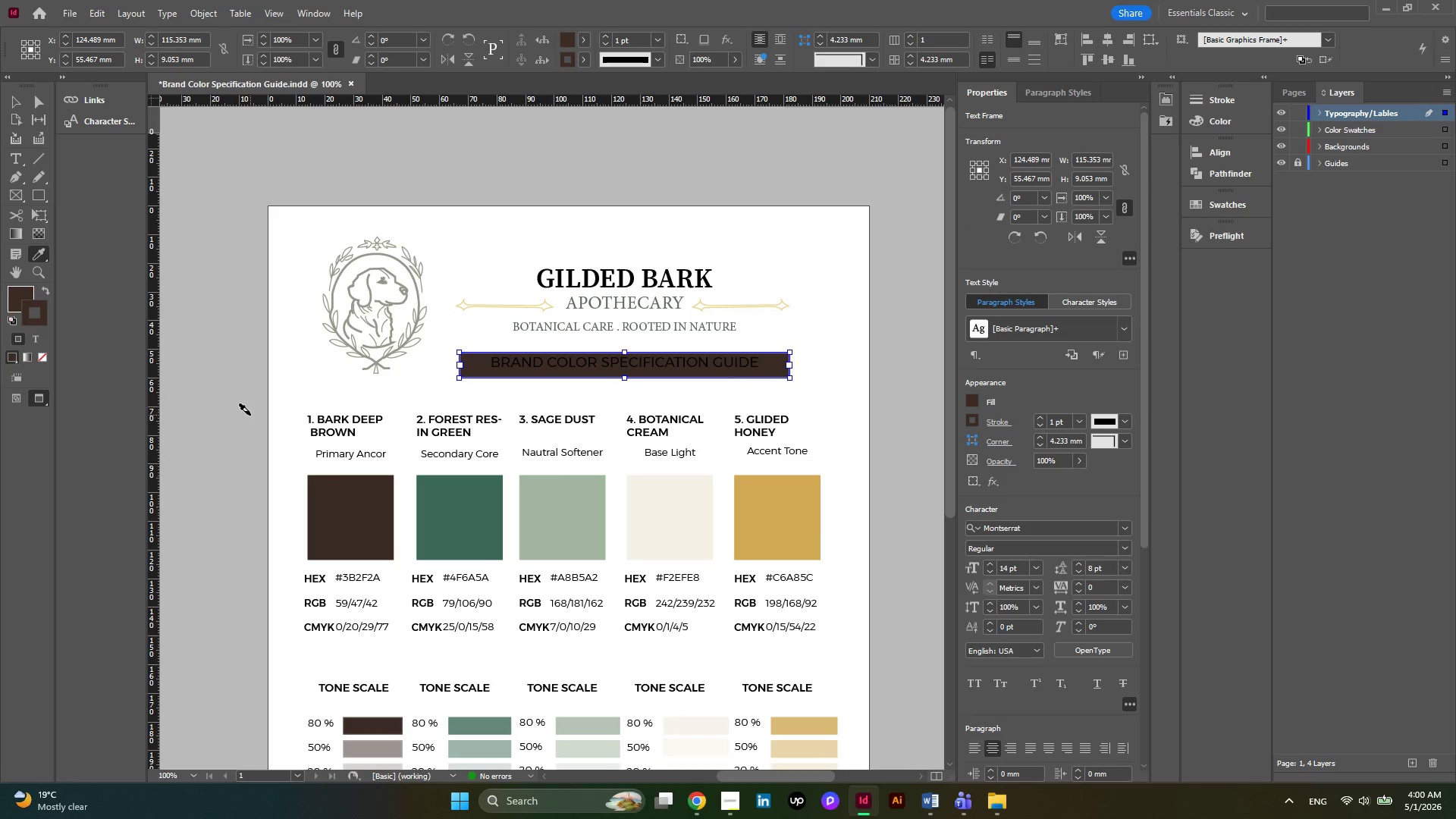 
key(Control+Z)
 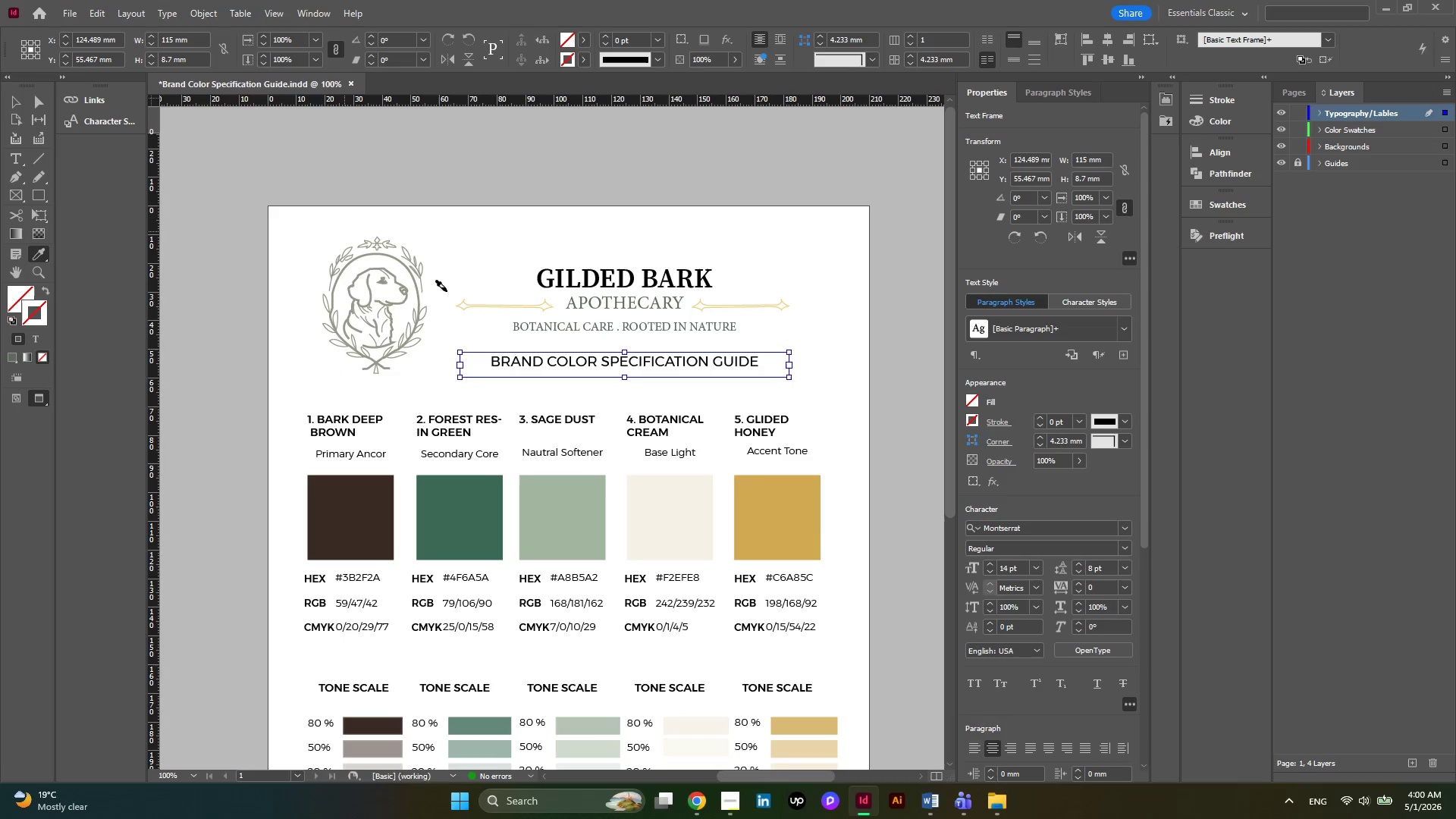 
left_click([554, 382])
 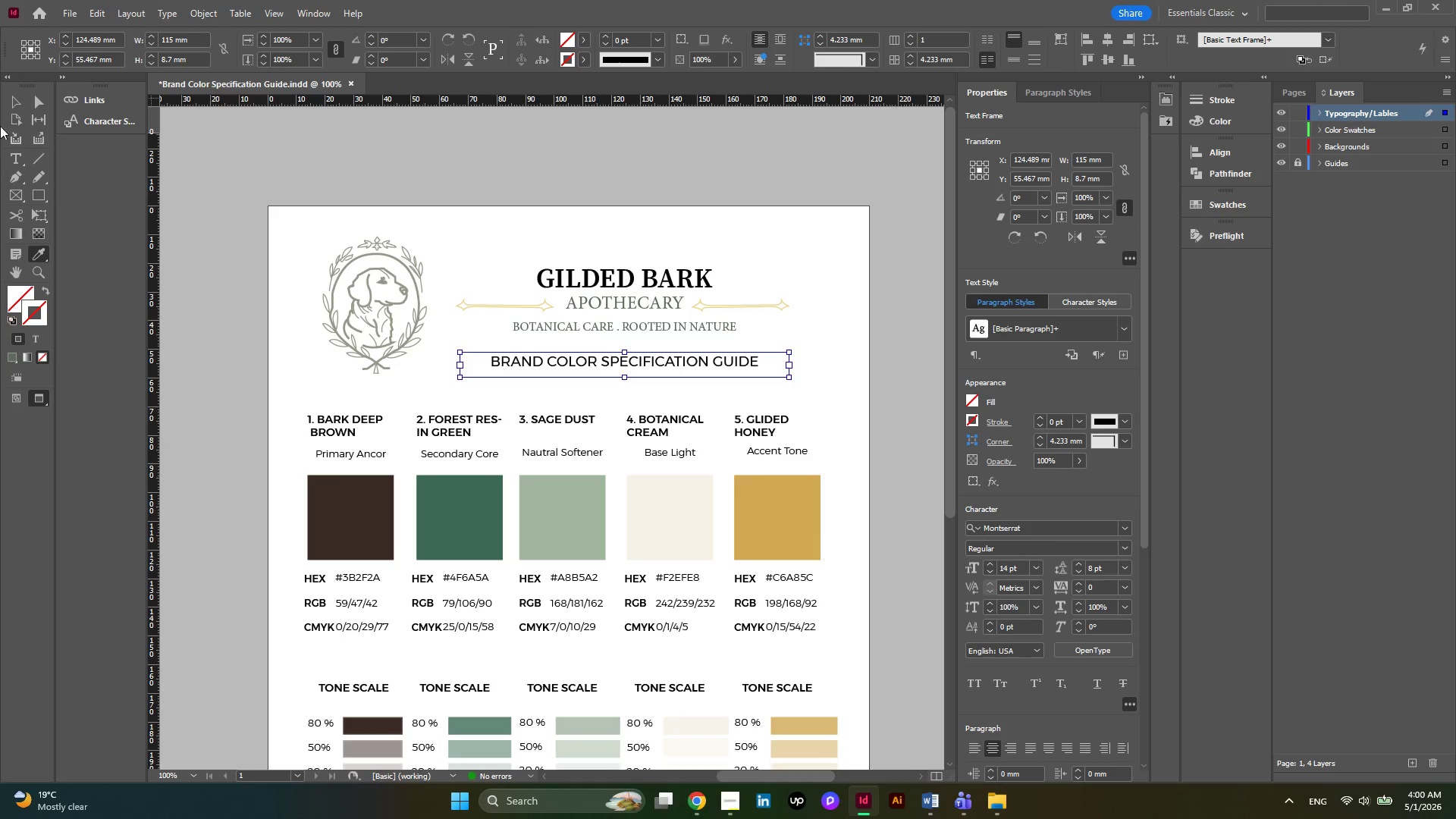 
left_click([9, 102])
 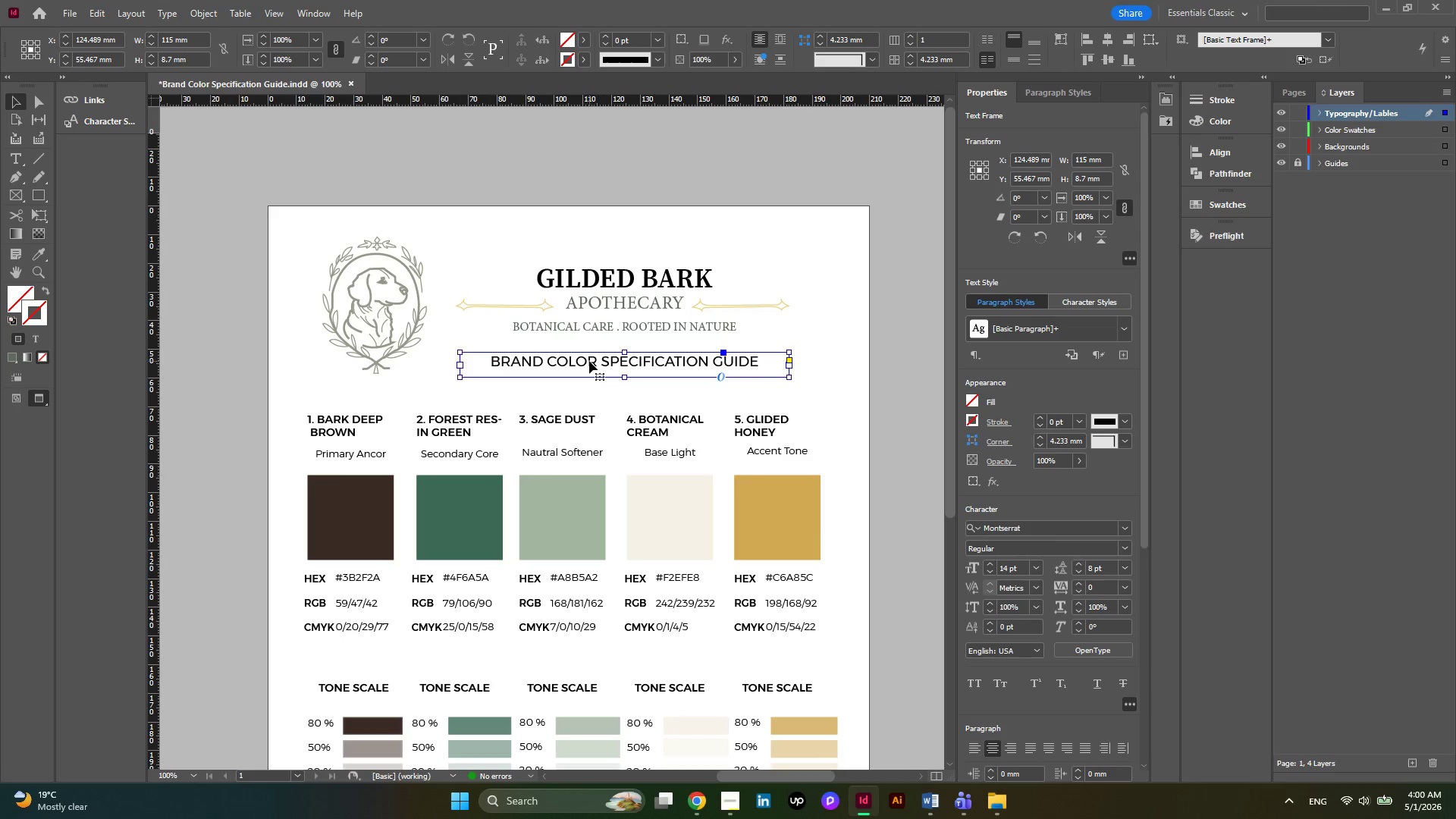 
double_click([589, 361])
 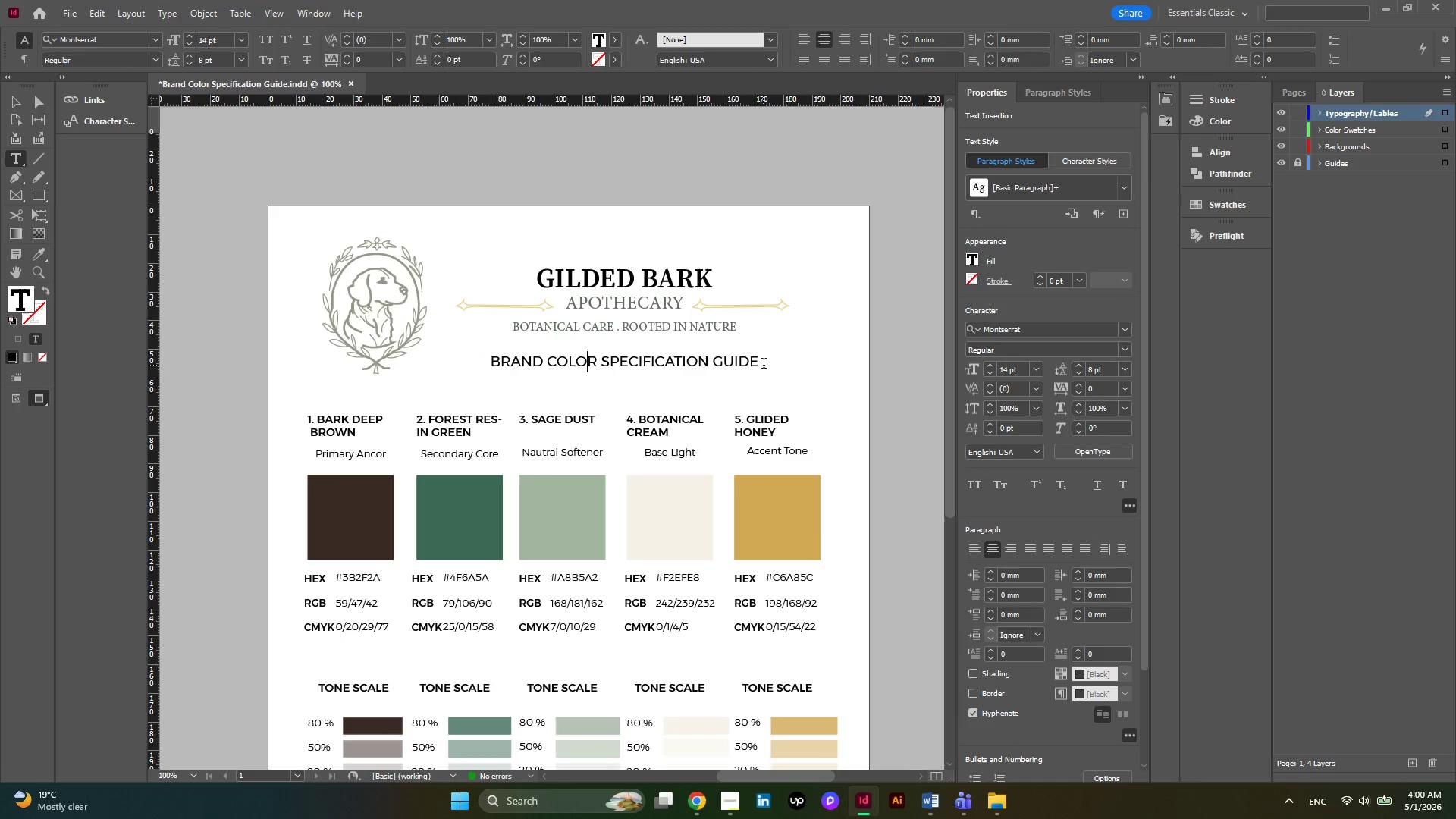 
left_click_drag(start_coordinate=[764, 365], to_coordinate=[395, 365])
 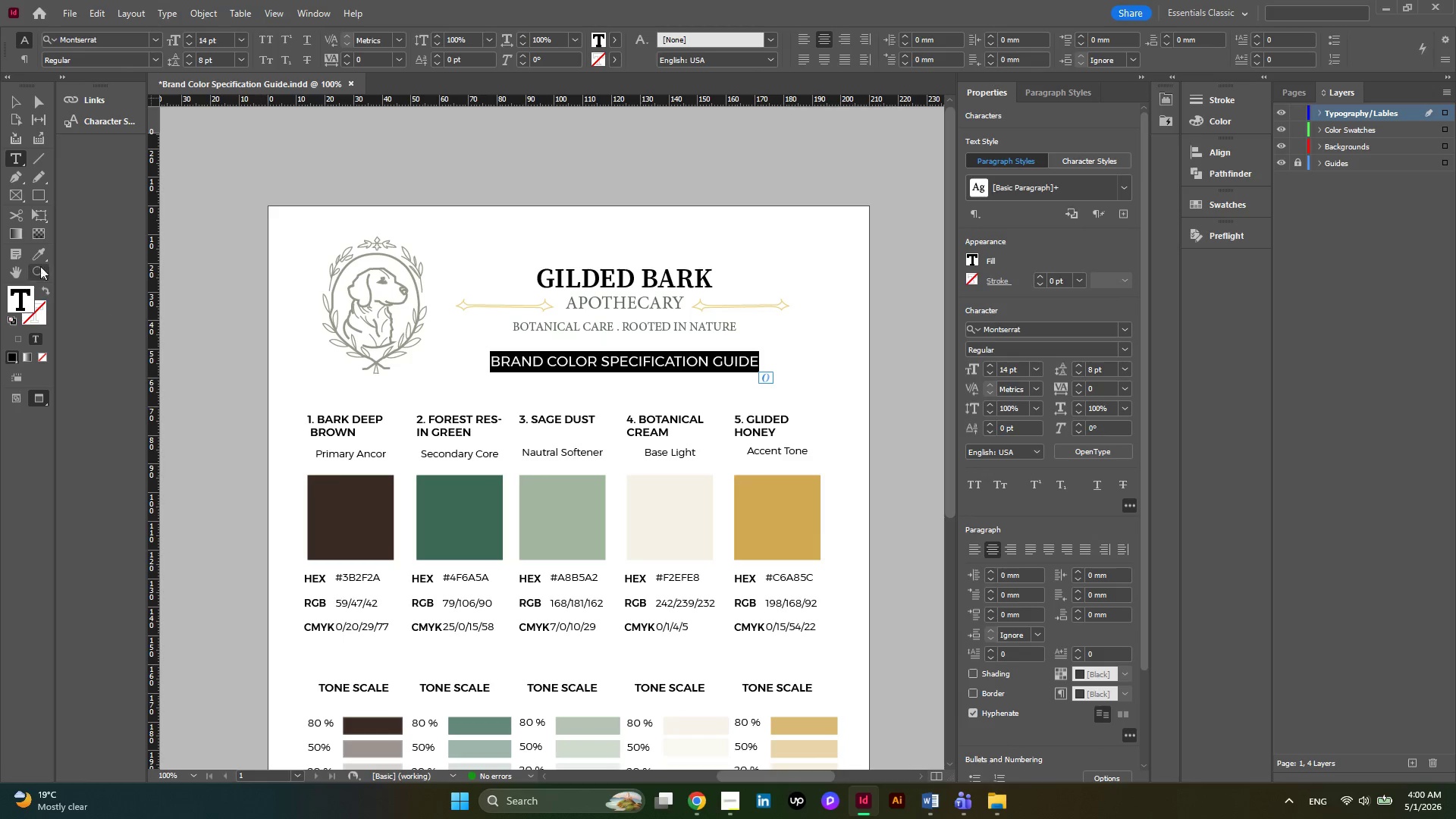 
left_click([38, 258])
 